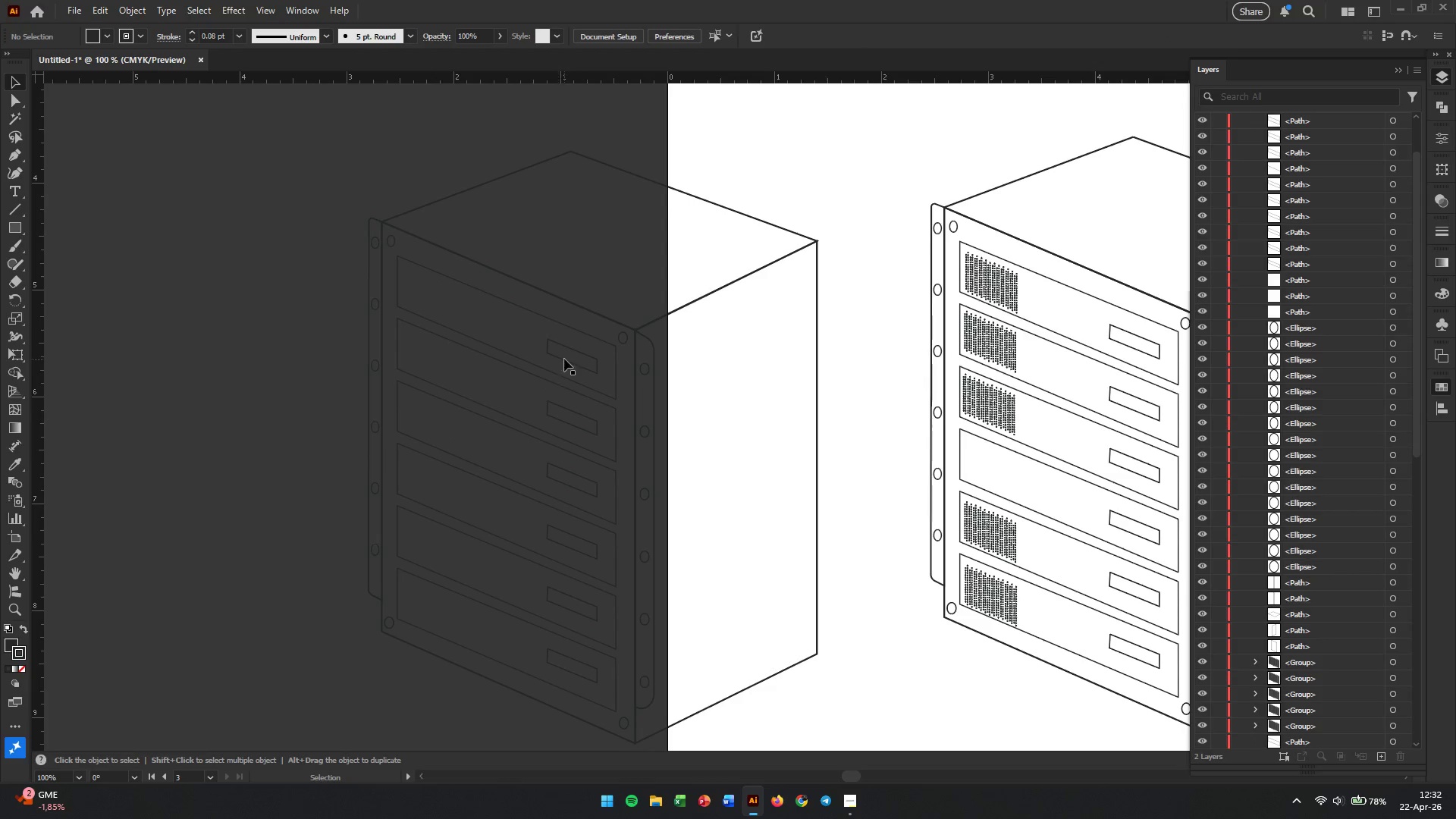 
left_click([571, 355])
 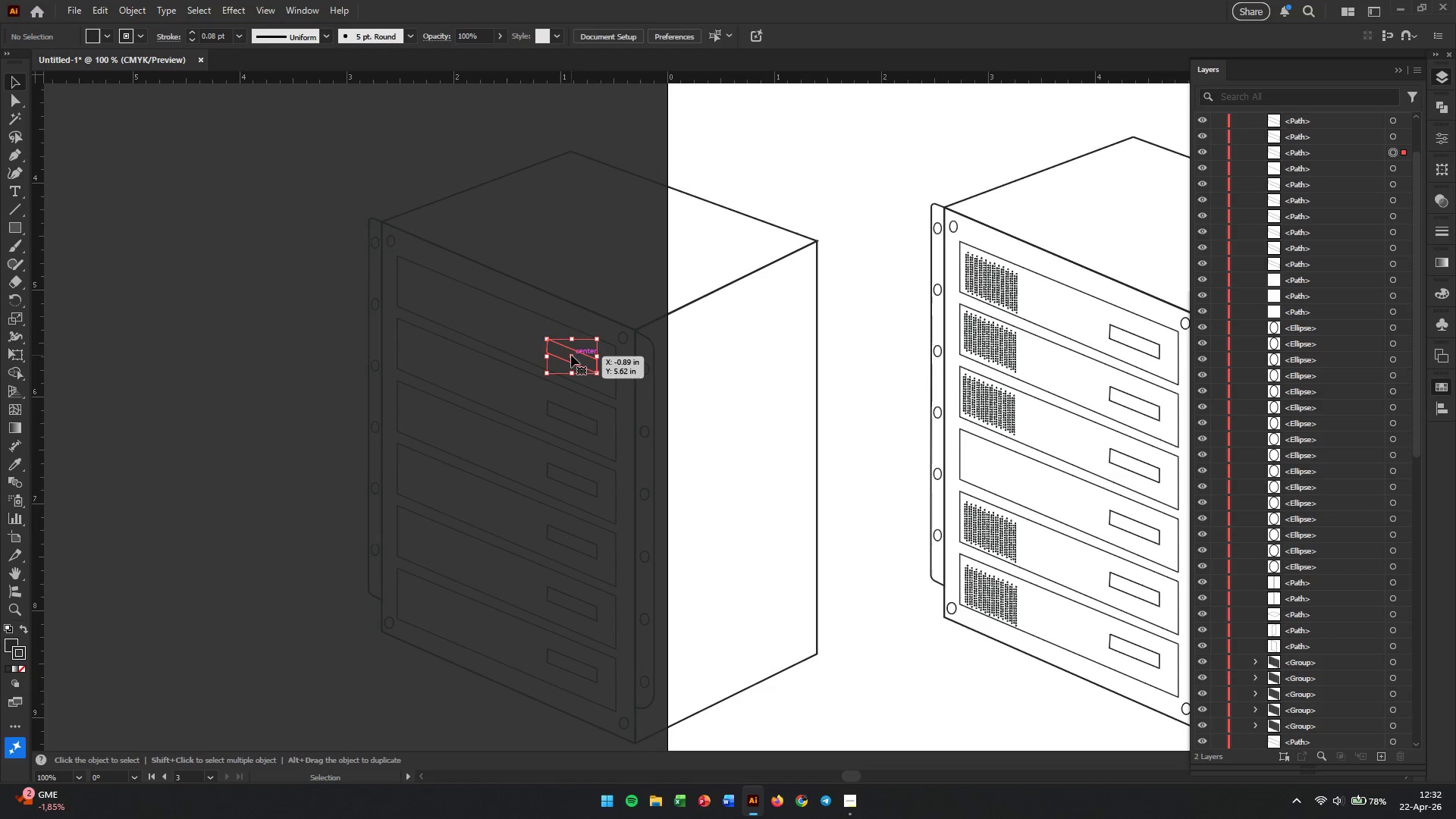 
key(Backspace)
 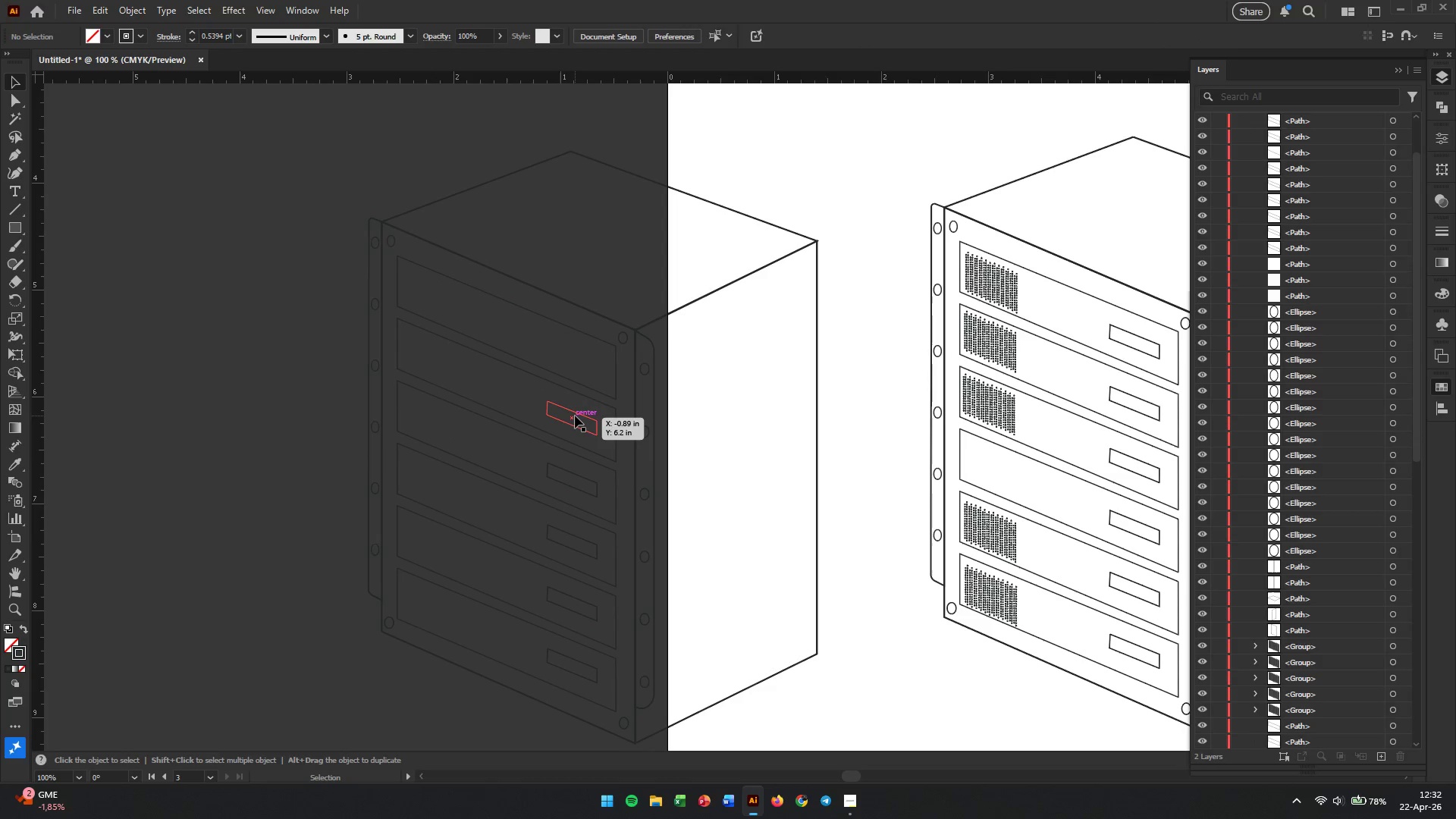 
left_click([575, 416])
 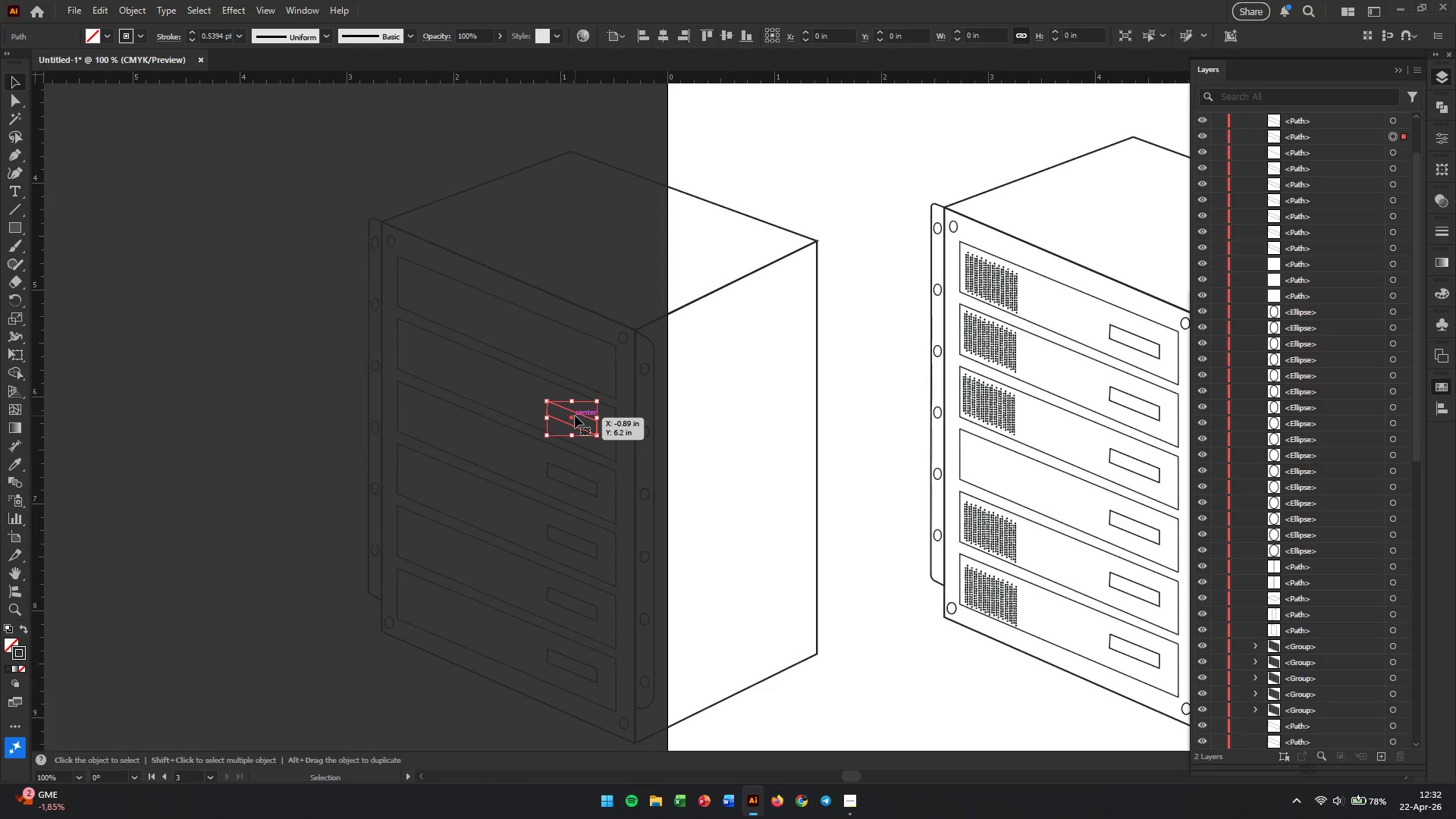 
key(Backspace)
 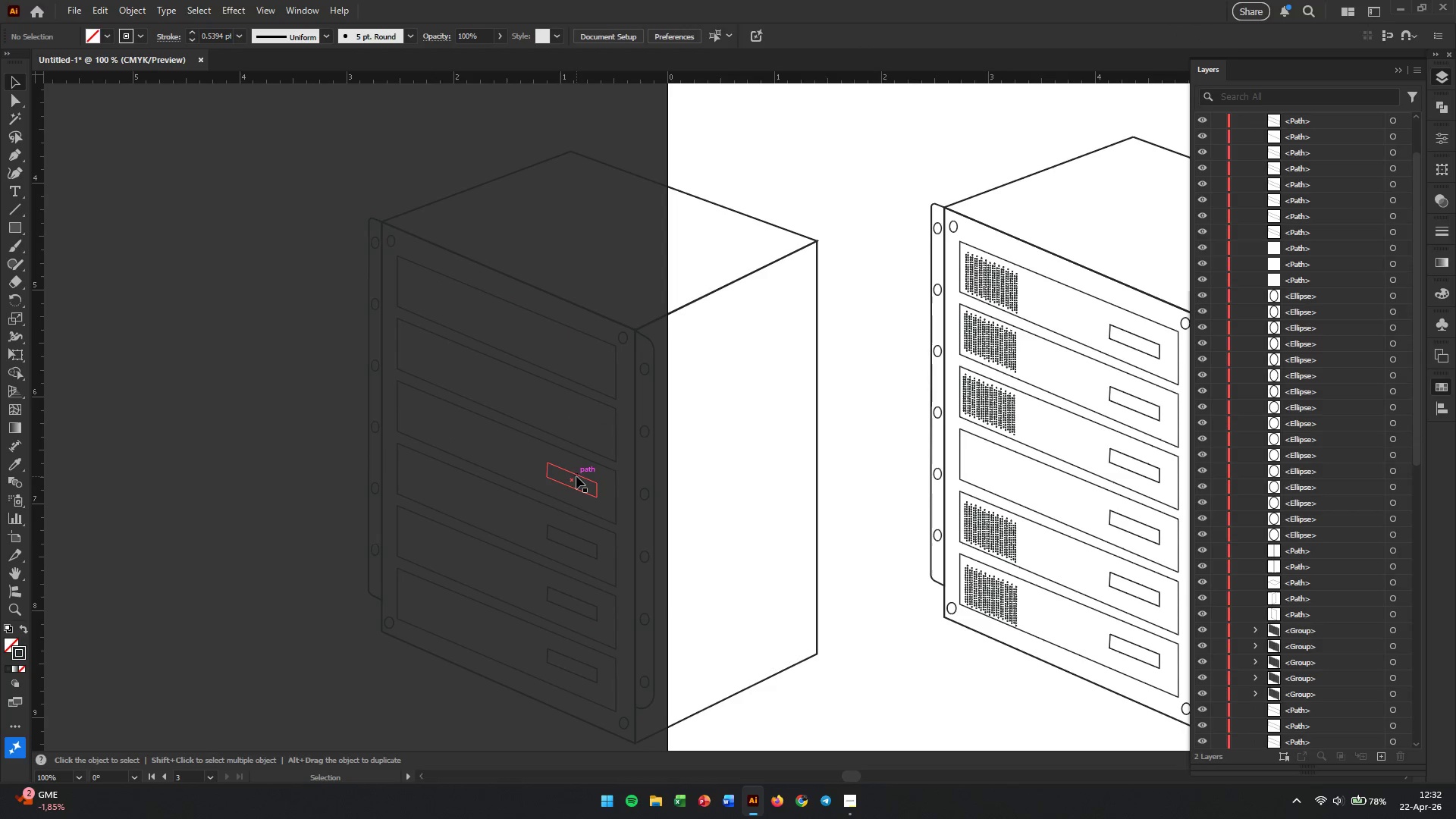 
left_click([576, 476])
 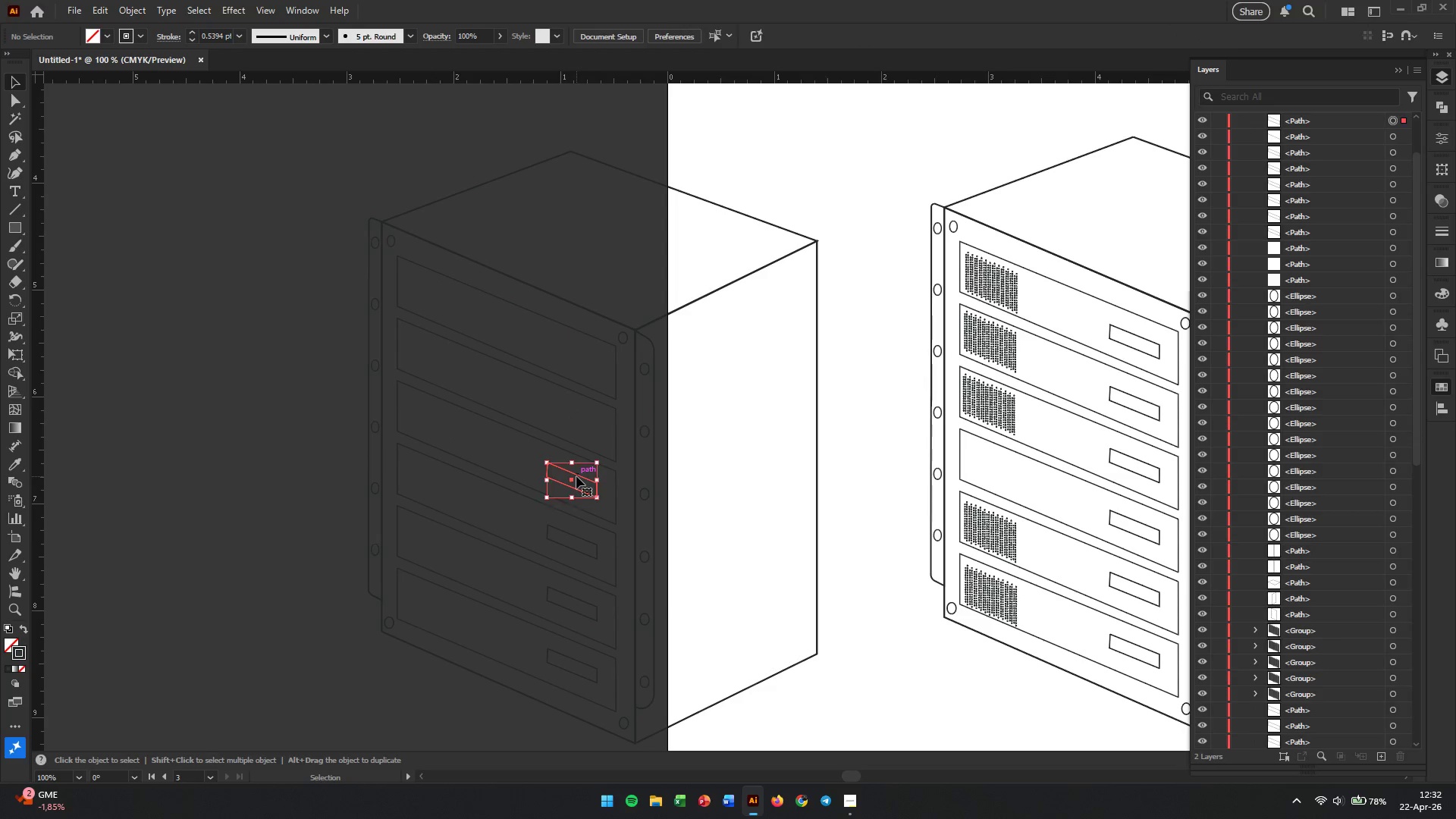 
key(Backspace)
 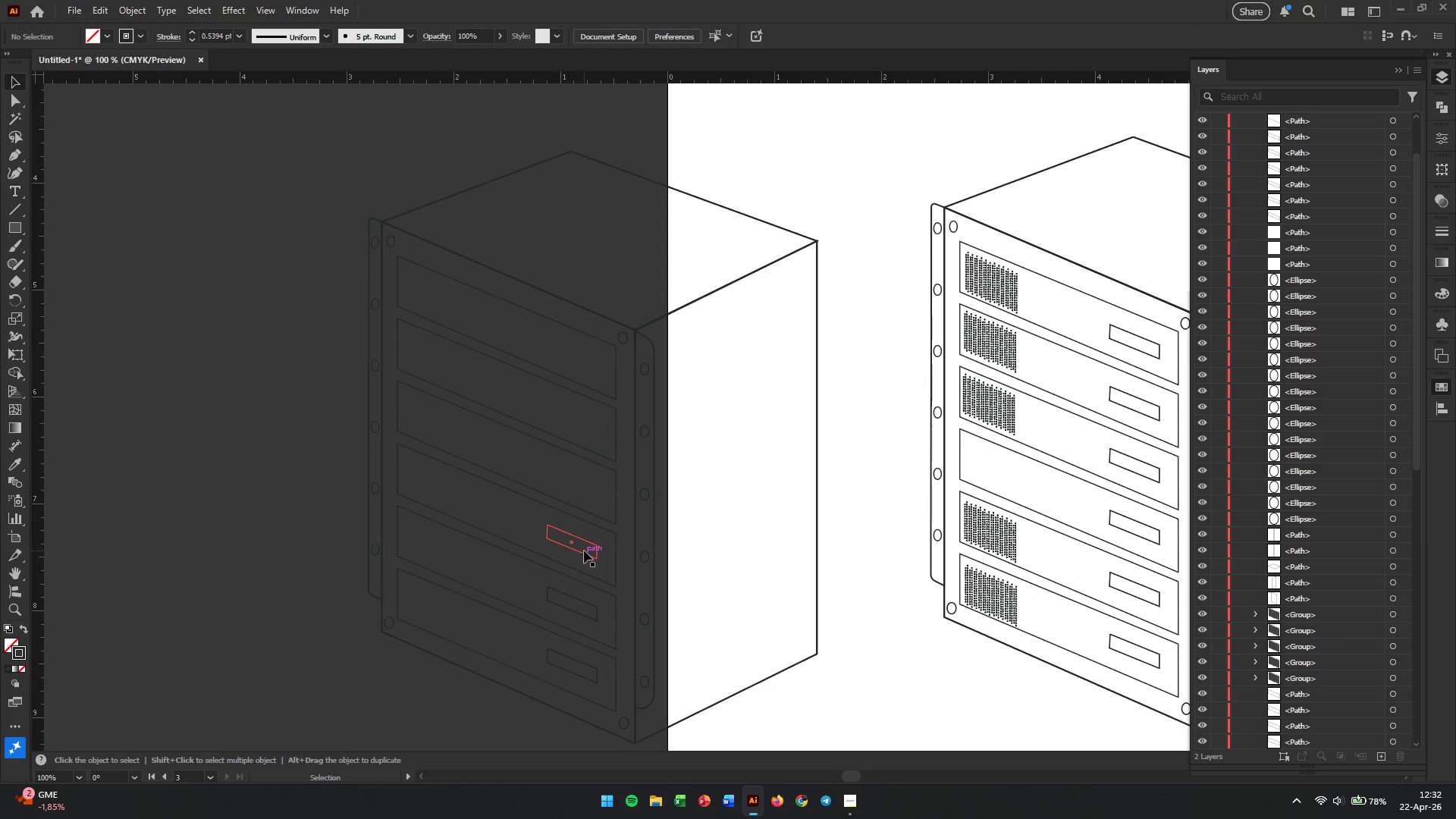 
left_click([584, 551])
 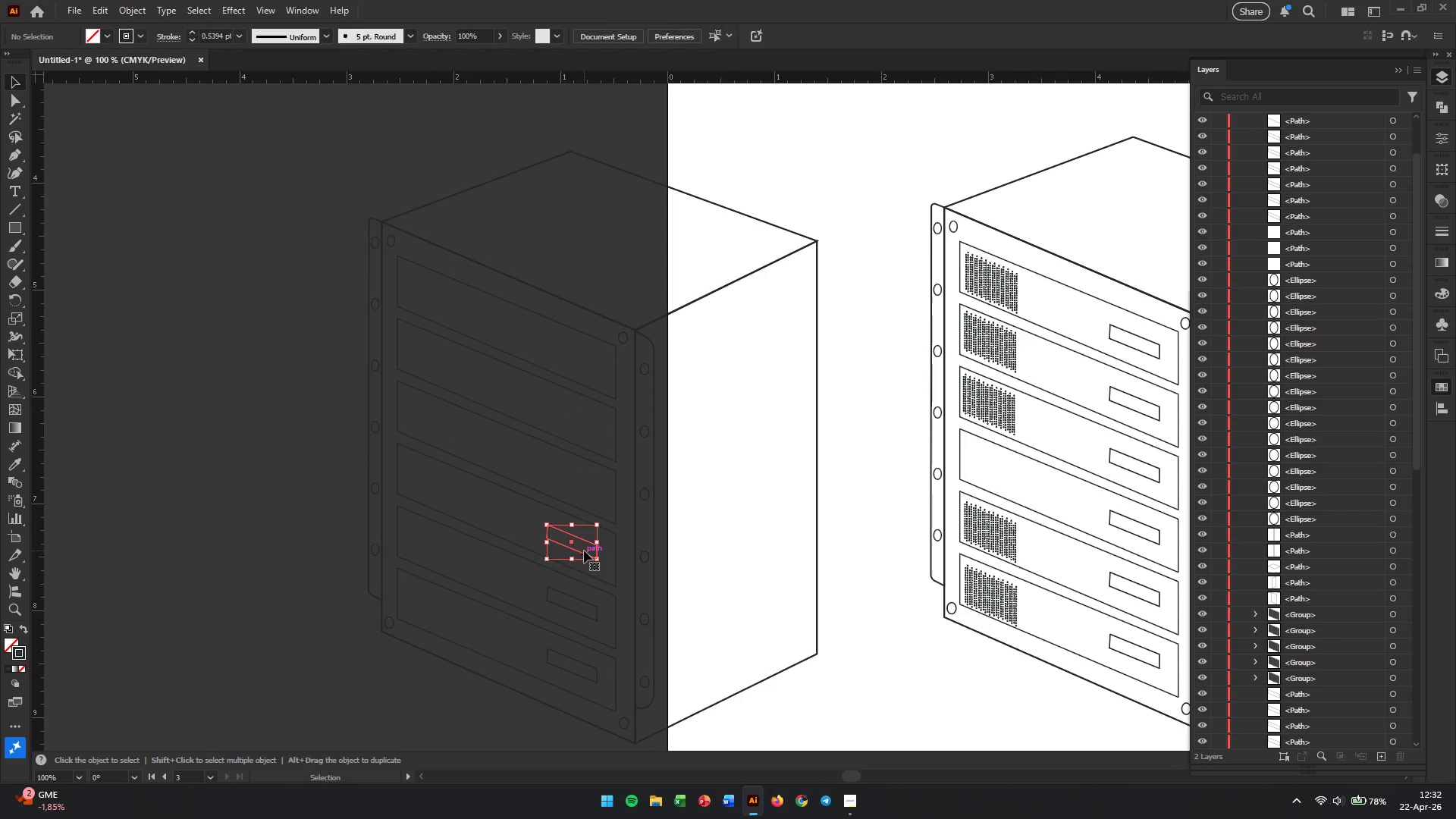 
key(Backspace)
 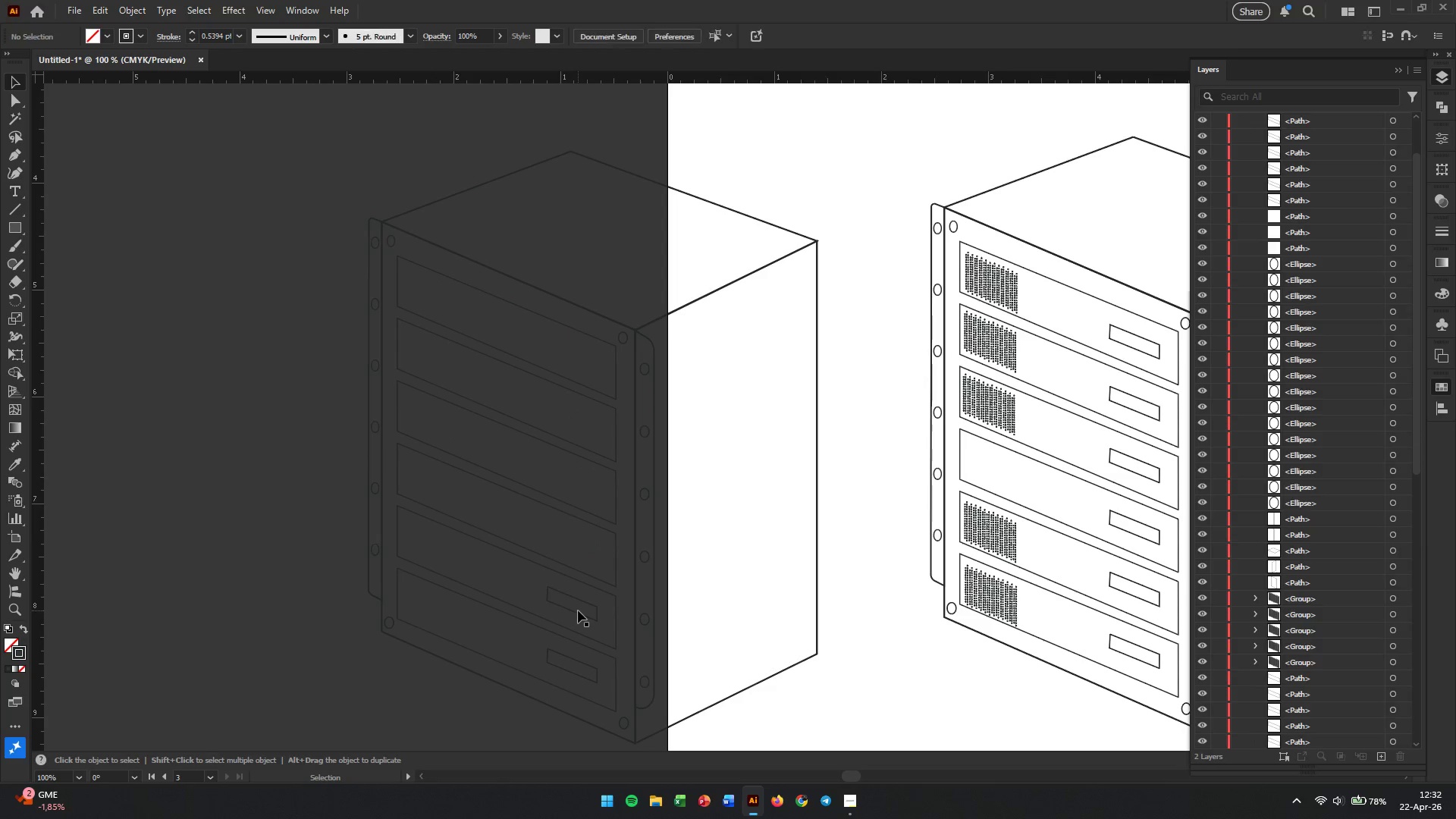 
left_click([578, 610])
 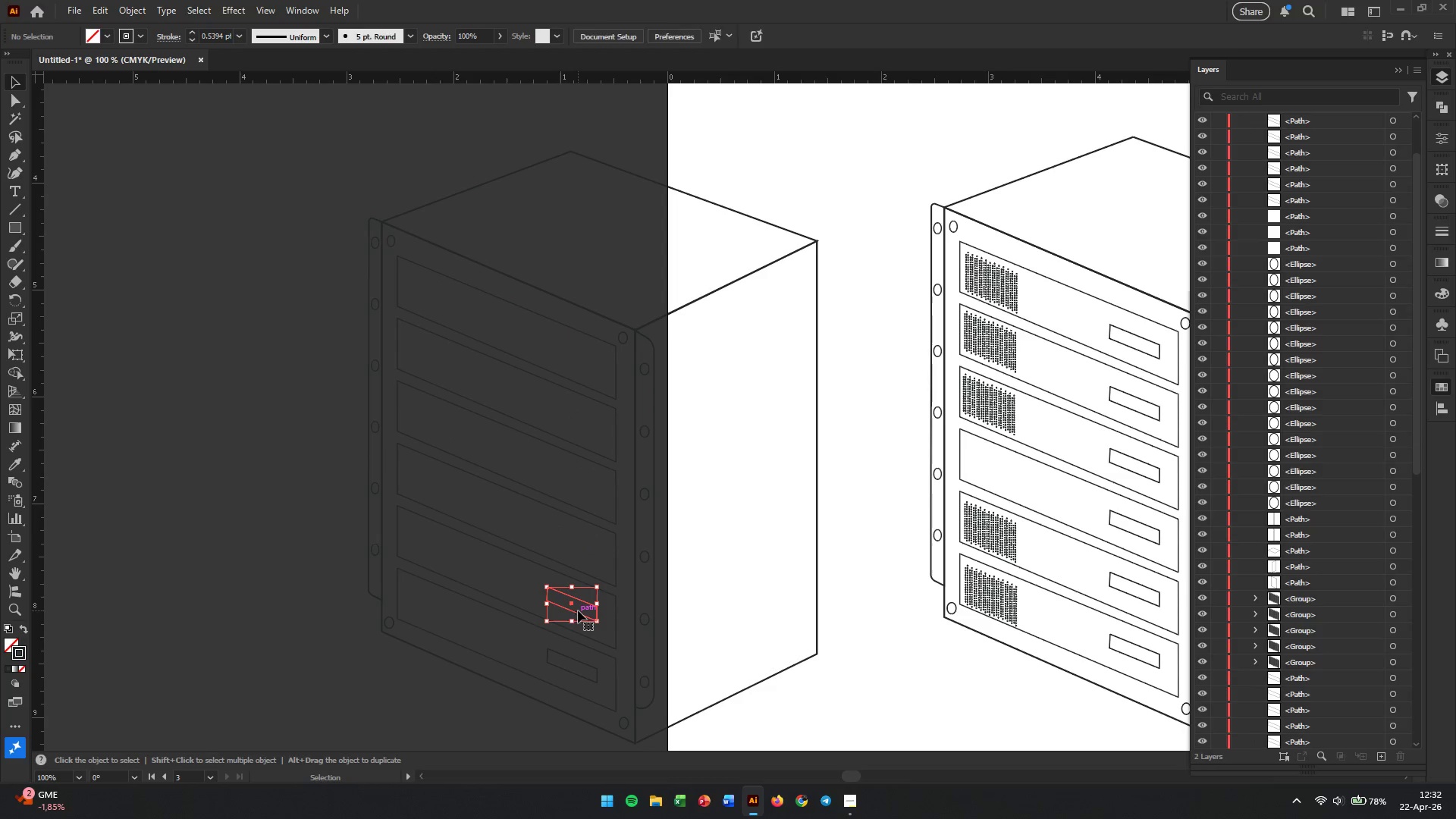 
key(Backspace)
 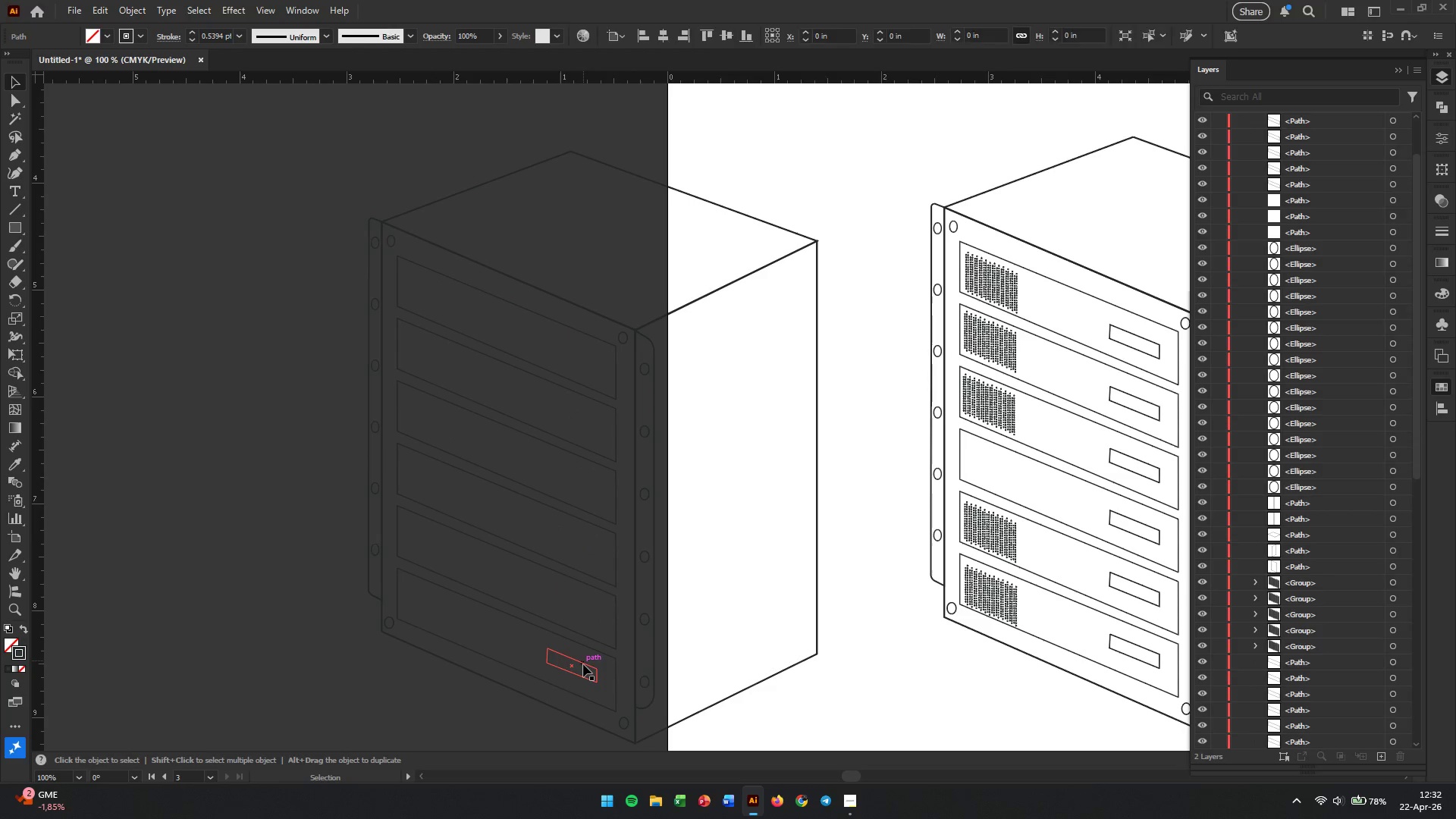 
left_click([583, 664])
 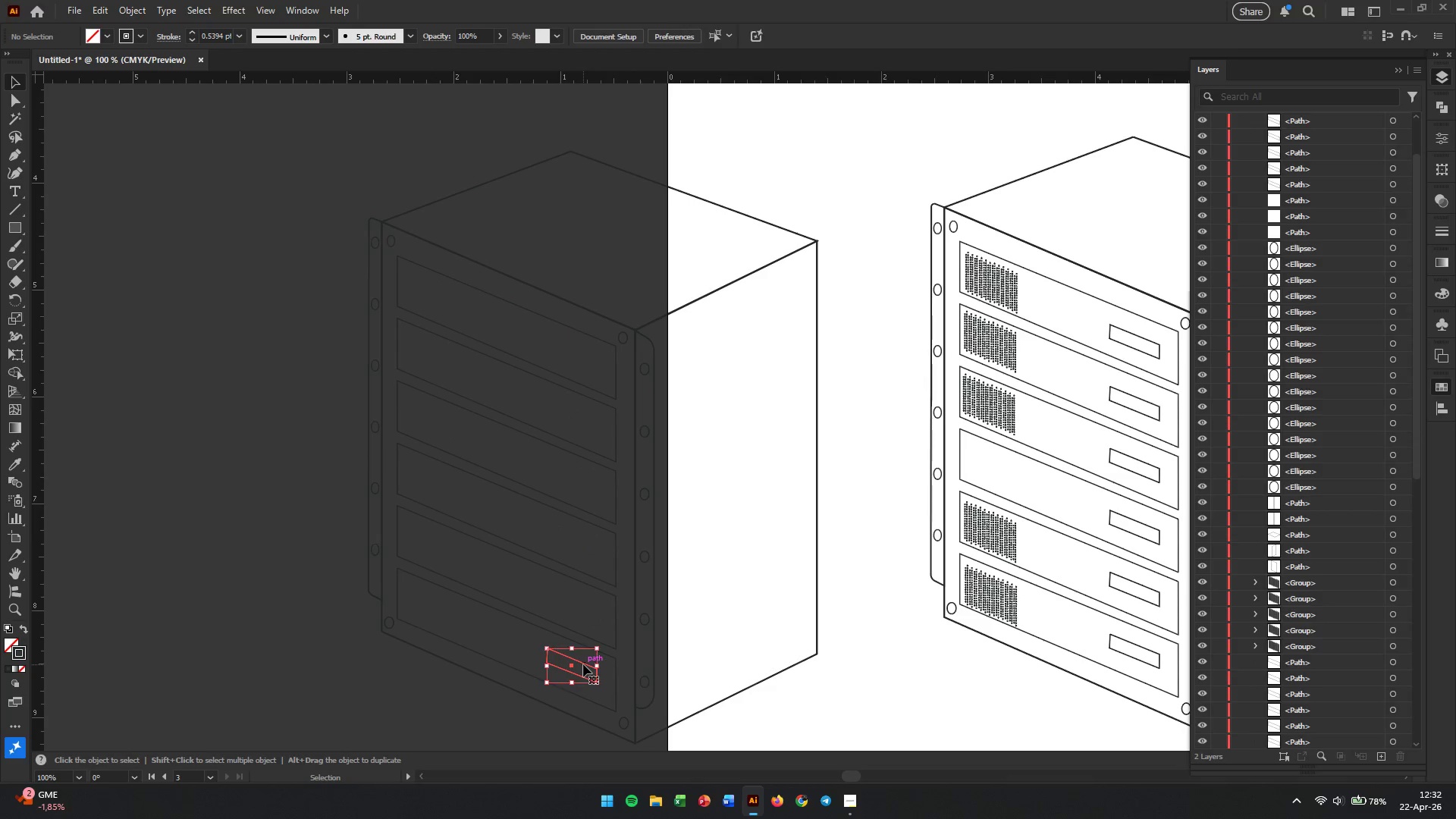 
key(Backspace)
 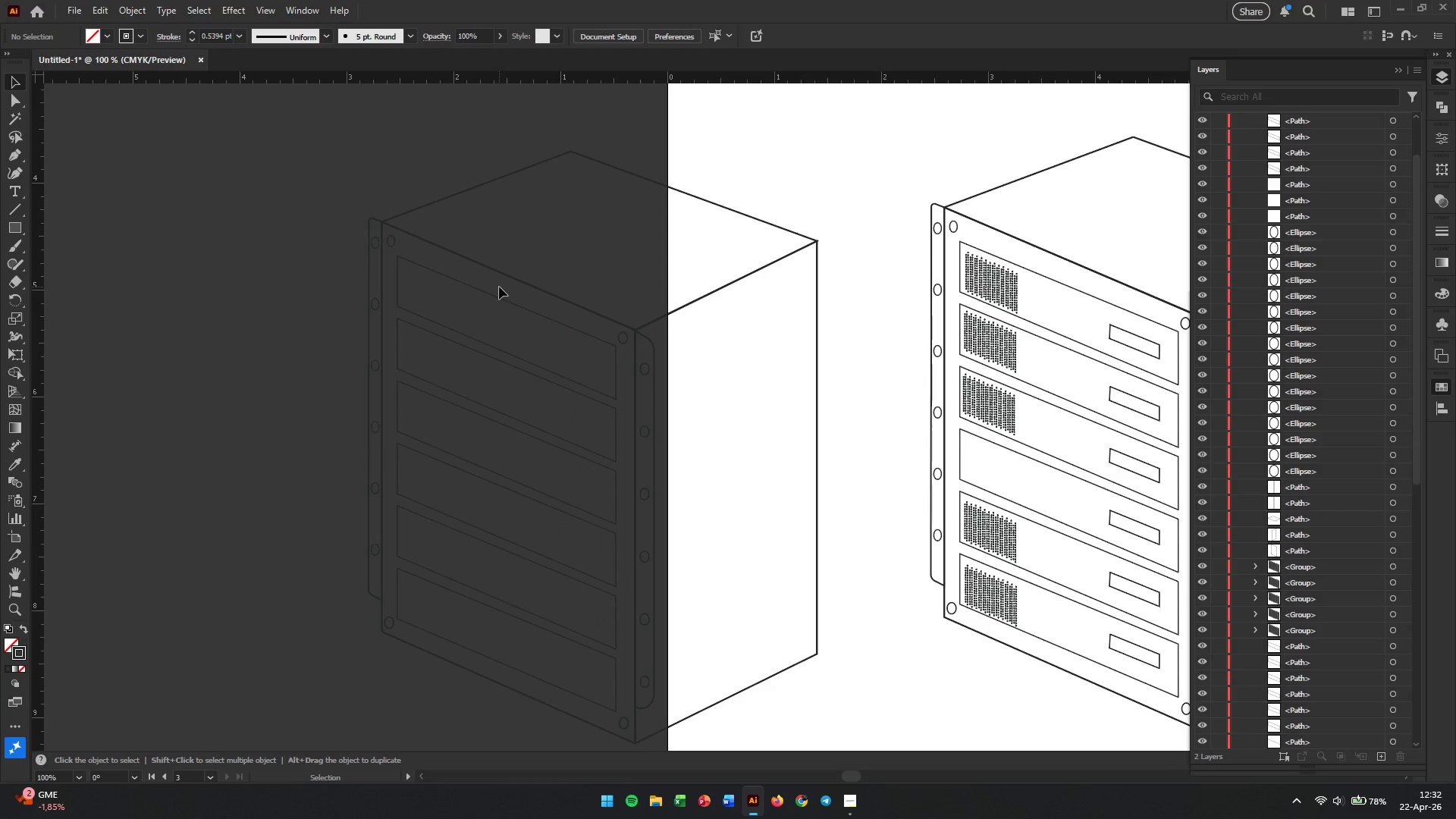 
left_click([499, 287])
 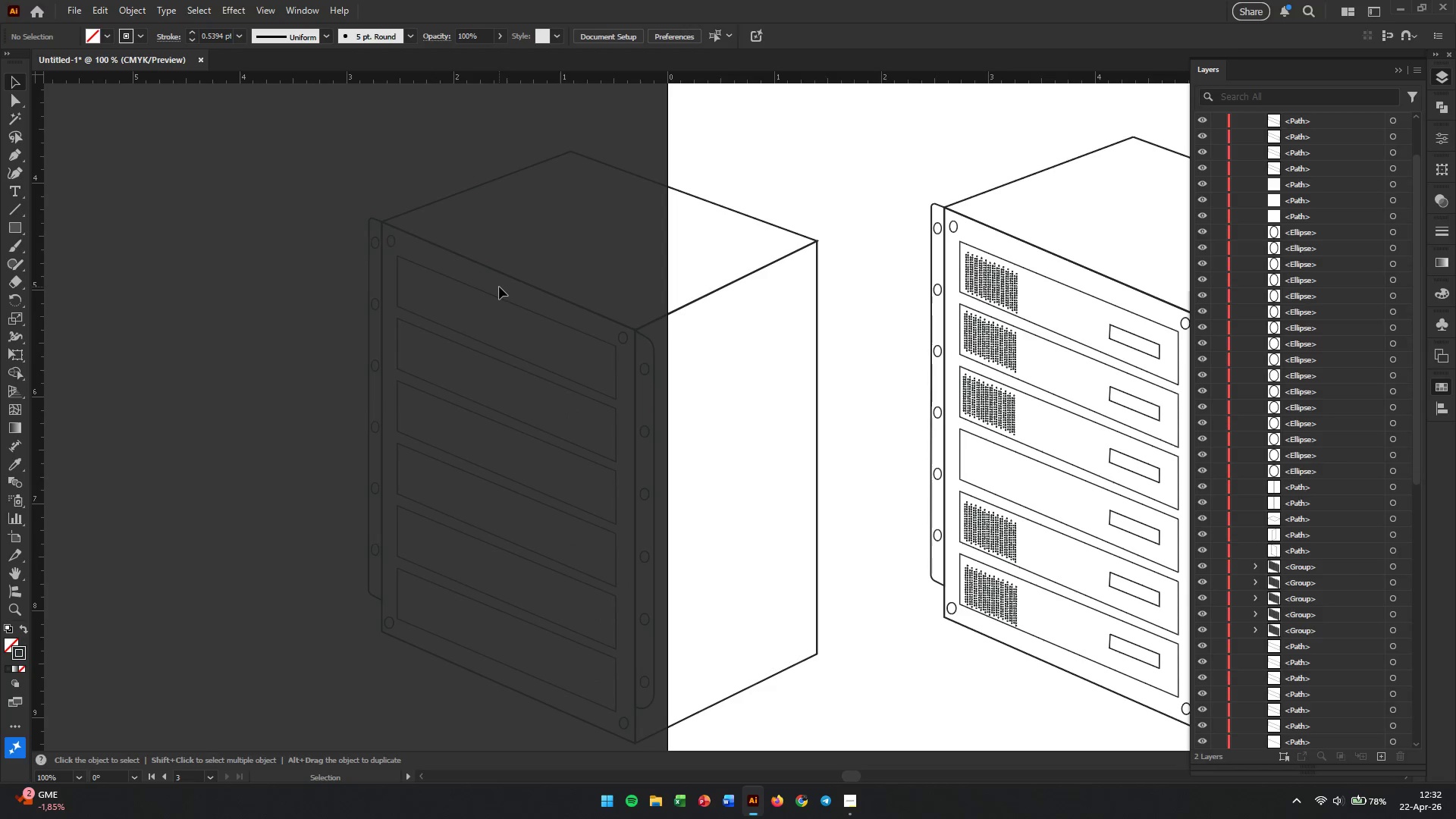 
left_click_drag(start_coordinate=[499, 287], to_coordinate=[501, 668])
 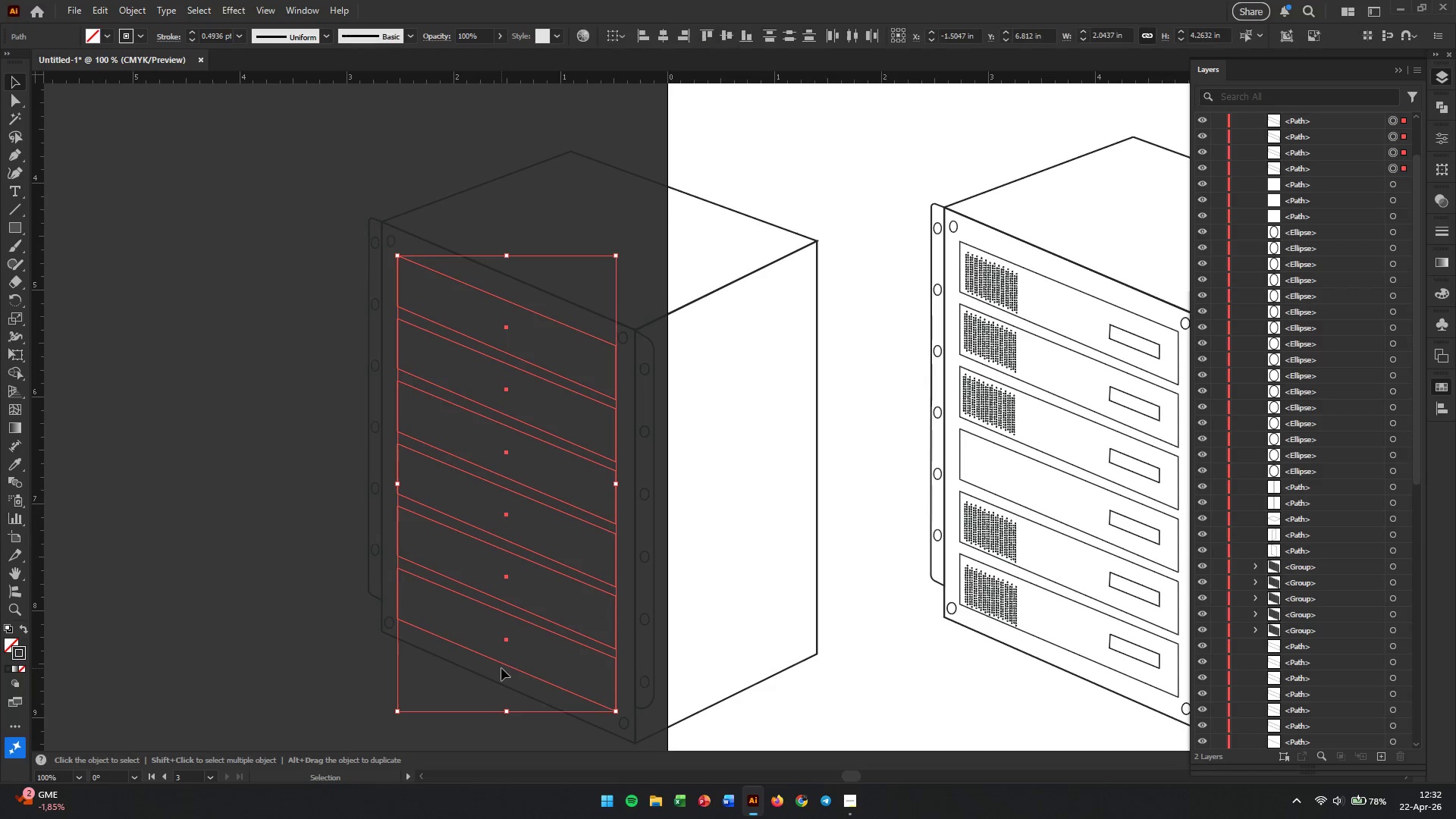 
key(Backspace)
 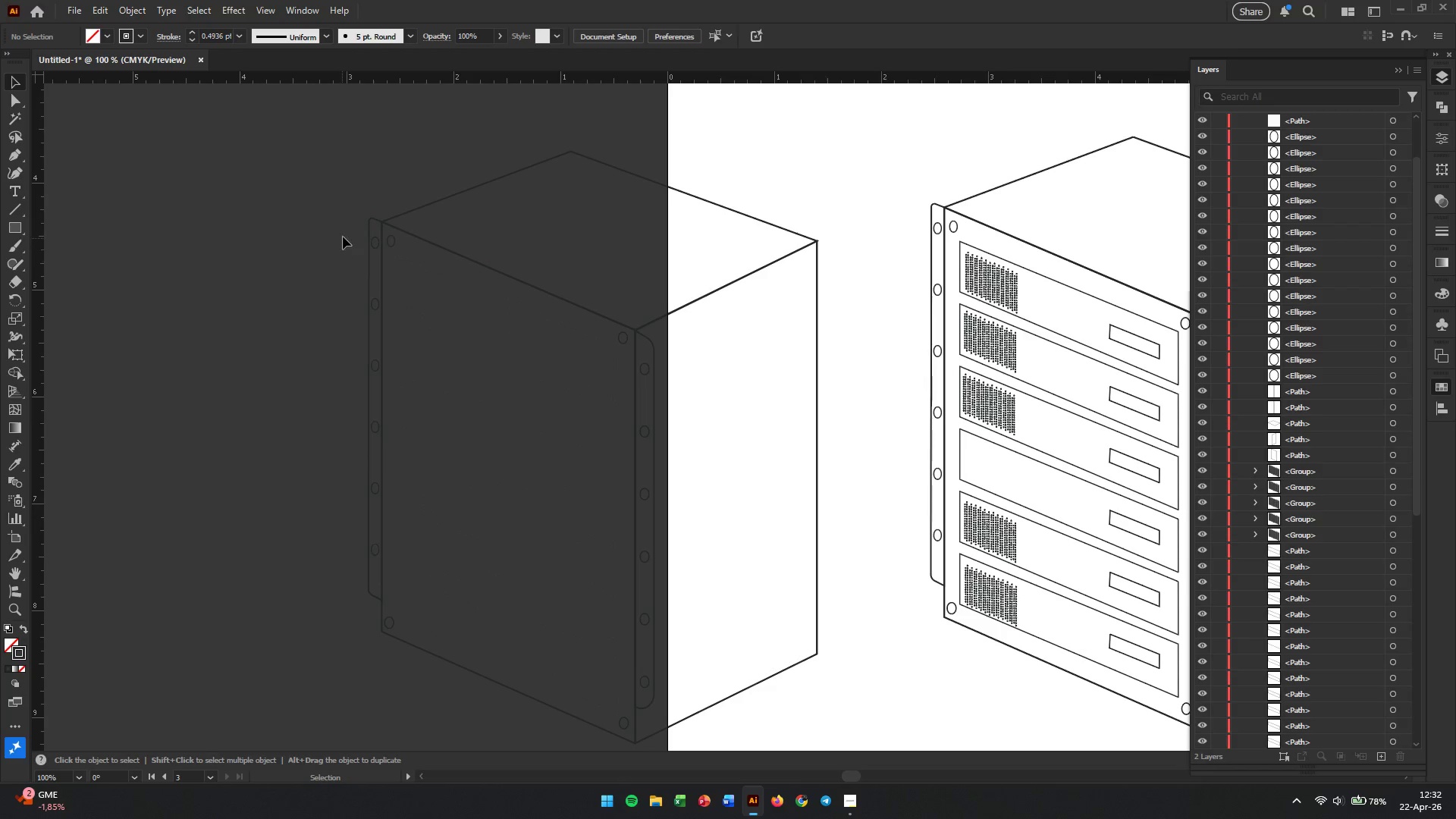 
left_click([371, 227])
 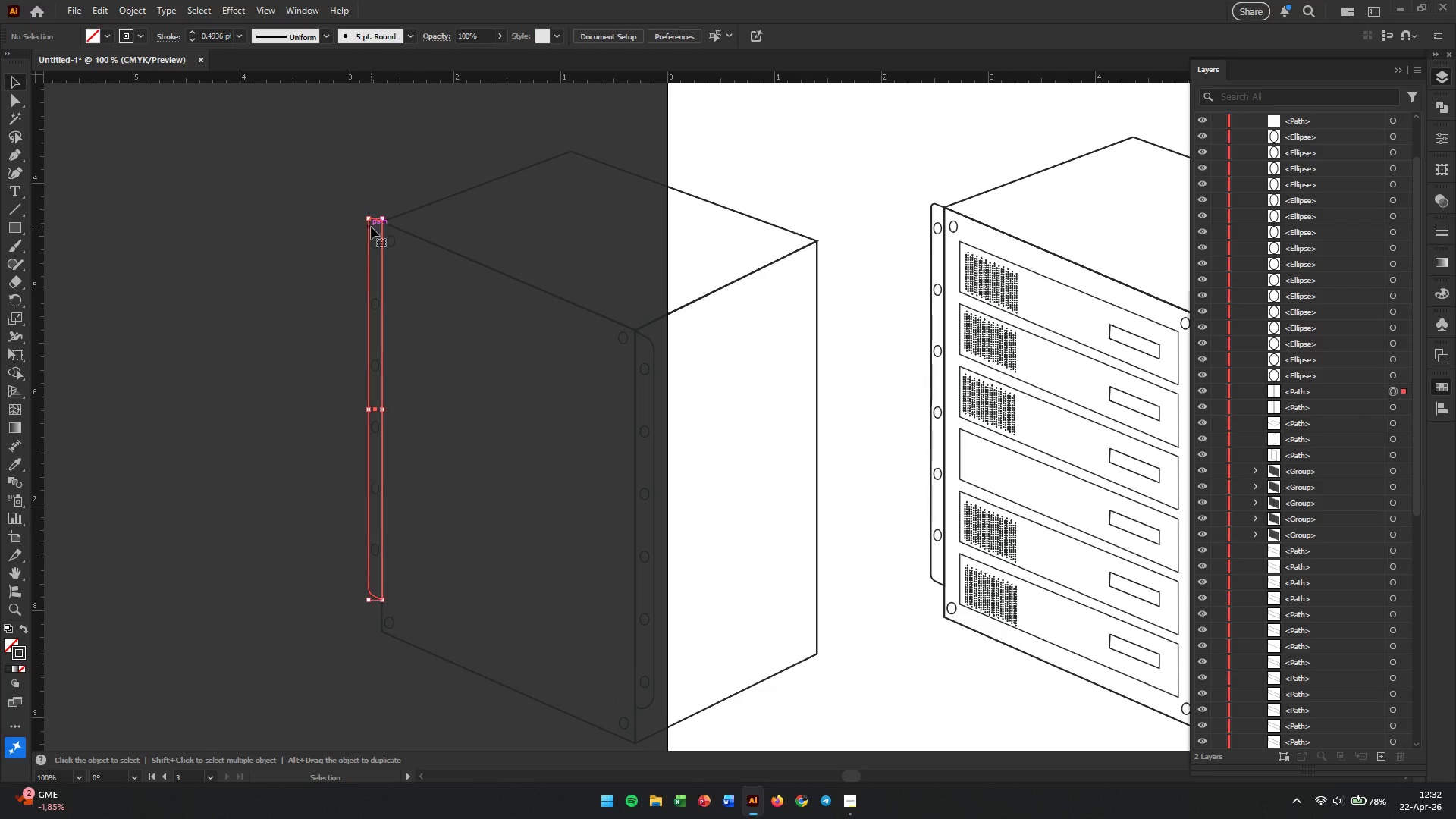 
key(Backspace)
 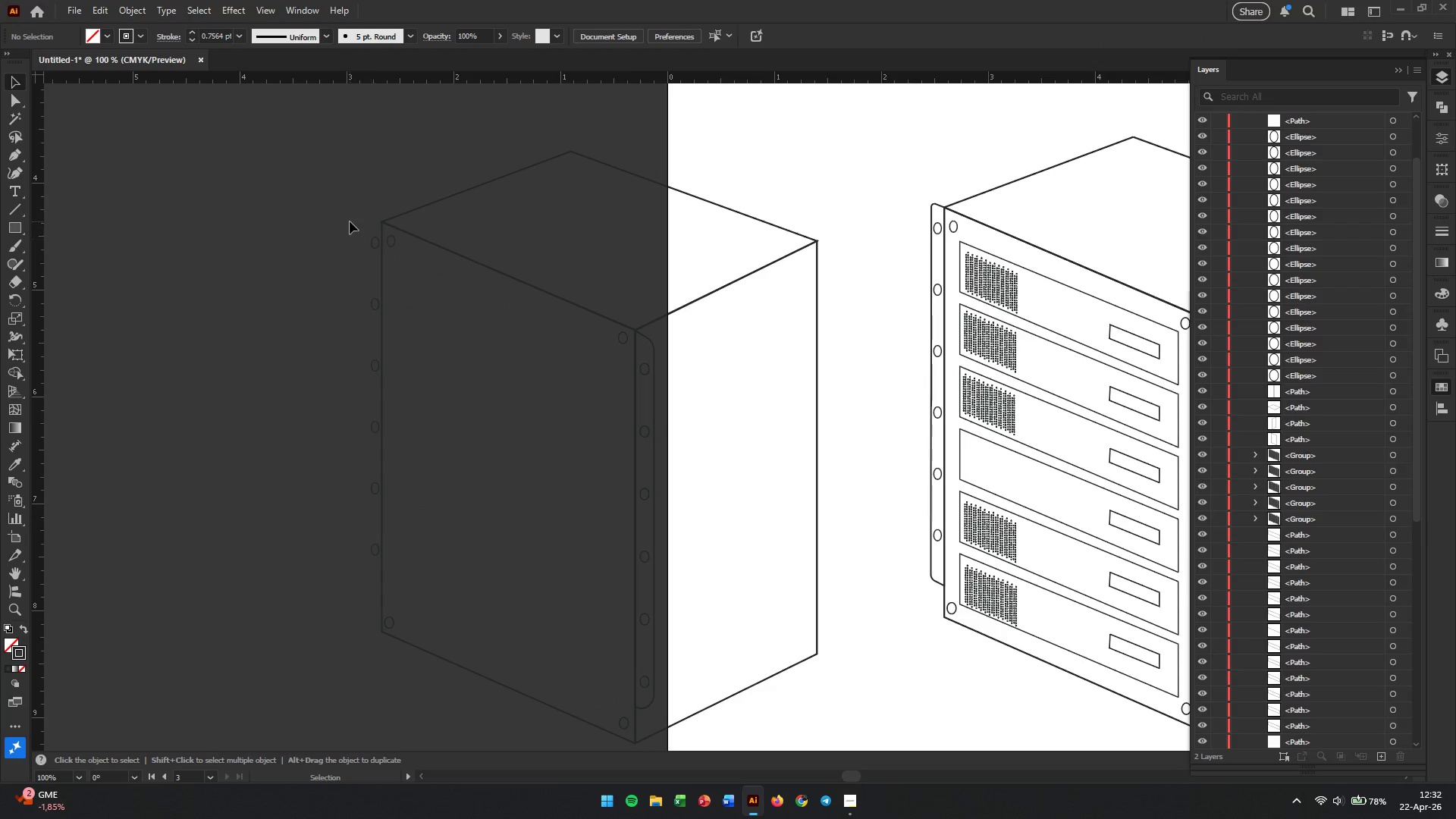 
left_click_drag(start_coordinate=[350, 221], to_coordinate=[378, 627])
 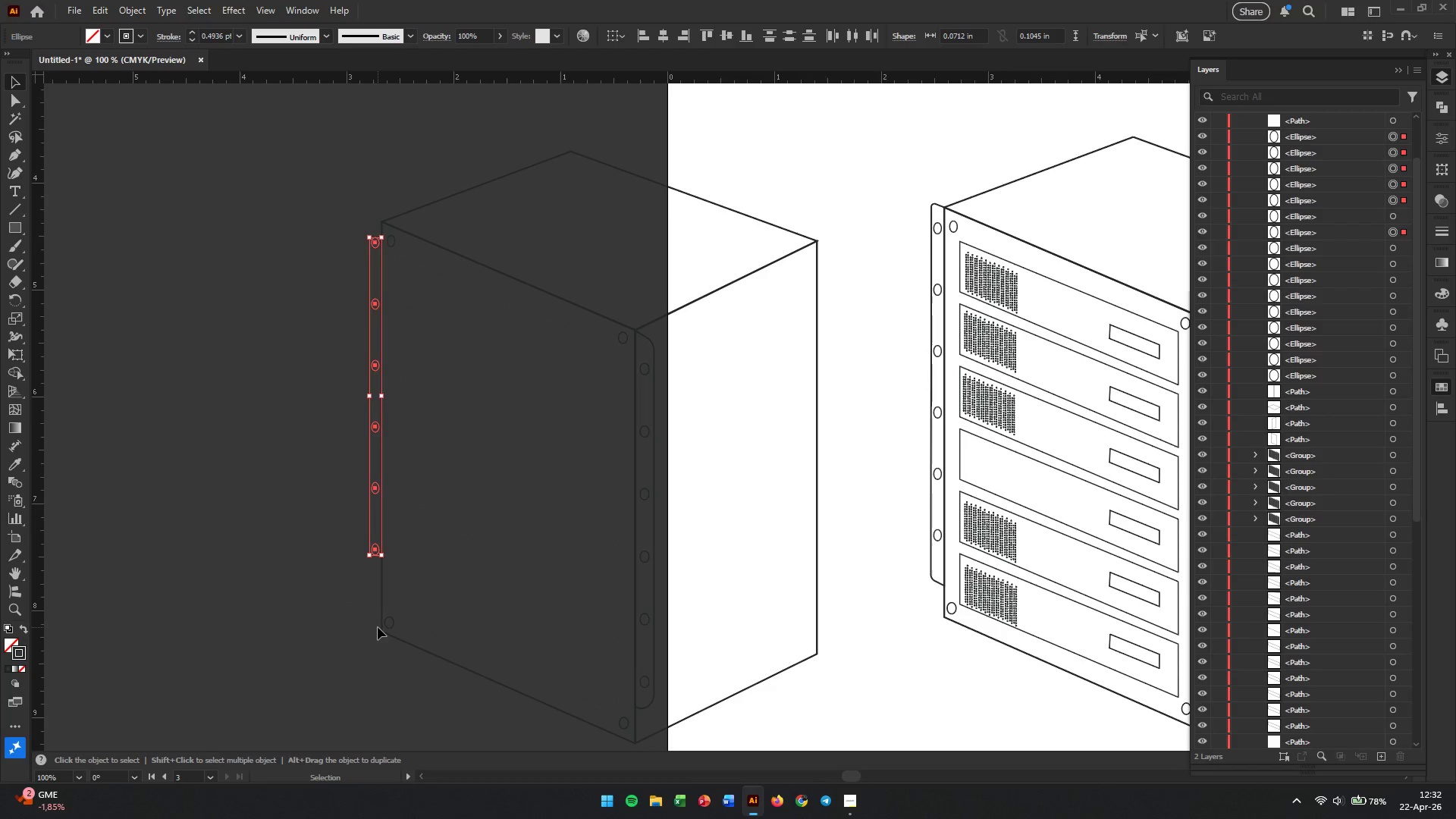 
key(Backspace)
 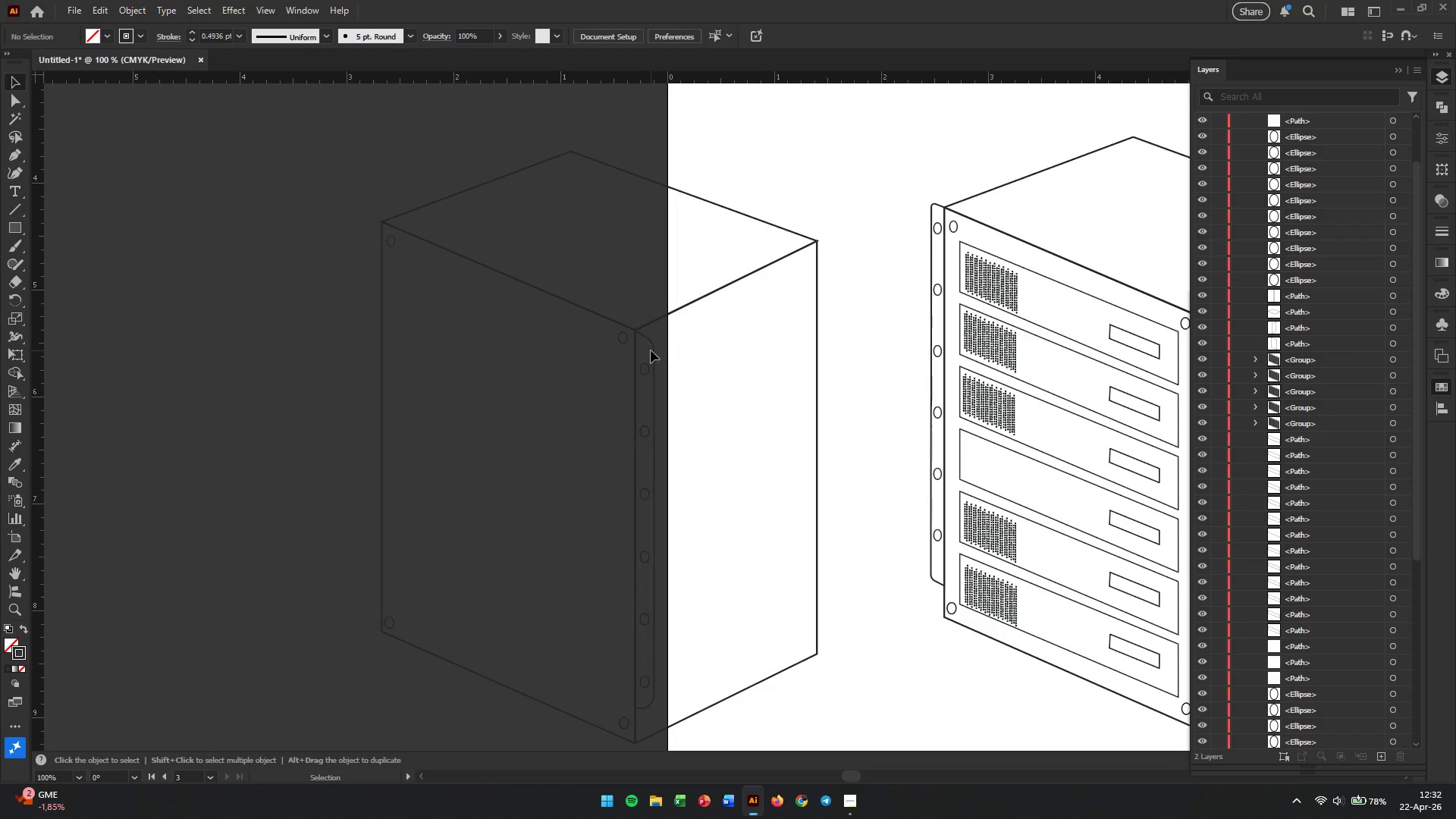 
left_click([654, 350])
 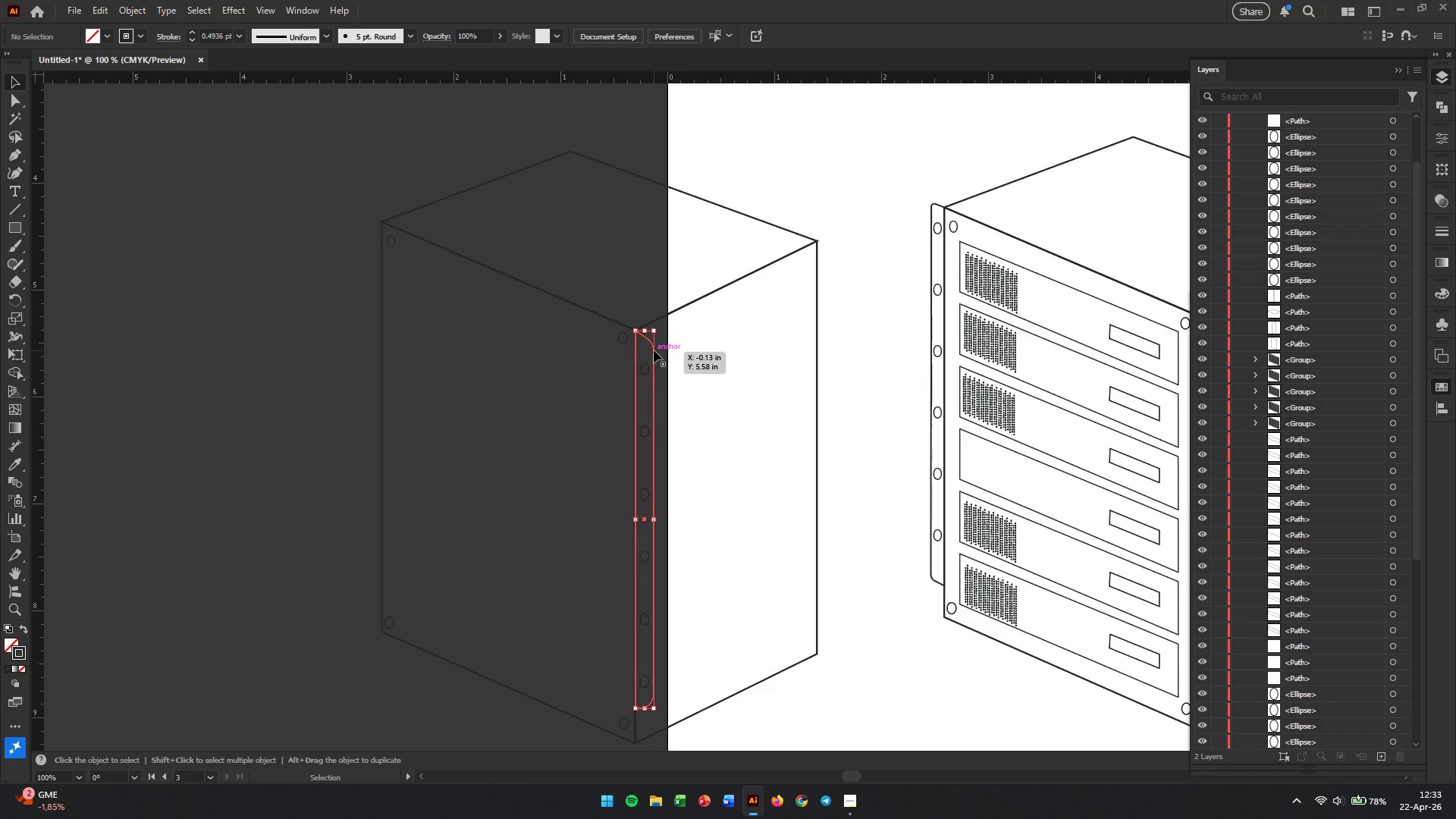 
key(Backspace)
 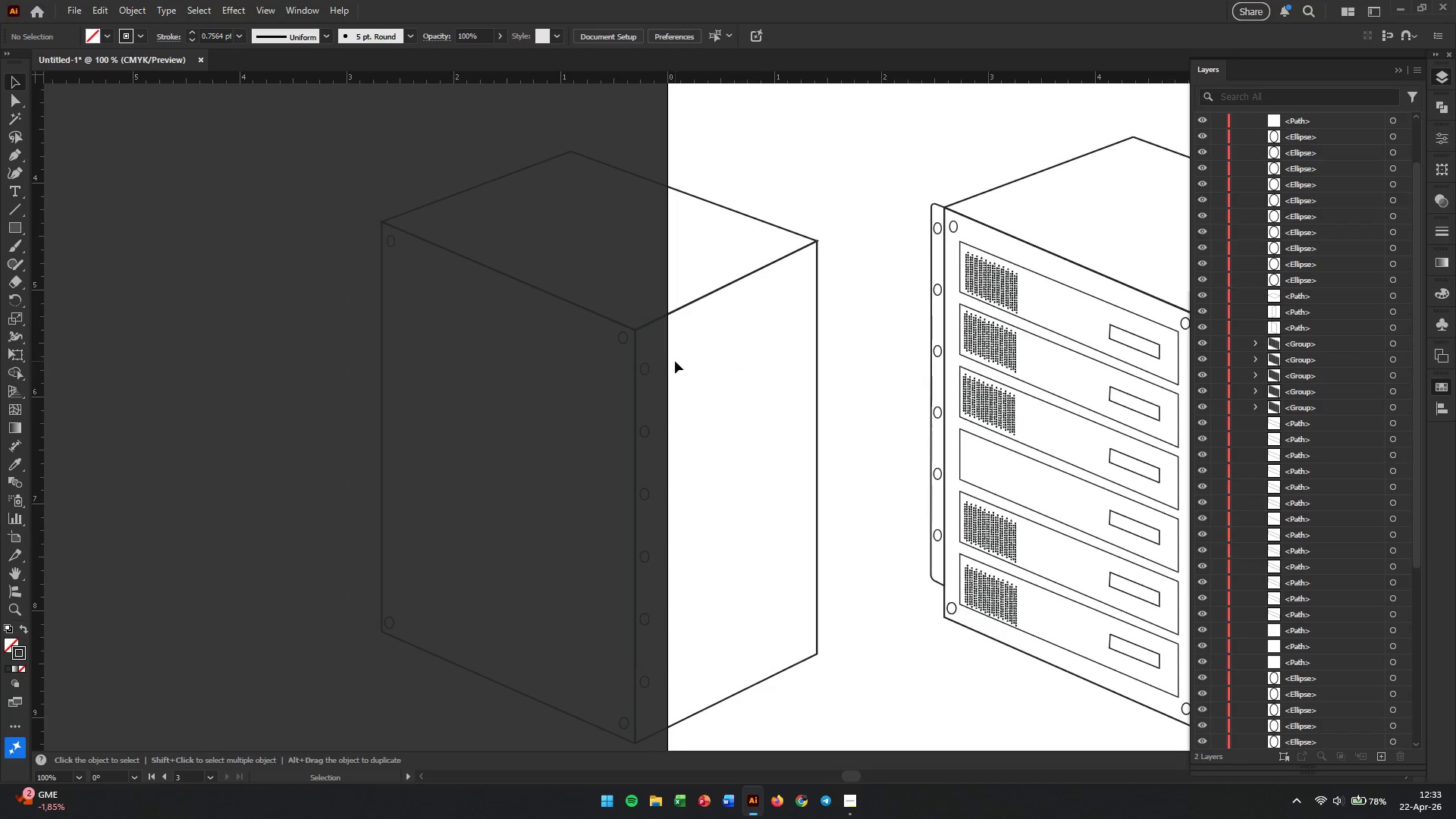 
left_click_drag(start_coordinate=[681, 356], to_coordinate=[645, 704])
 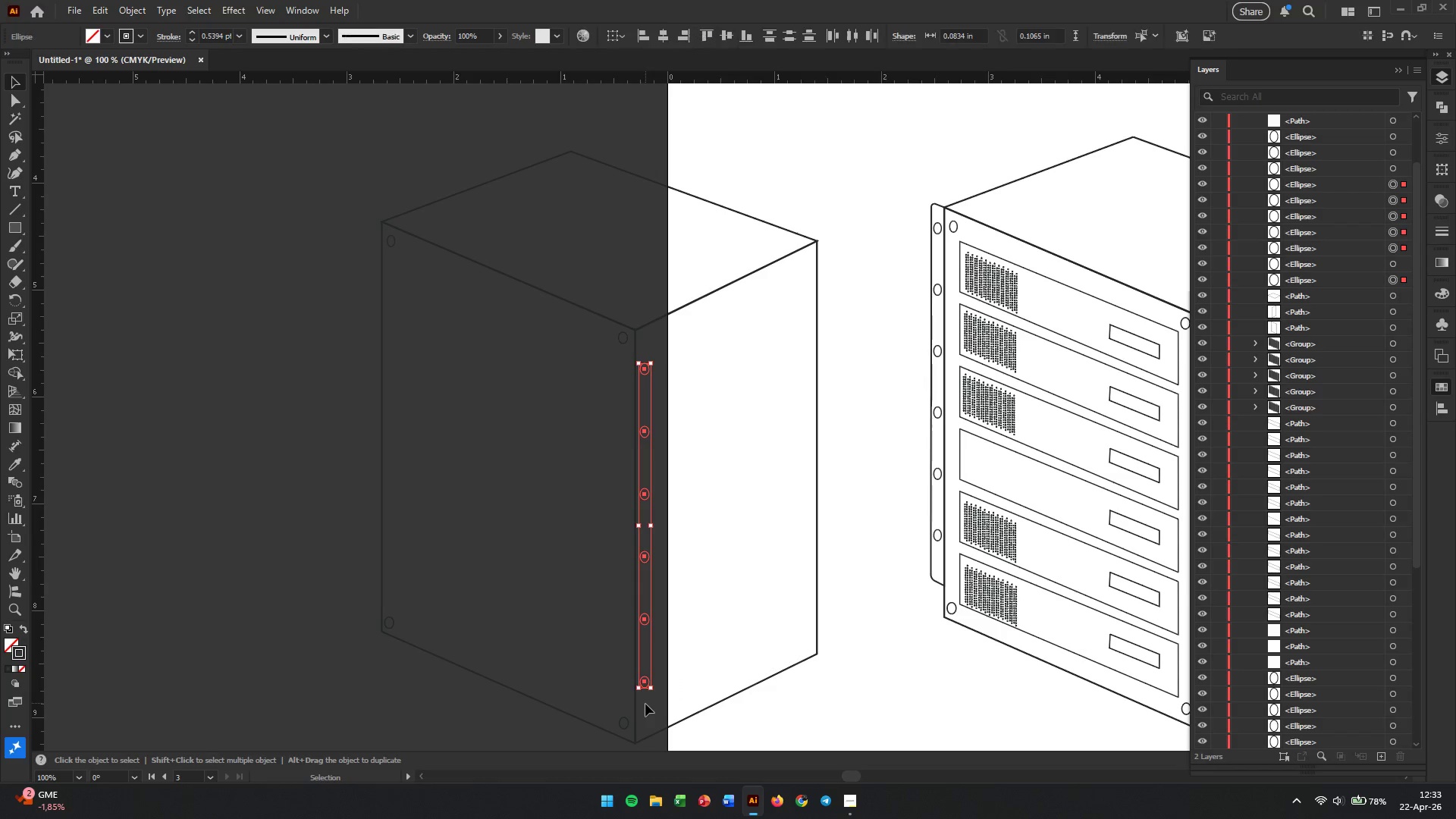 
key(Backspace)
 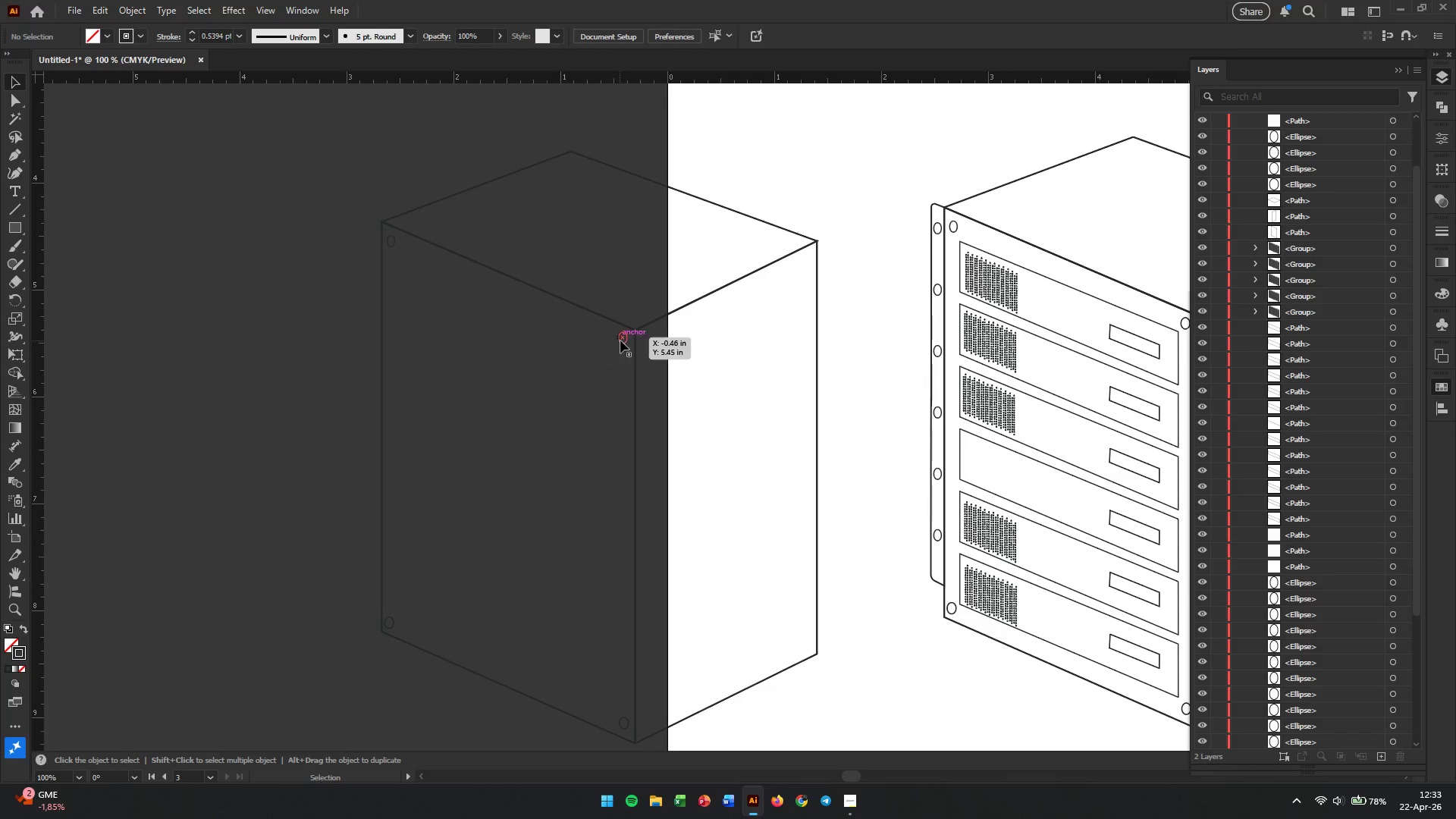 
left_click([620, 340])
 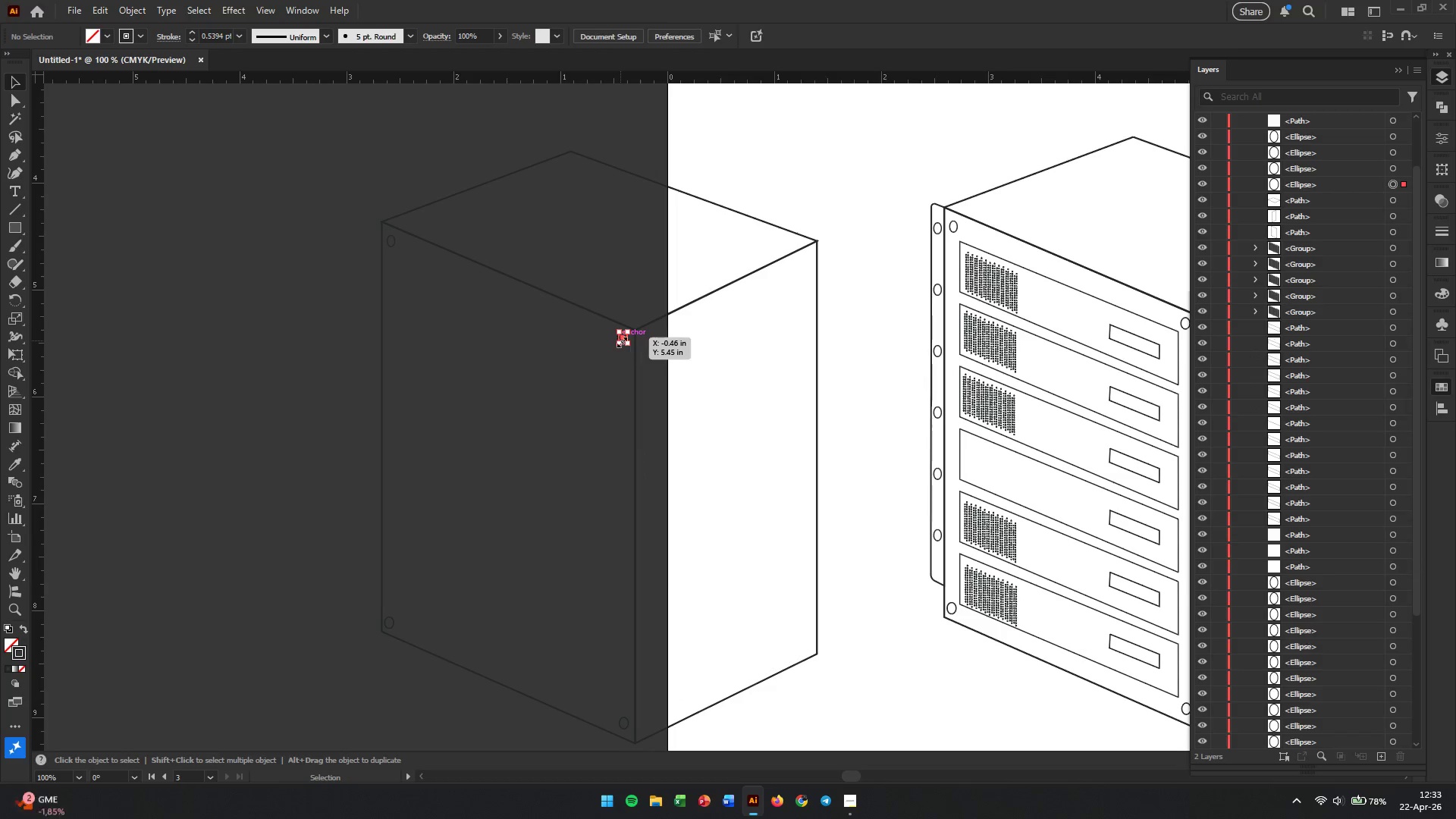 
key(Backspace)
 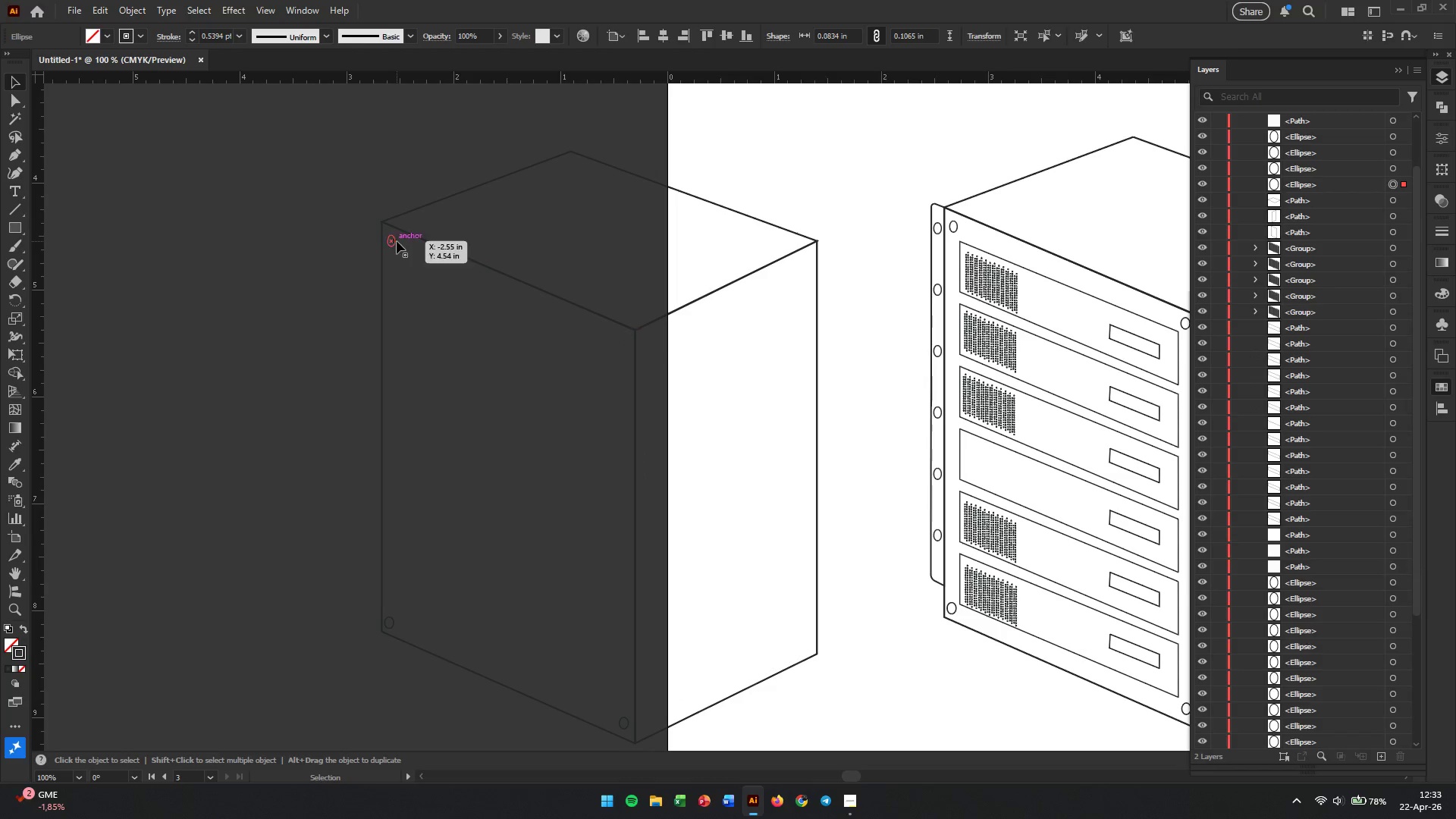 
left_click([395, 241])
 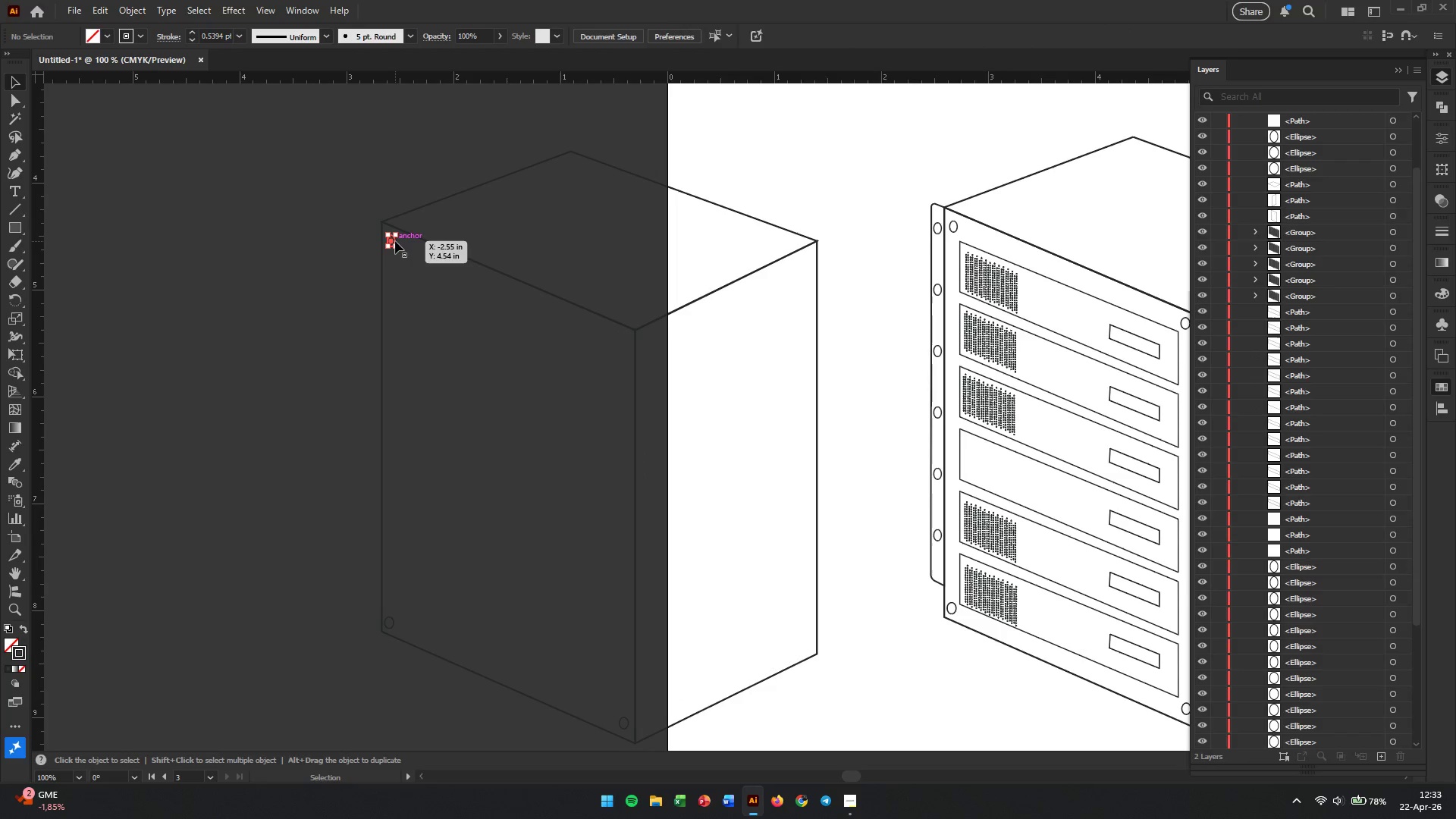 
hold_key(key=Backspace, duration=1.75)
 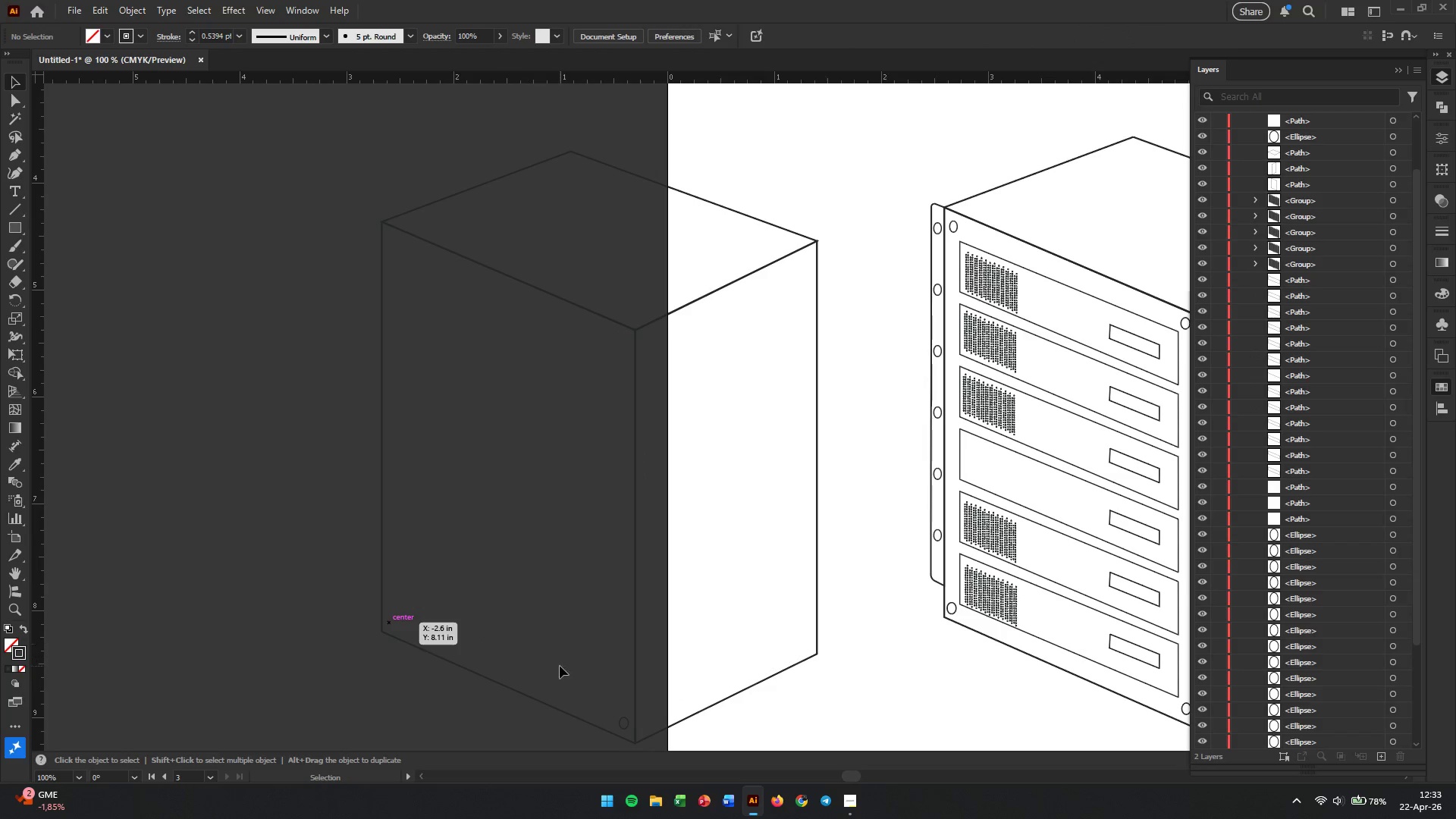 
left_click([390, 623])
 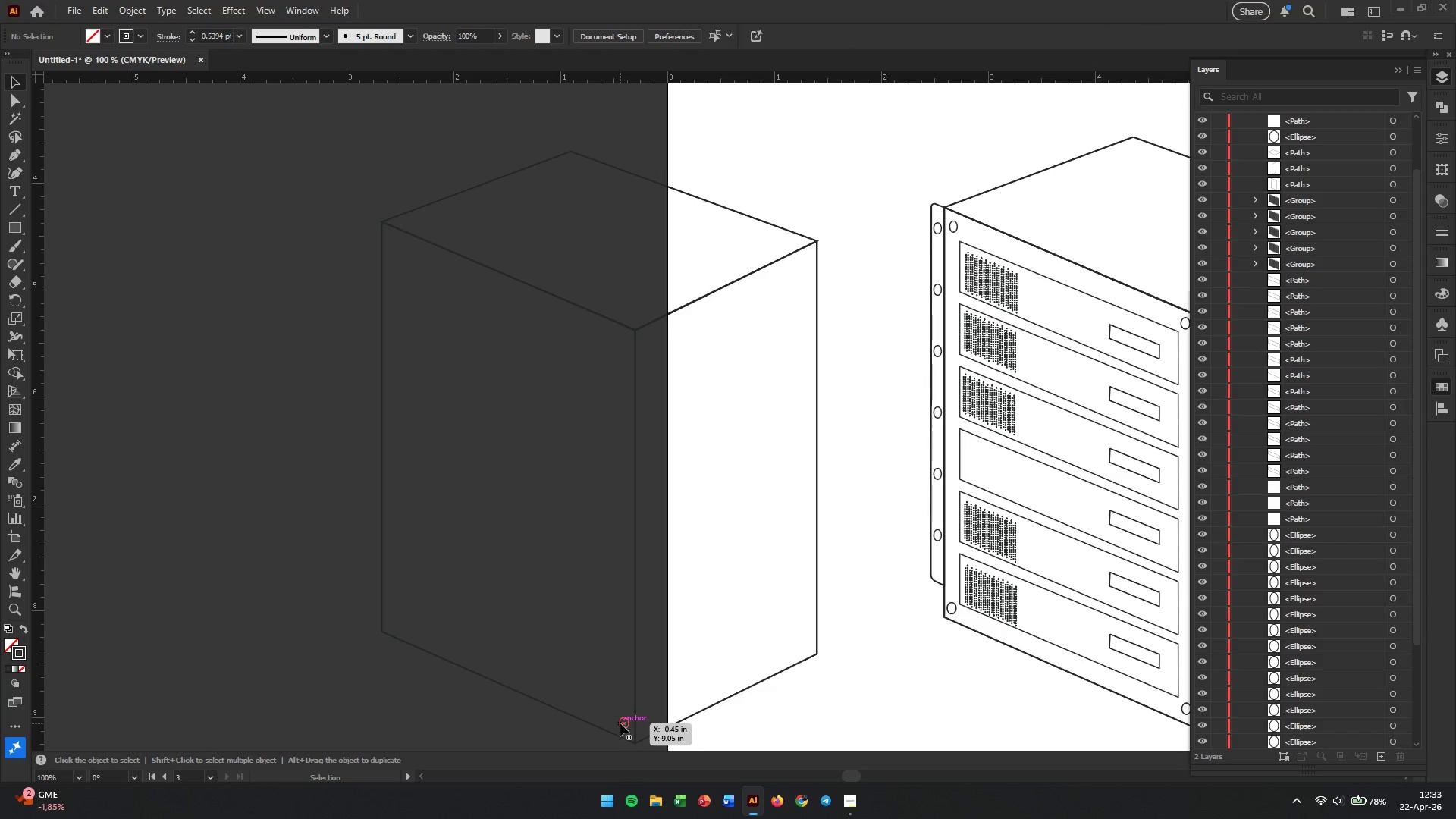 
left_click([628, 729])
 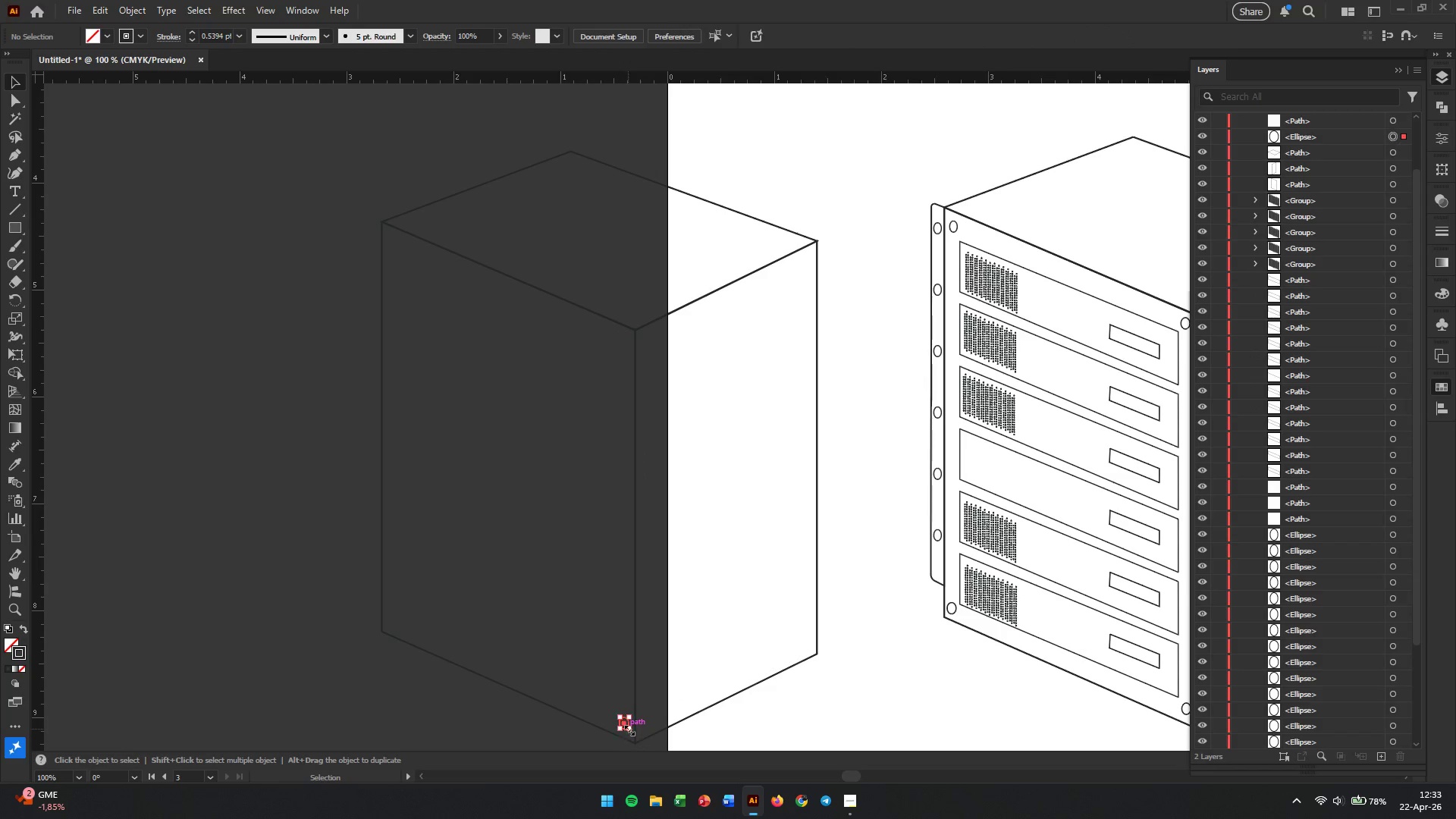 
key(Backspace)
 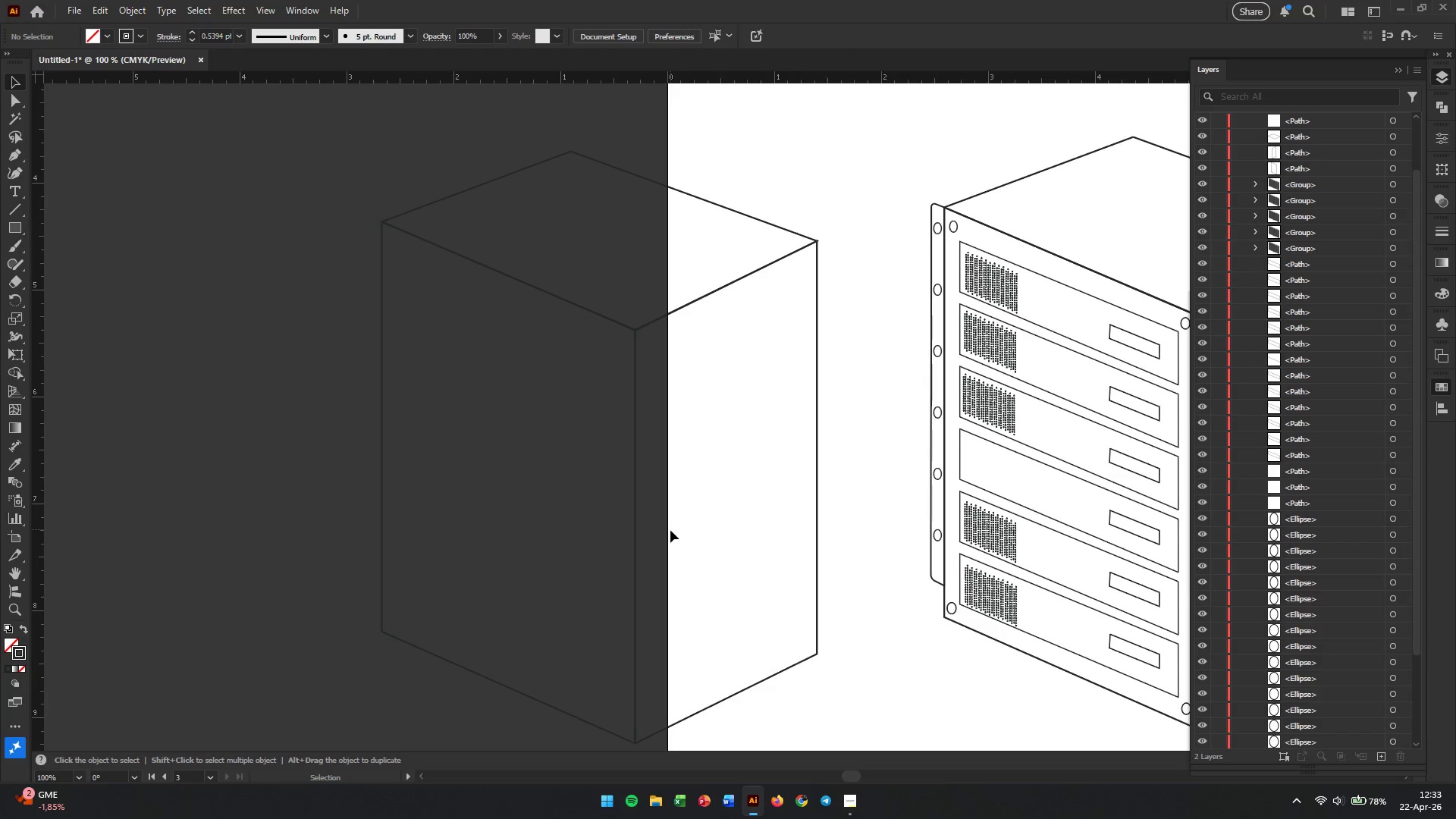 
hold_key(key=Space, duration=0.81)
 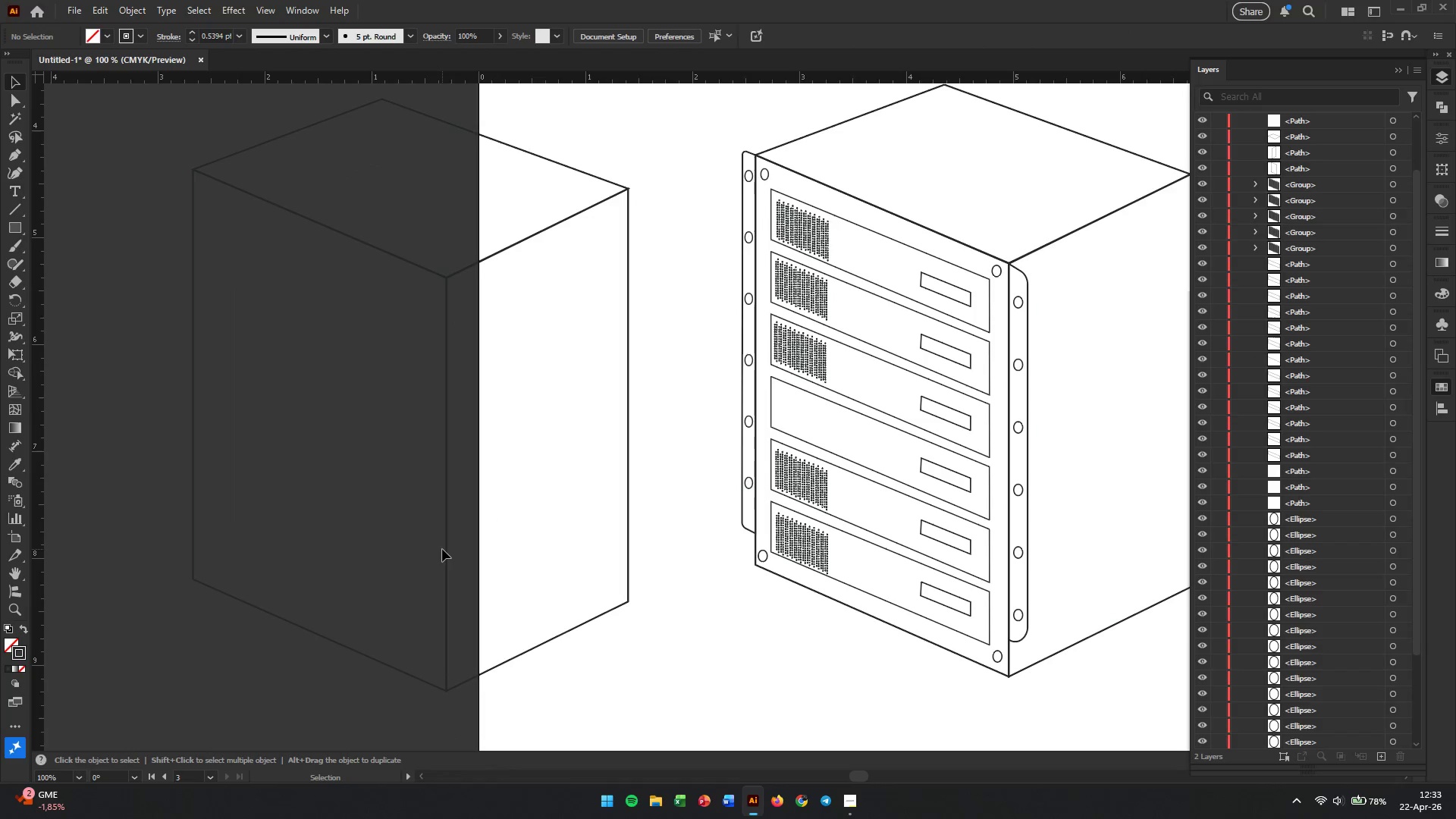 
left_click_drag(start_coordinate=[730, 530], to_coordinate=[542, 478])
 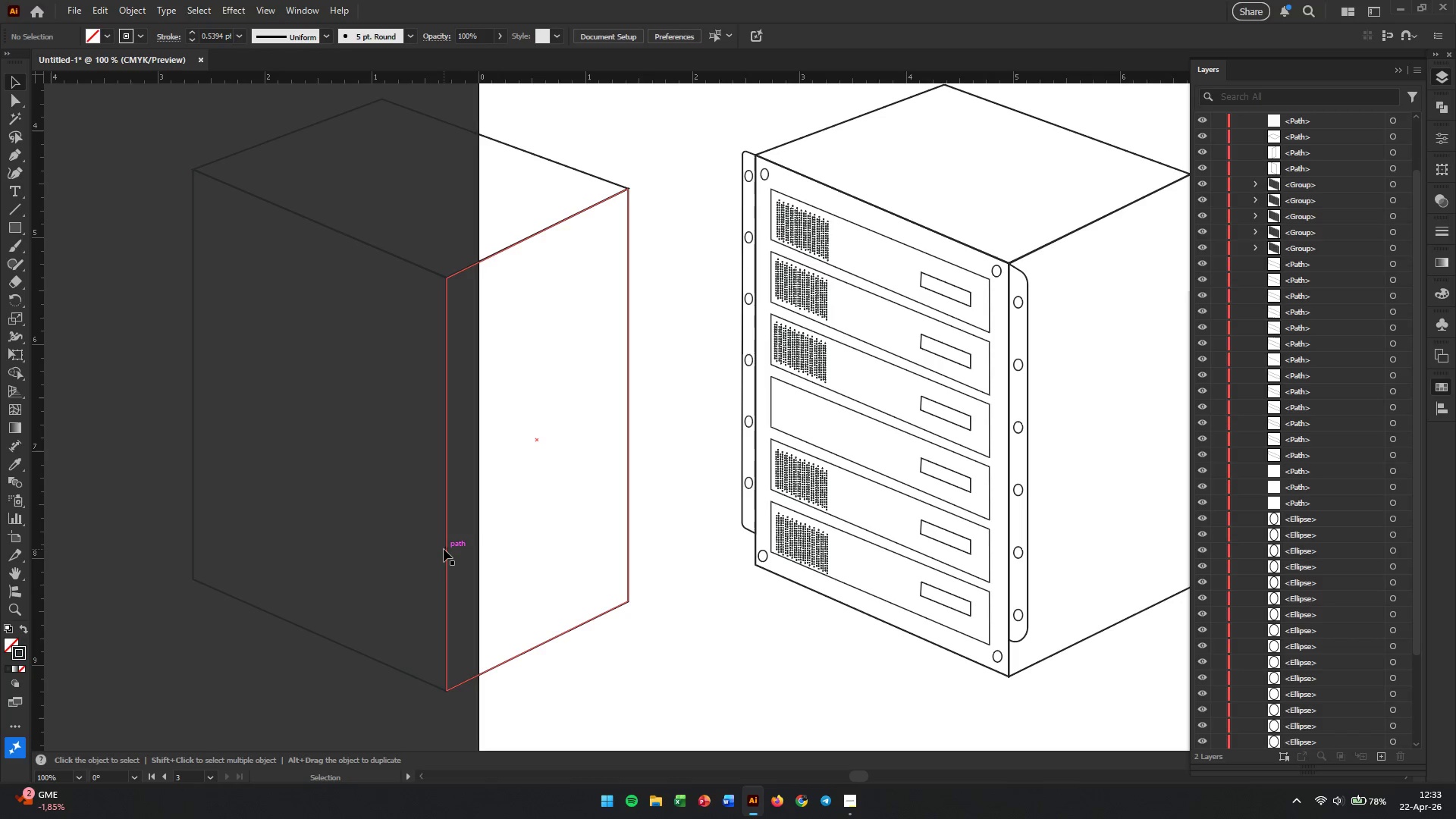 
left_click([444, 549])
 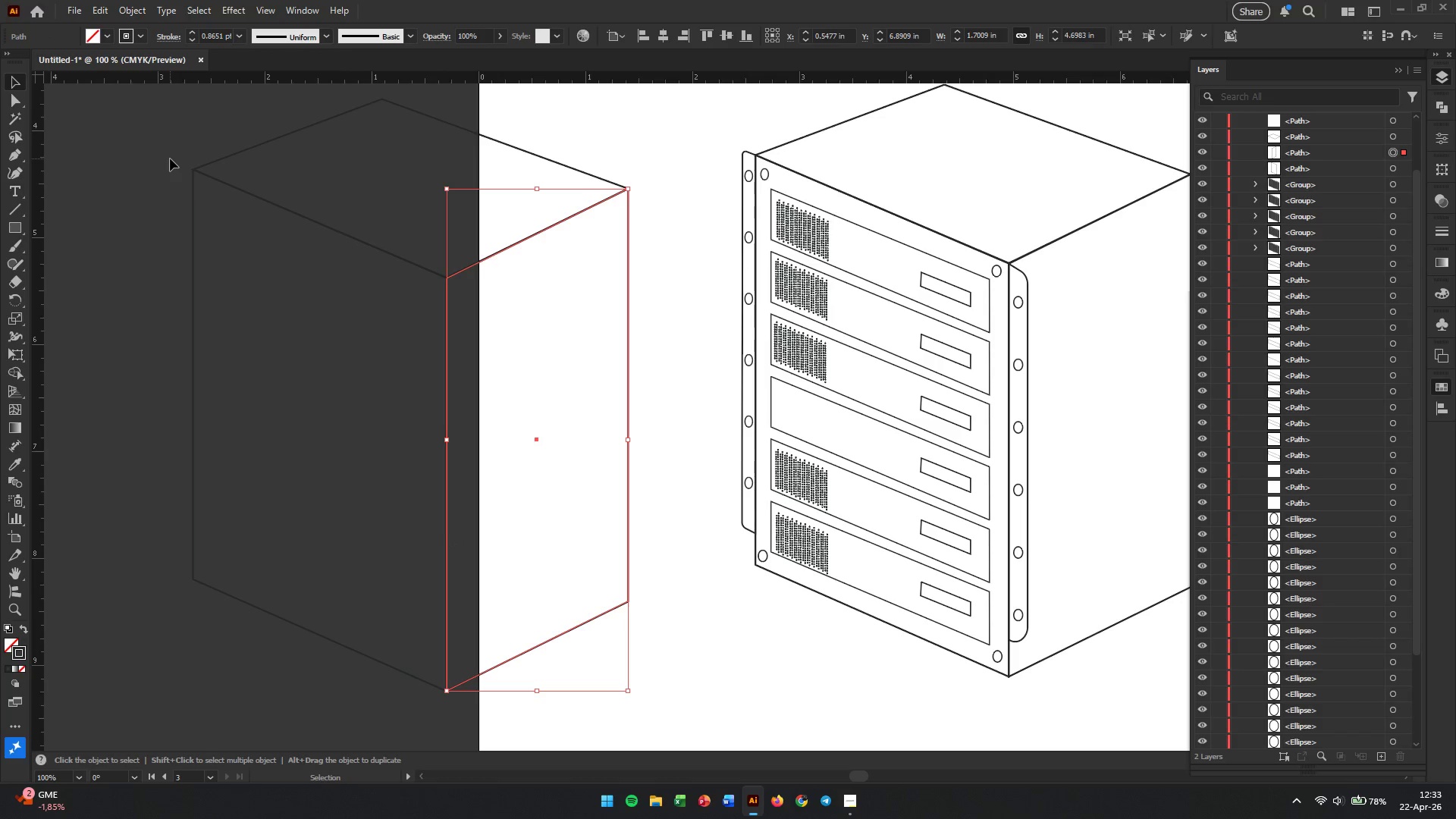 
left_click_drag(start_coordinate=[164, 120], to_coordinate=[643, 691])
 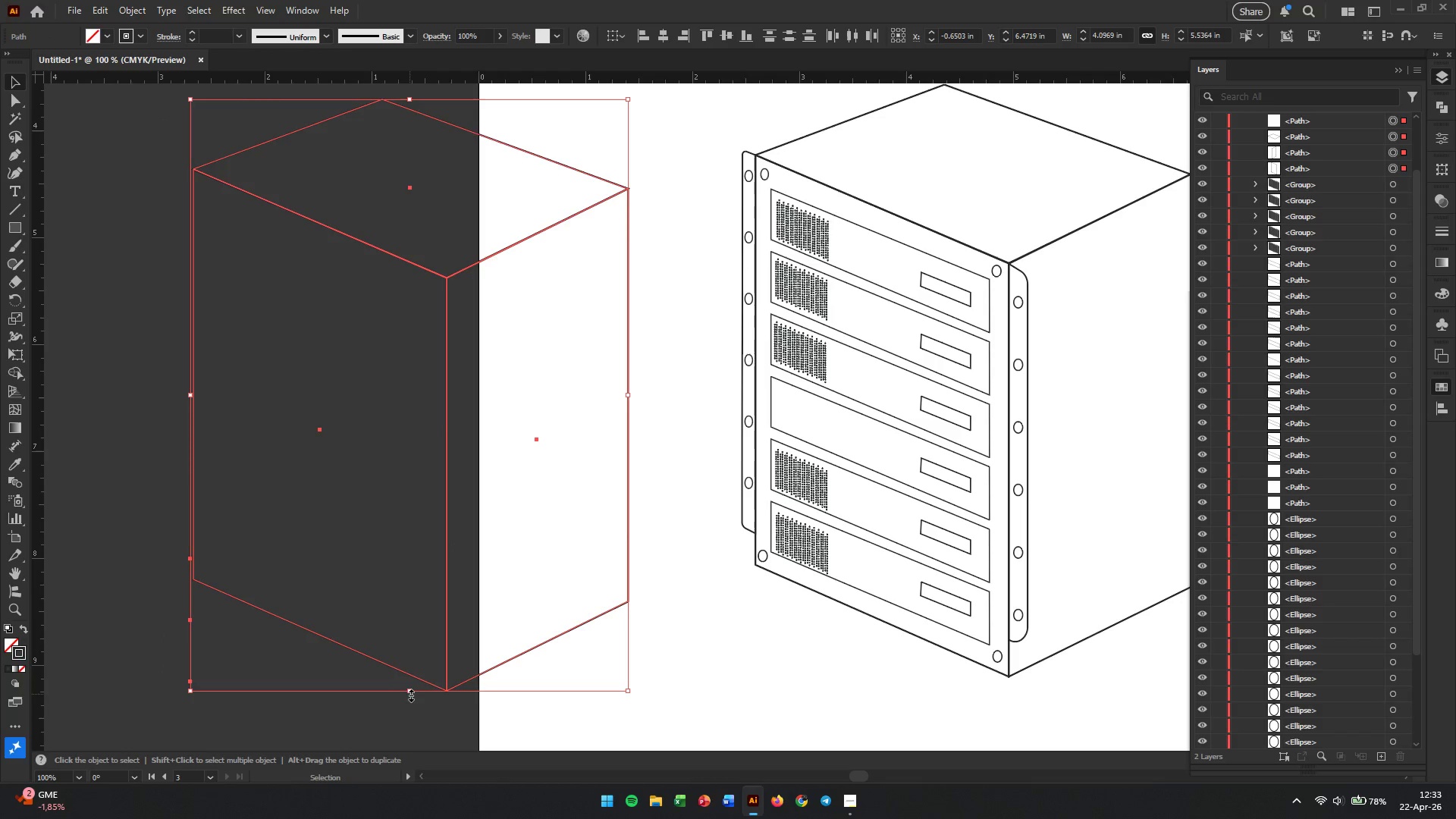 
left_click_drag(start_coordinate=[409, 692], to_coordinate=[416, 221])
 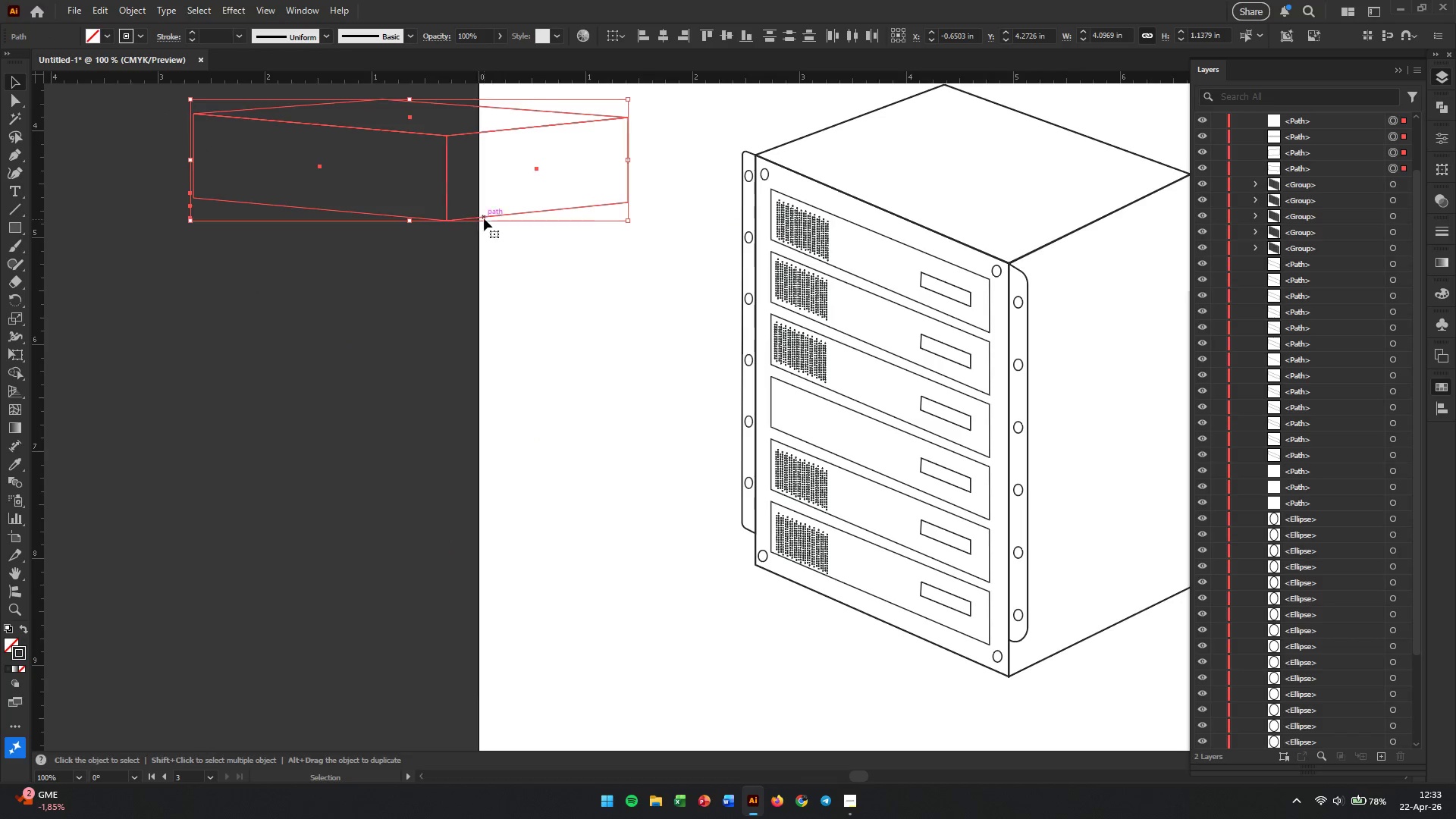 
hold_key(key=Space, duration=0.8)
 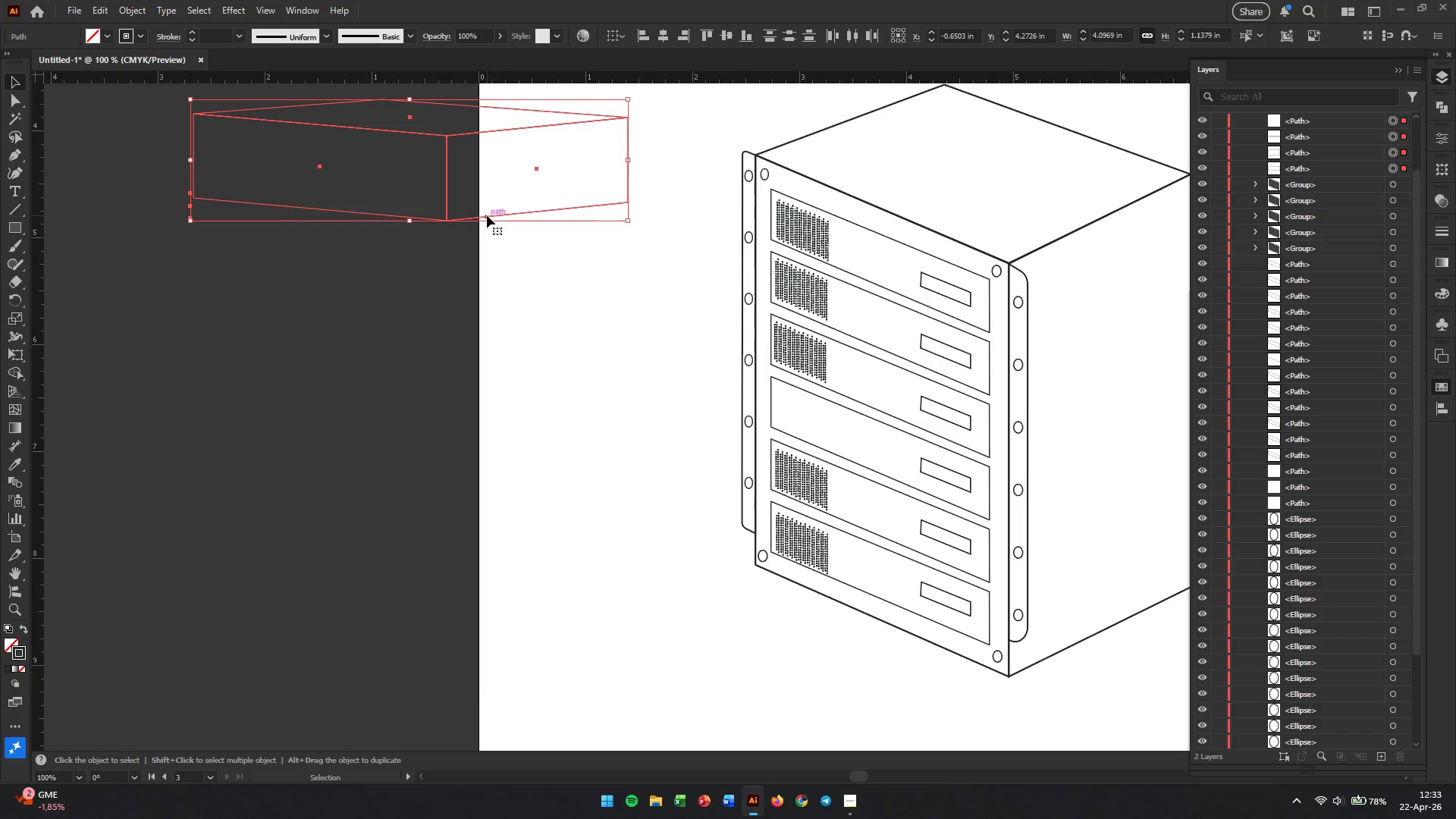 
left_click_drag(start_coordinate=[487, 215], to_coordinate=[686, 698])
 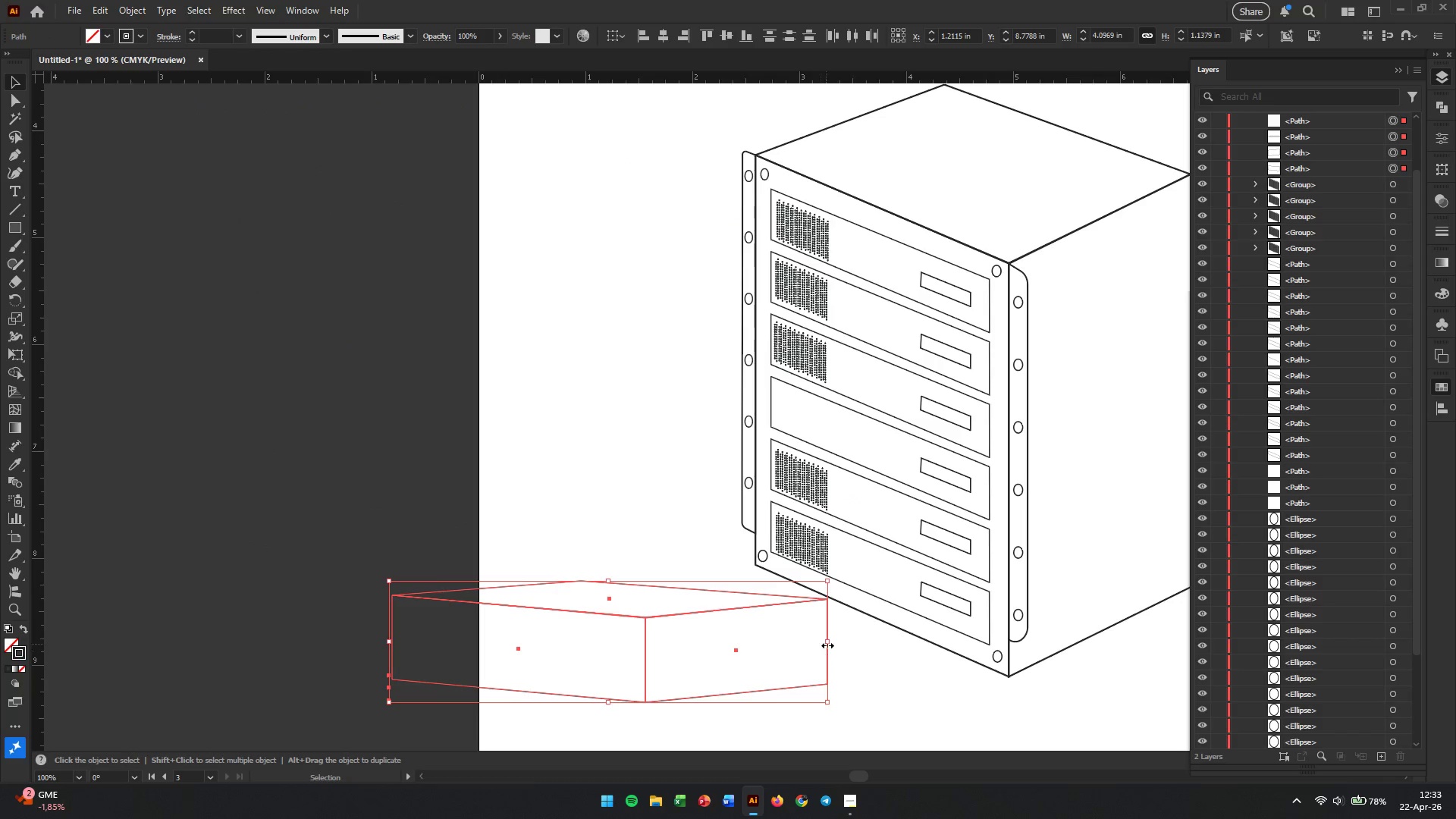 
left_click_drag(start_coordinate=[827, 642], to_coordinate=[598, 643])
 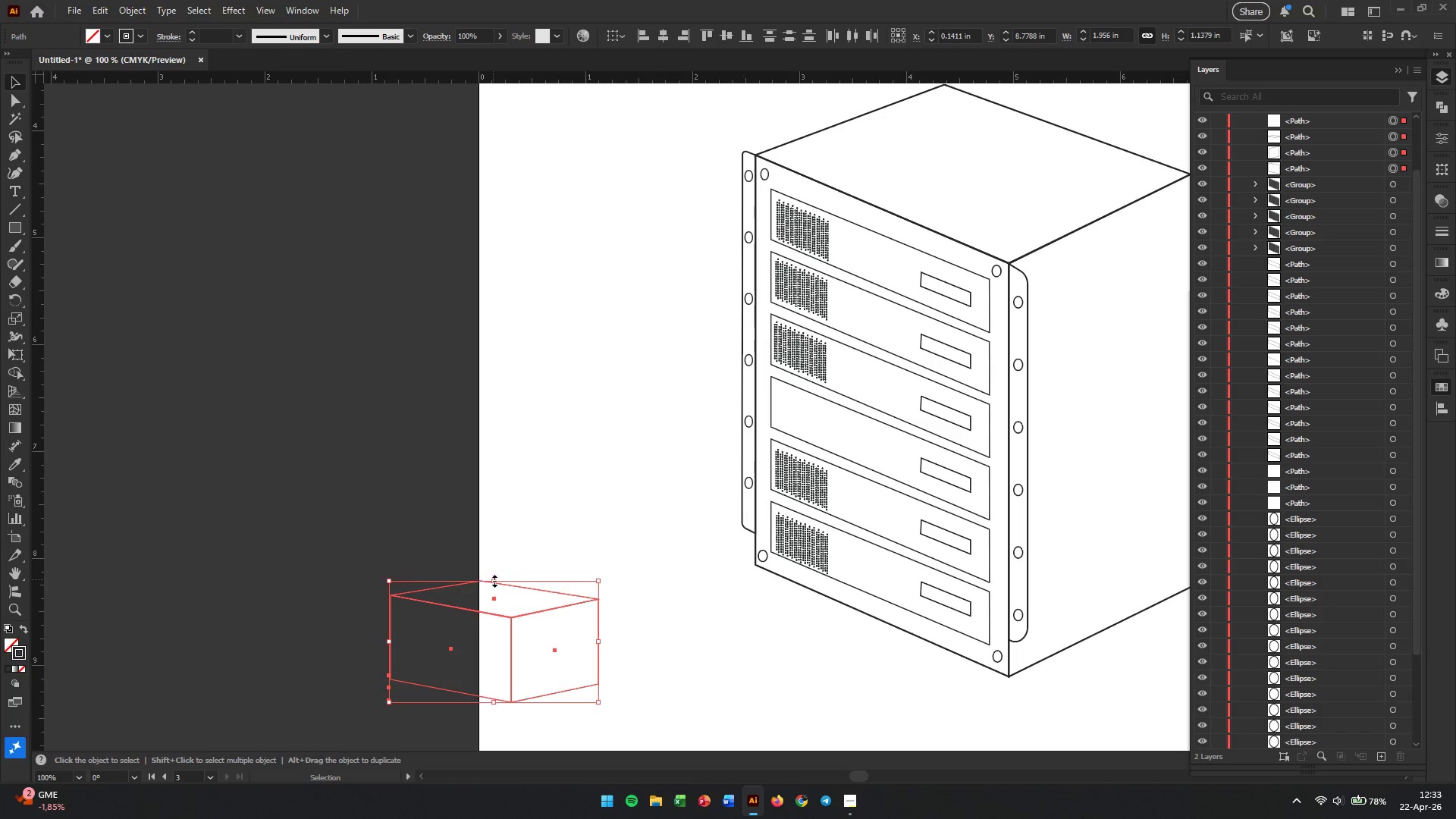 
left_click_drag(start_coordinate=[492, 579], to_coordinate=[497, 628])
 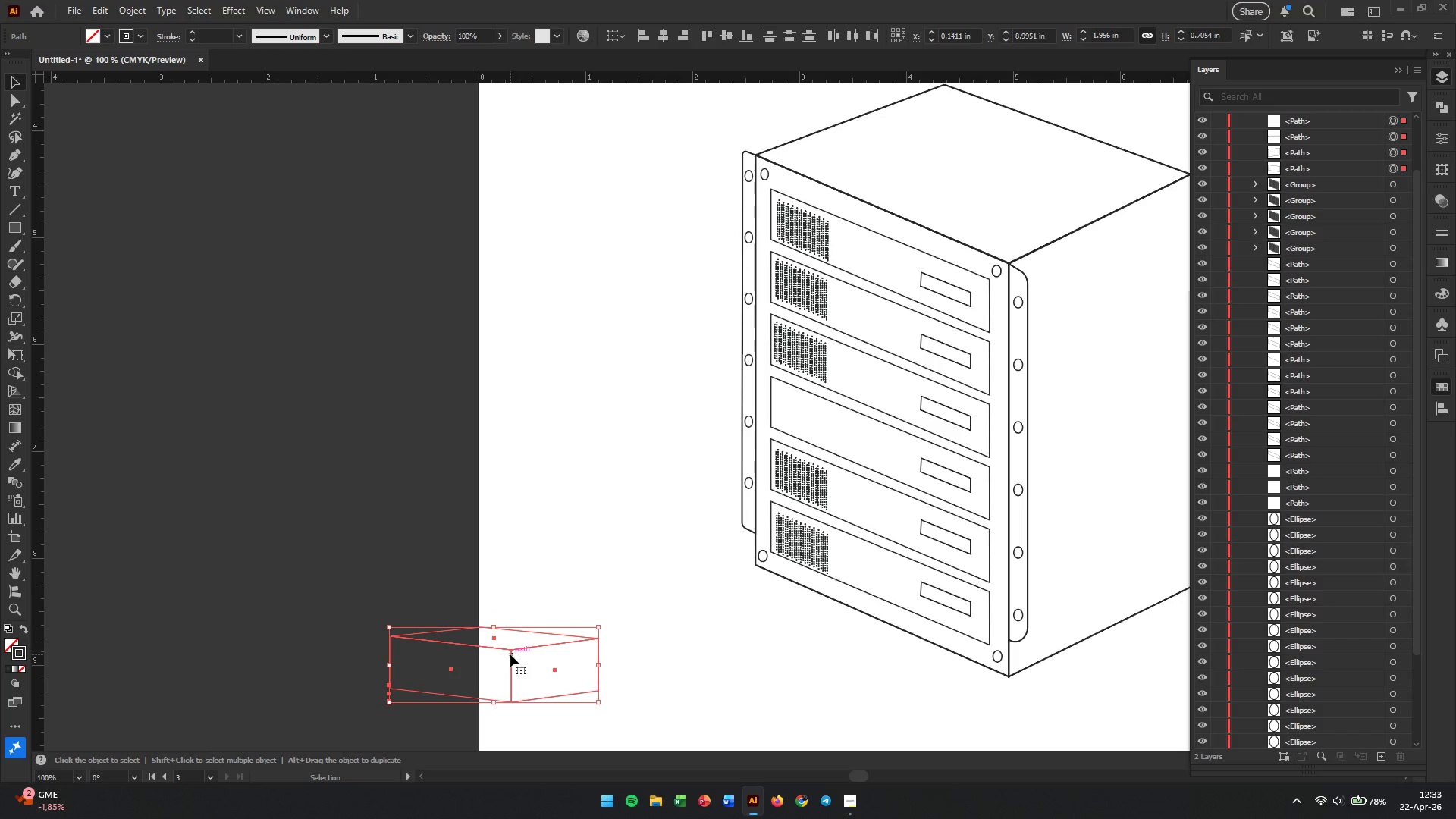 
left_click_drag(start_coordinate=[510, 654], to_coordinate=[673, 577])
 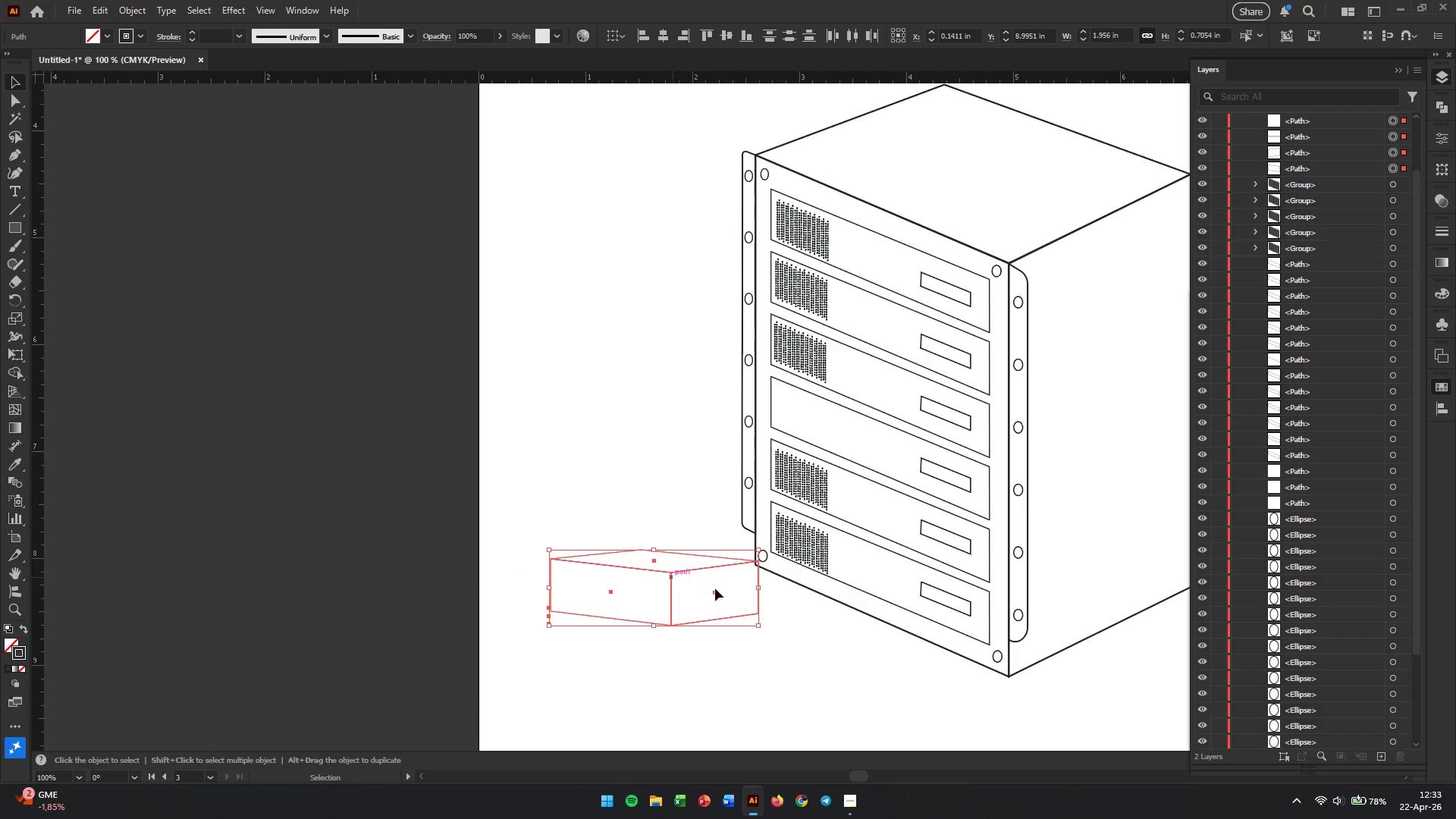 
hold_key(key=AltLeft, duration=0.58)
scroll: coordinate [730, 548], scroll_direction: up, amount: 2.0
 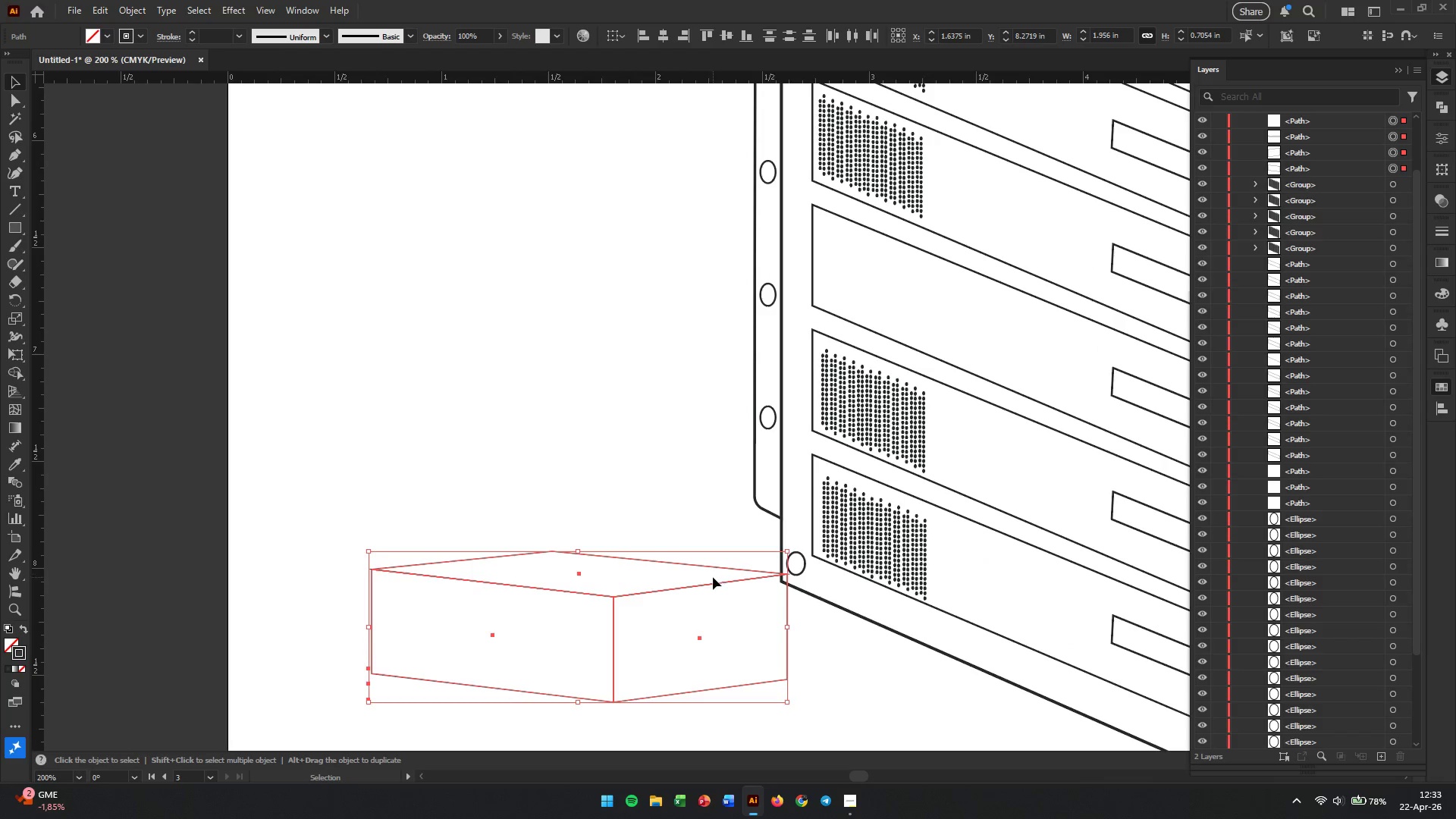 
wait(6.4)
 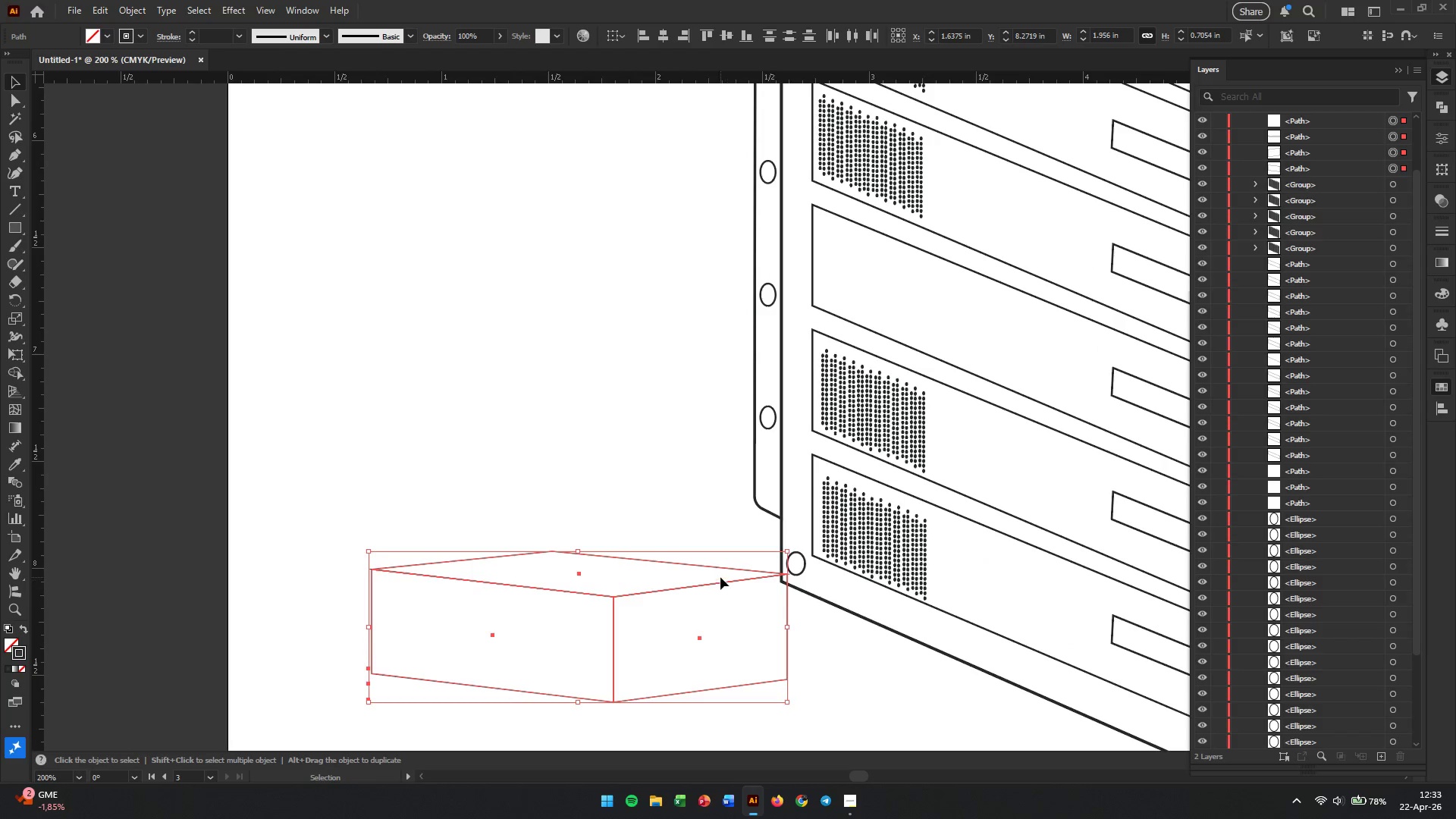 
left_click([829, 655])
 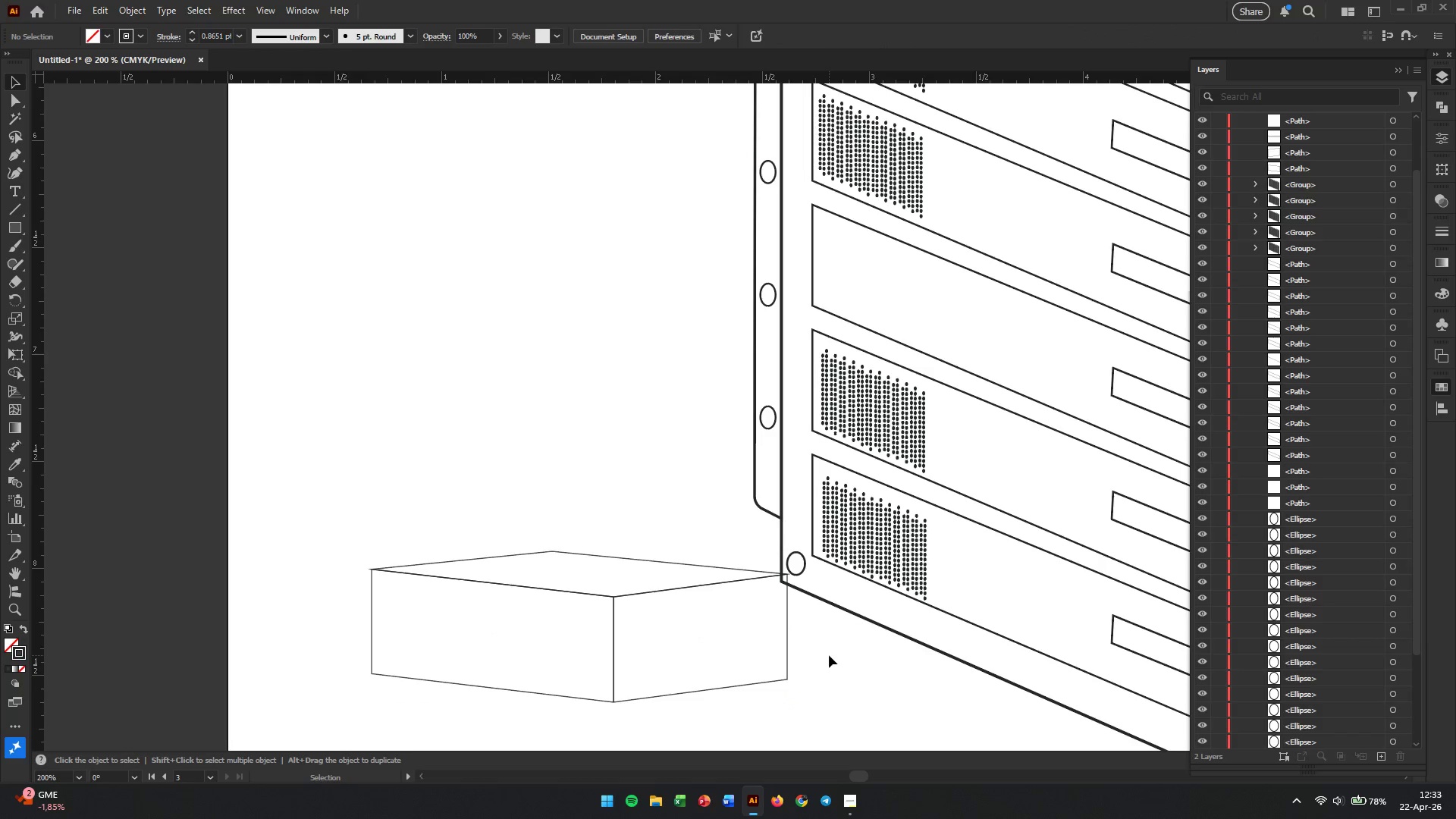 
left_click_drag(start_coordinate=[427, 493], to_coordinate=[635, 729])
 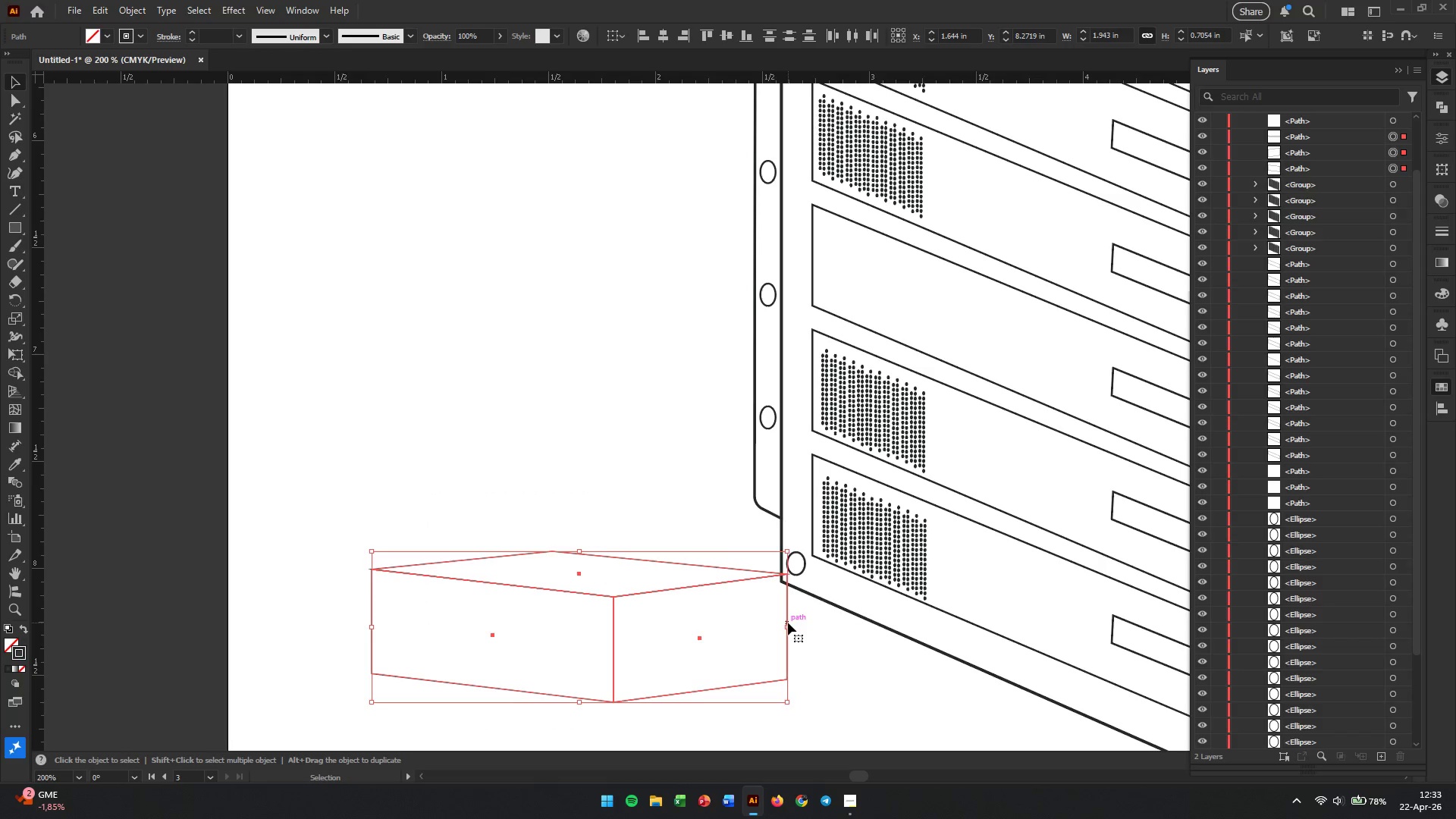 
left_click_drag(start_coordinate=[790, 630], to_coordinate=[632, 635])
 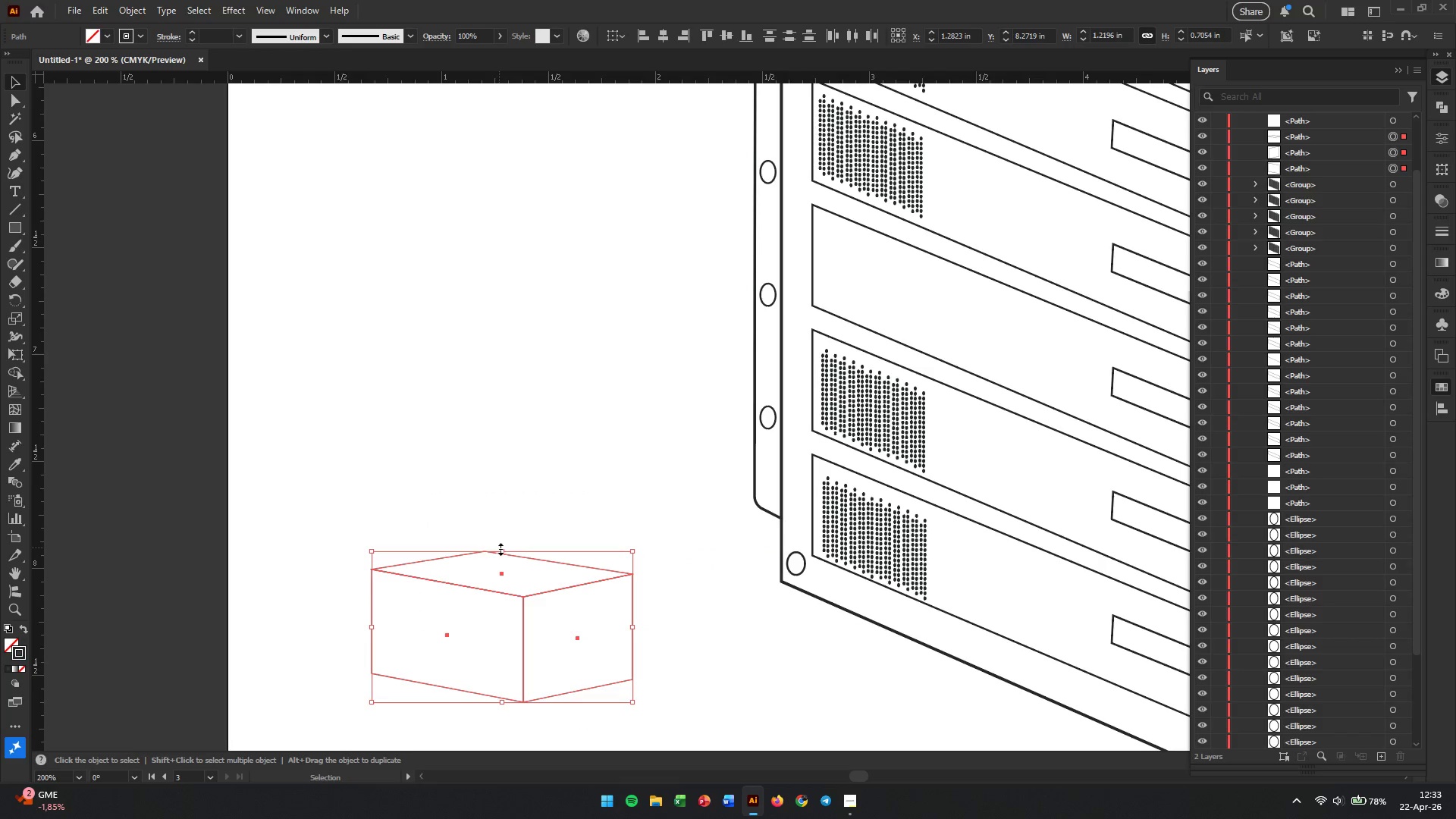 
left_click_drag(start_coordinate=[500, 550], to_coordinate=[498, 631])
 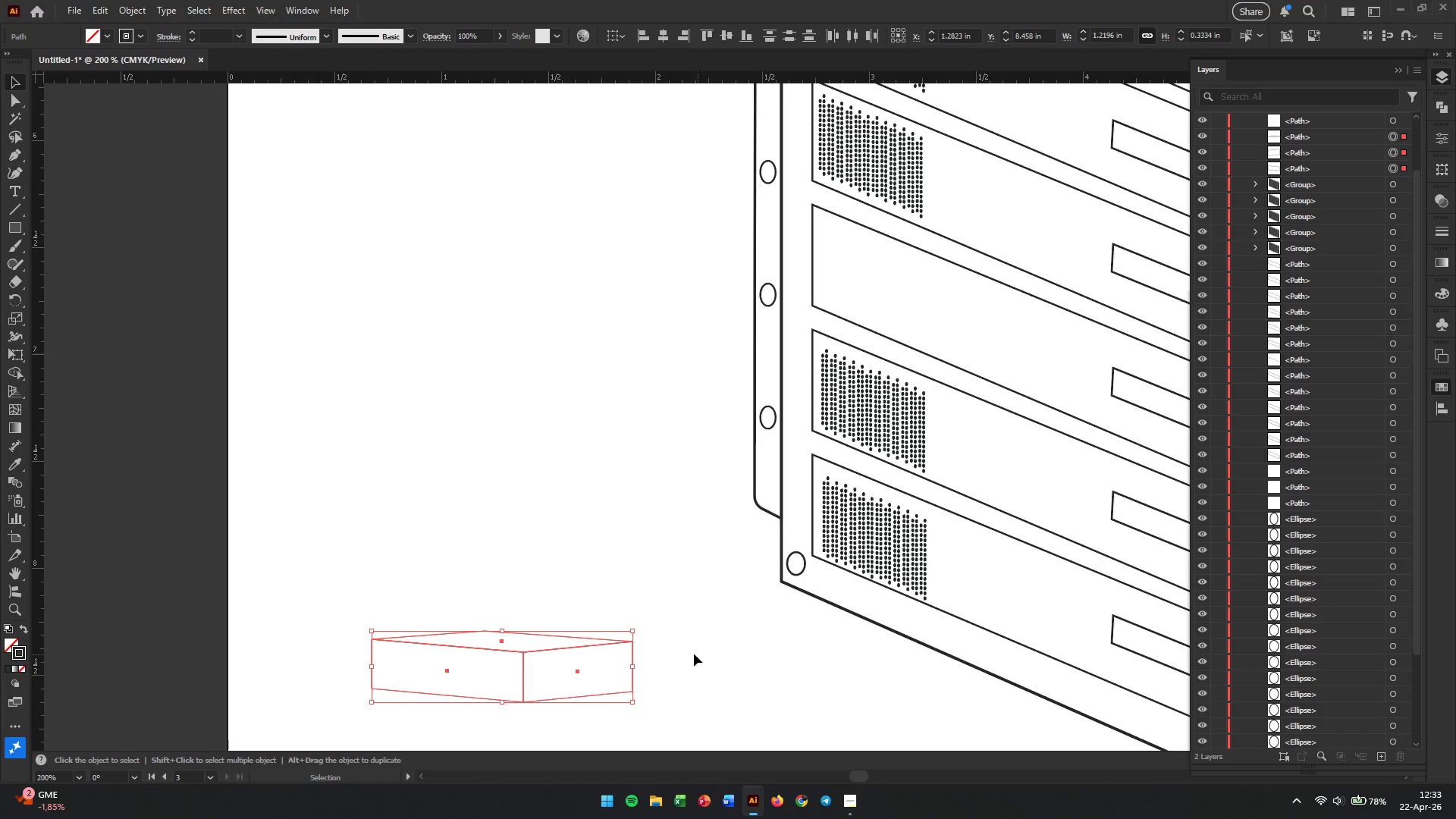 
left_click([725, 660])
 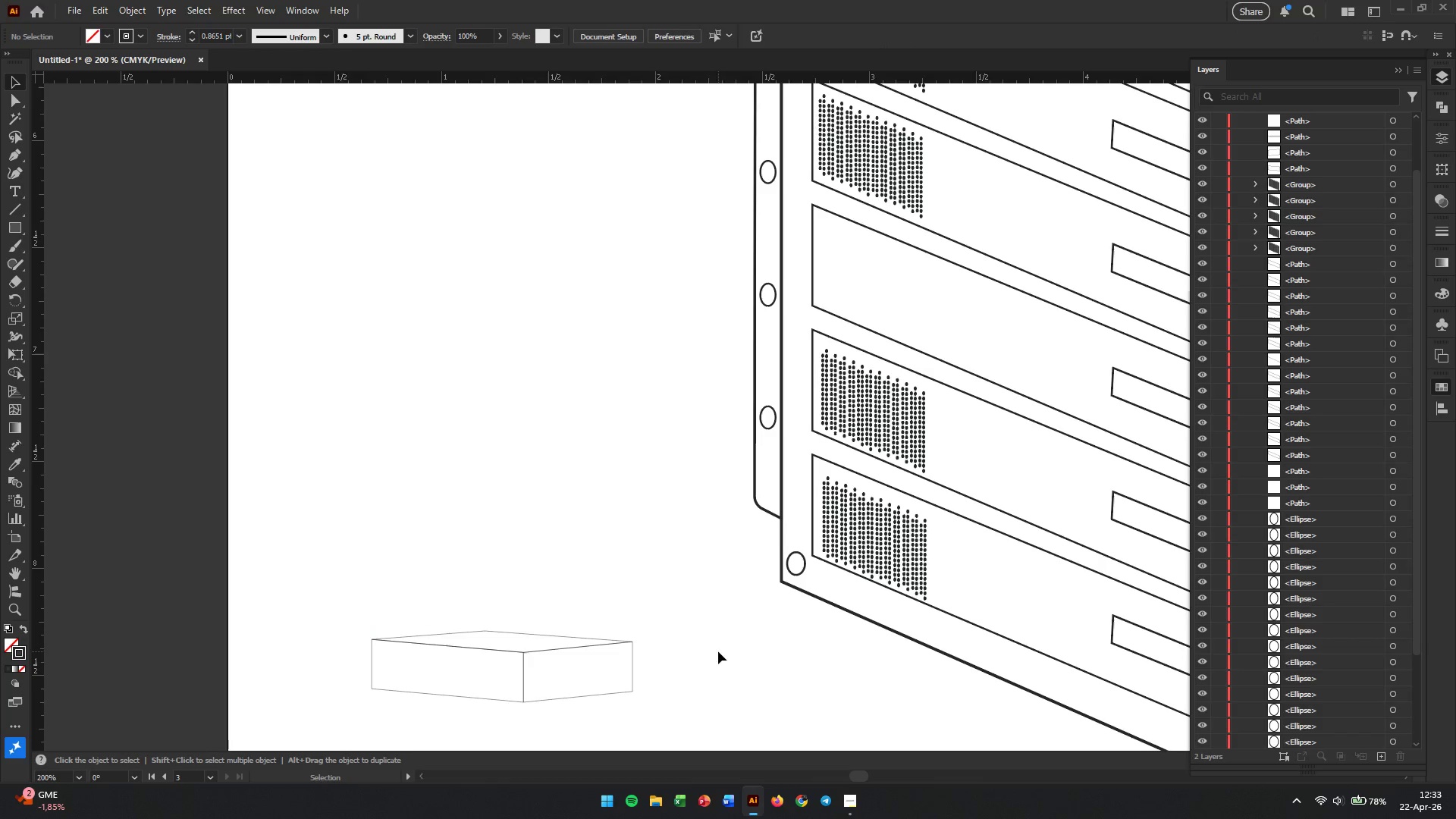 
left_click_drag(start_coordinate=[676, 619], to_coordinate=[309, 714])
 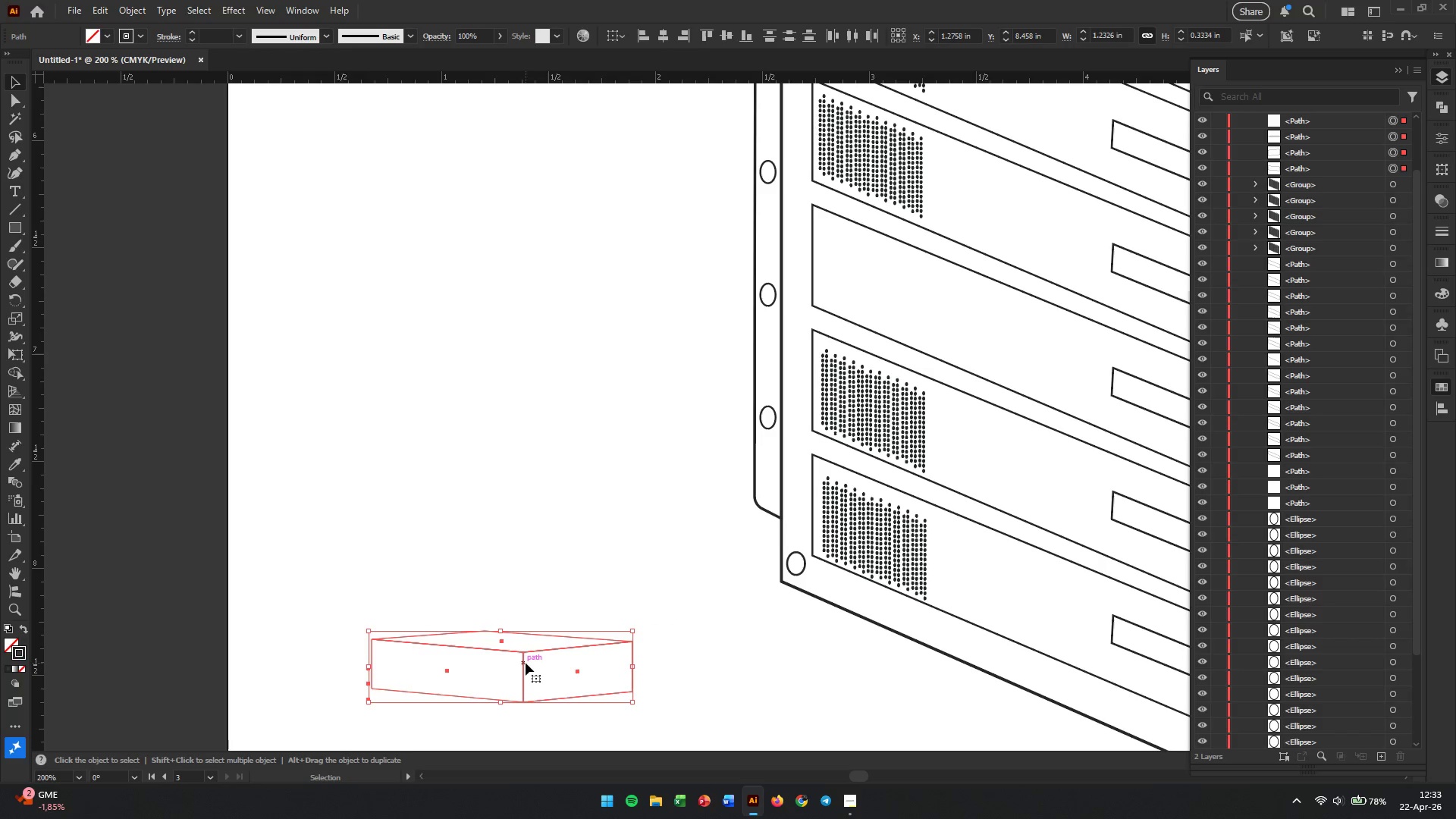 
key(Control+ControlLeft)
 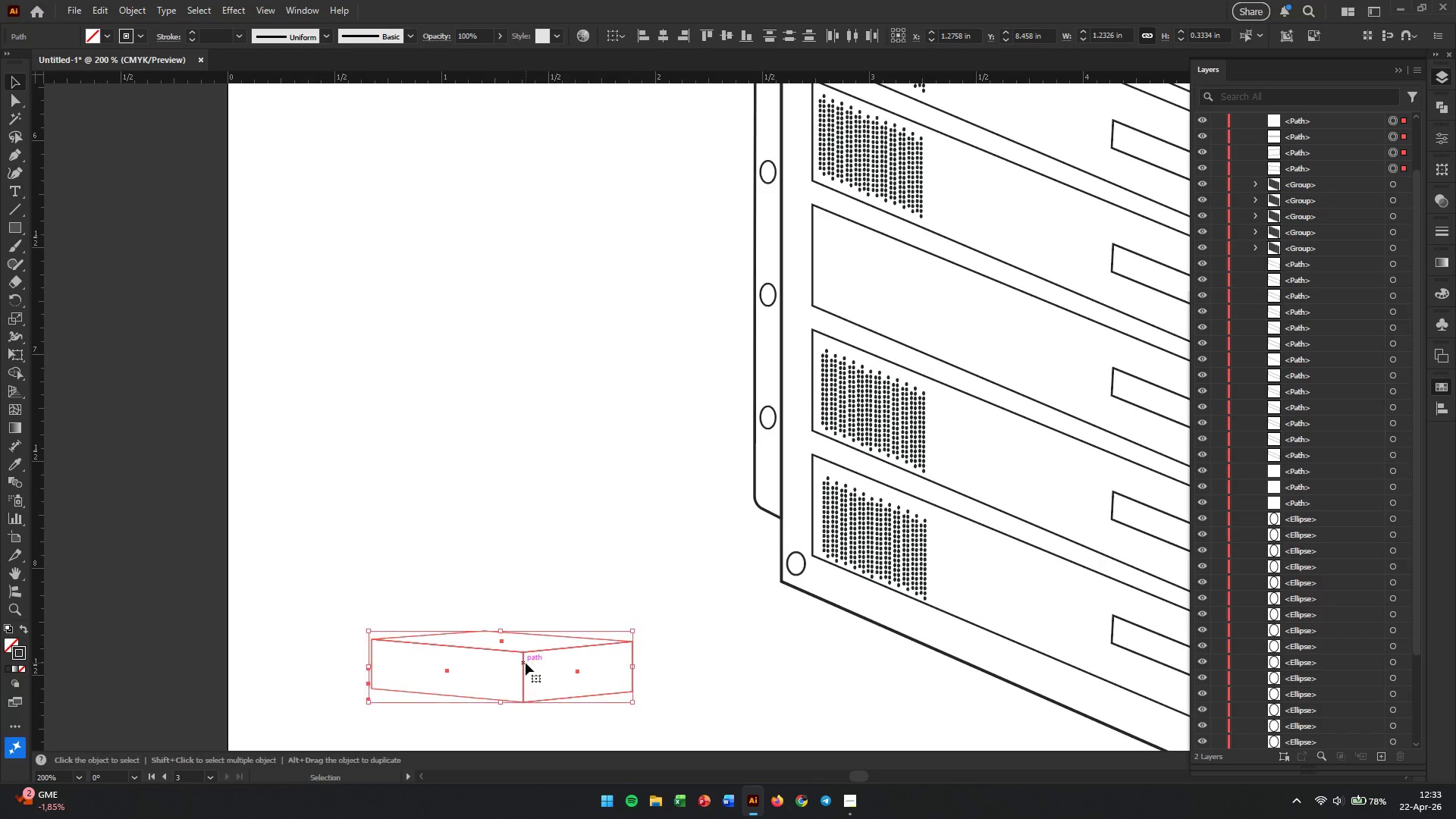 
key(Control+G)
 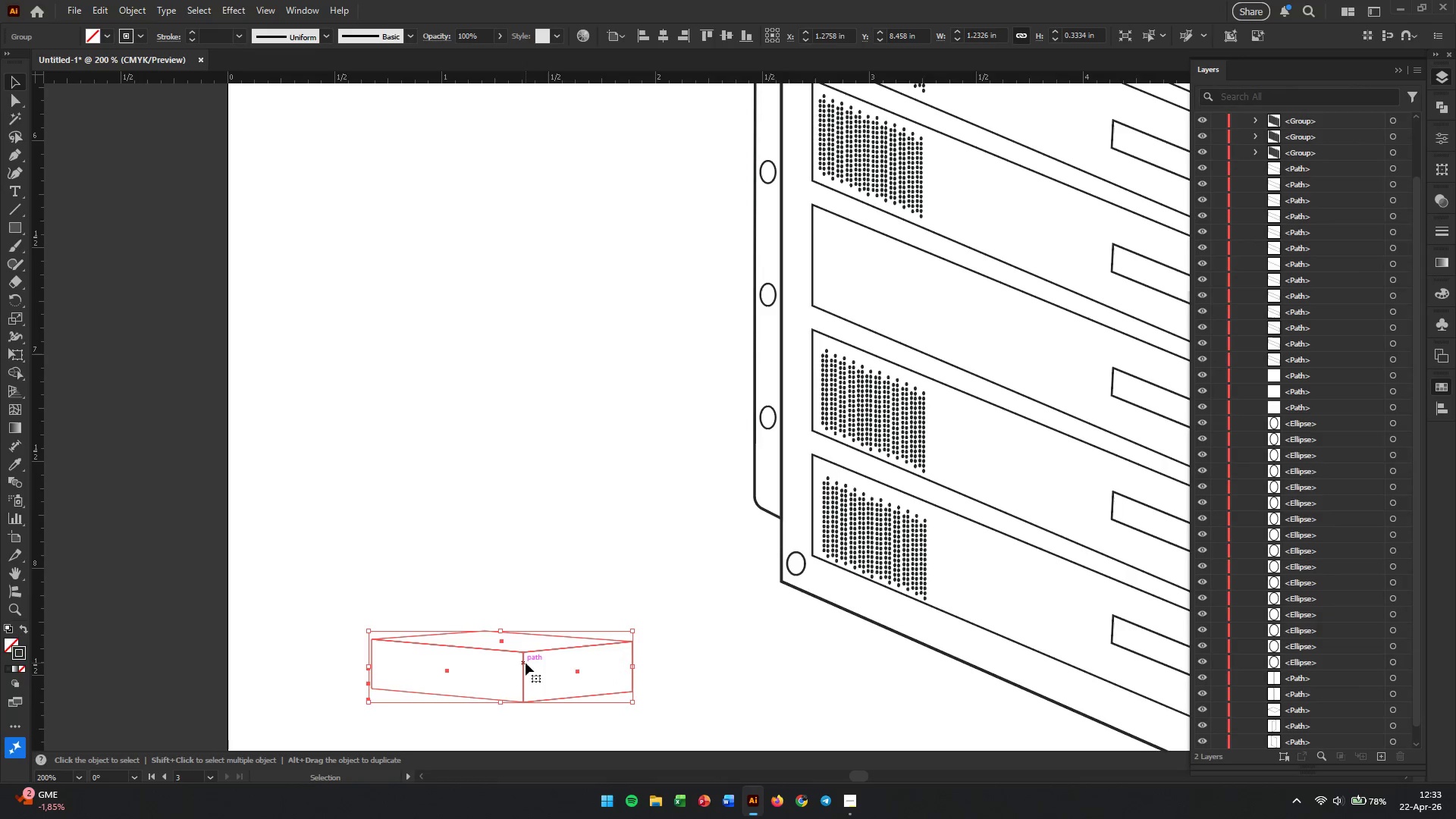 
left_click_drag(start_coordinate=[526, 663], to_coordinate=[827, 453])
 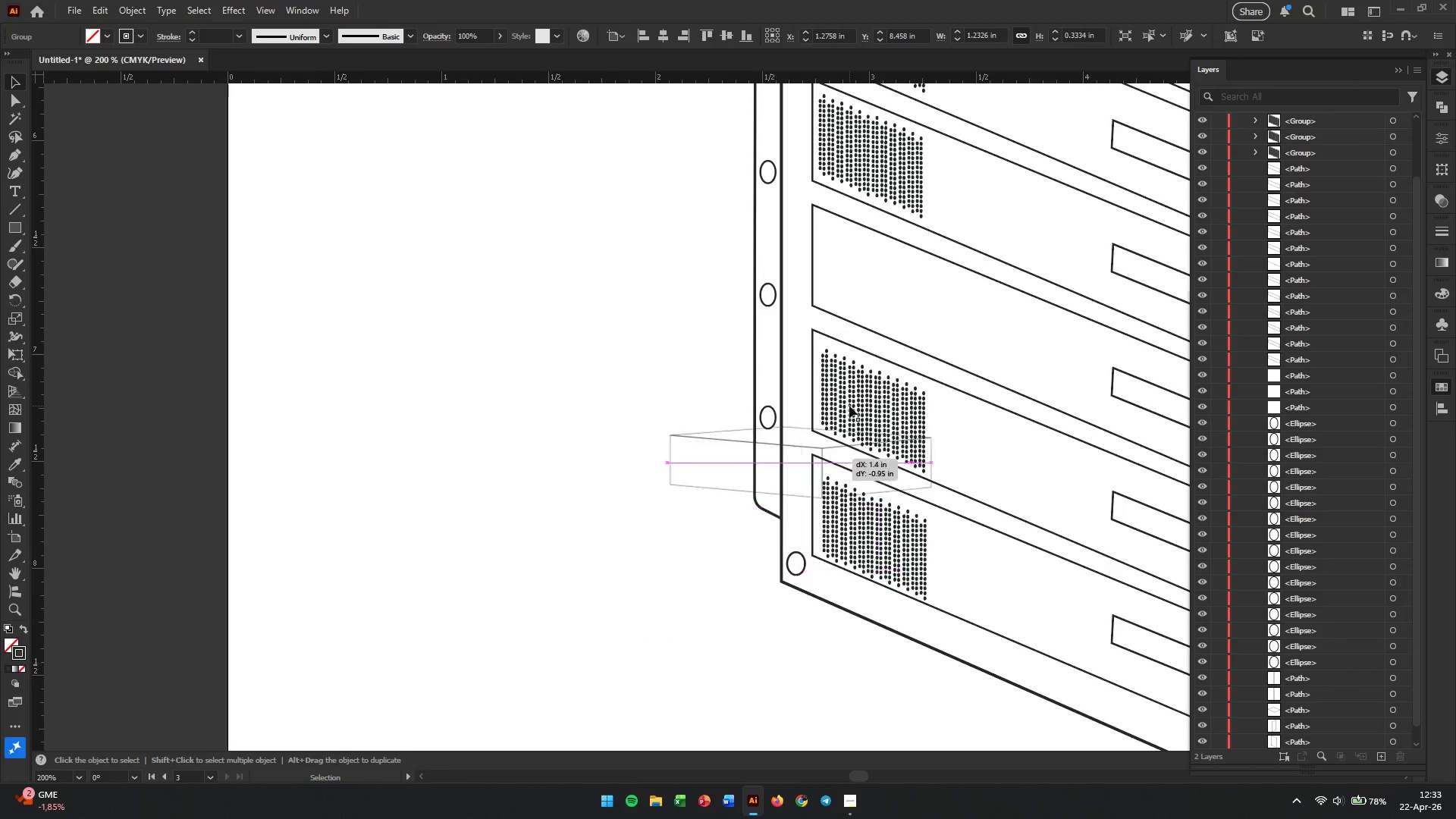 
left_click_drag(start_coordinate=[849, 403], to_coordinate=[921, 320])
 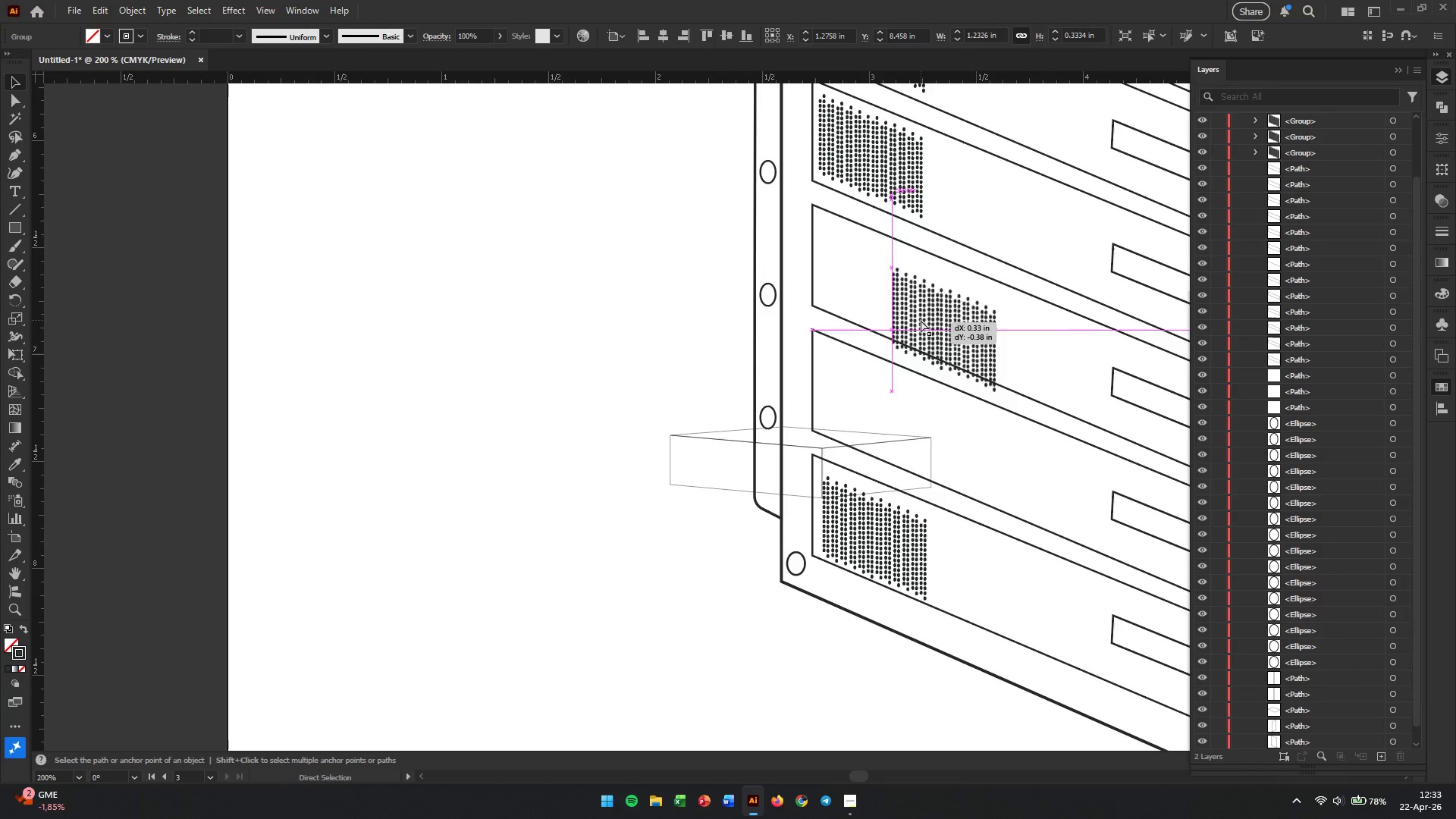 
key(Control+Z)
 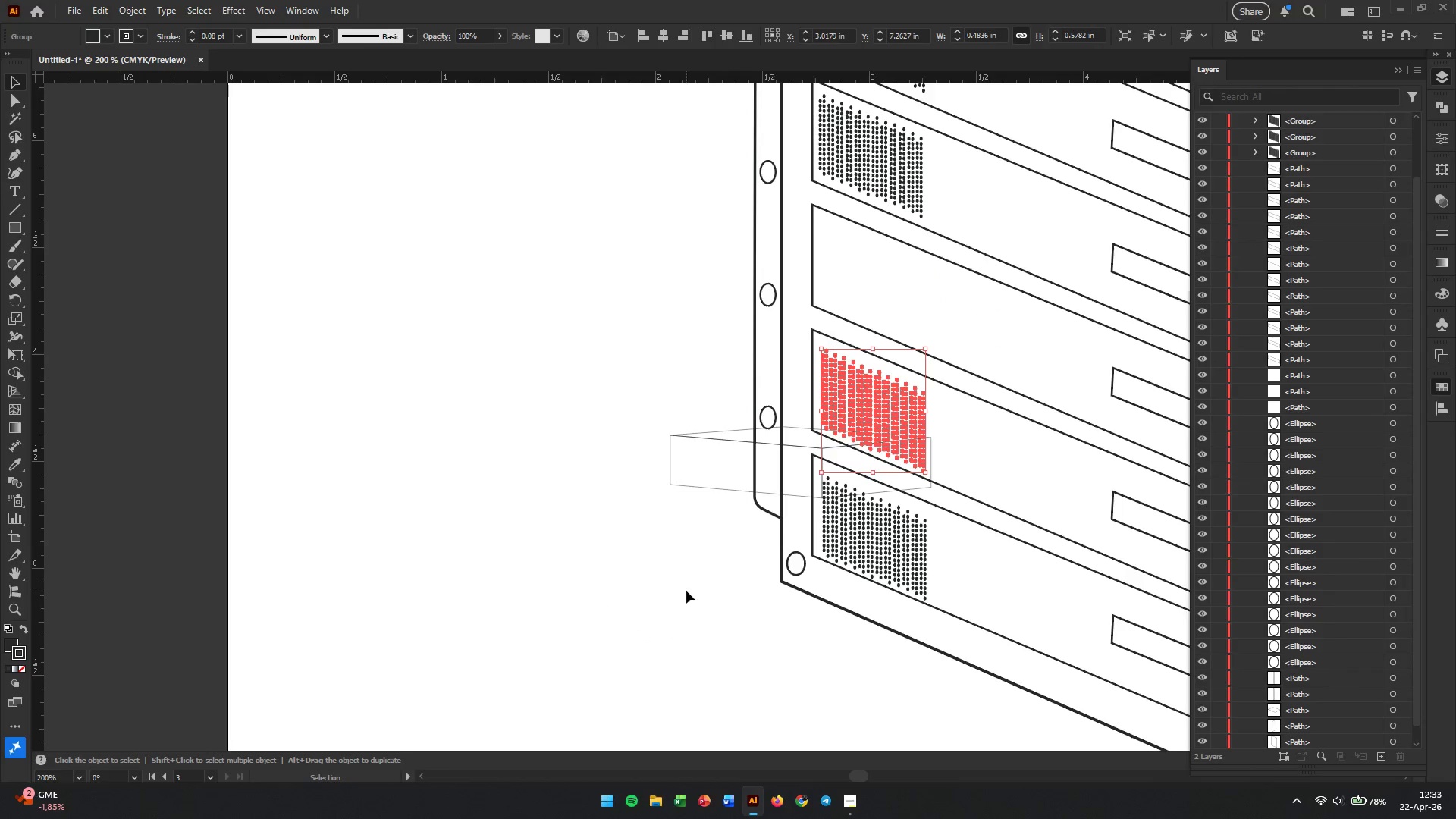 
hold_key(key=Space, duration=0.81)
 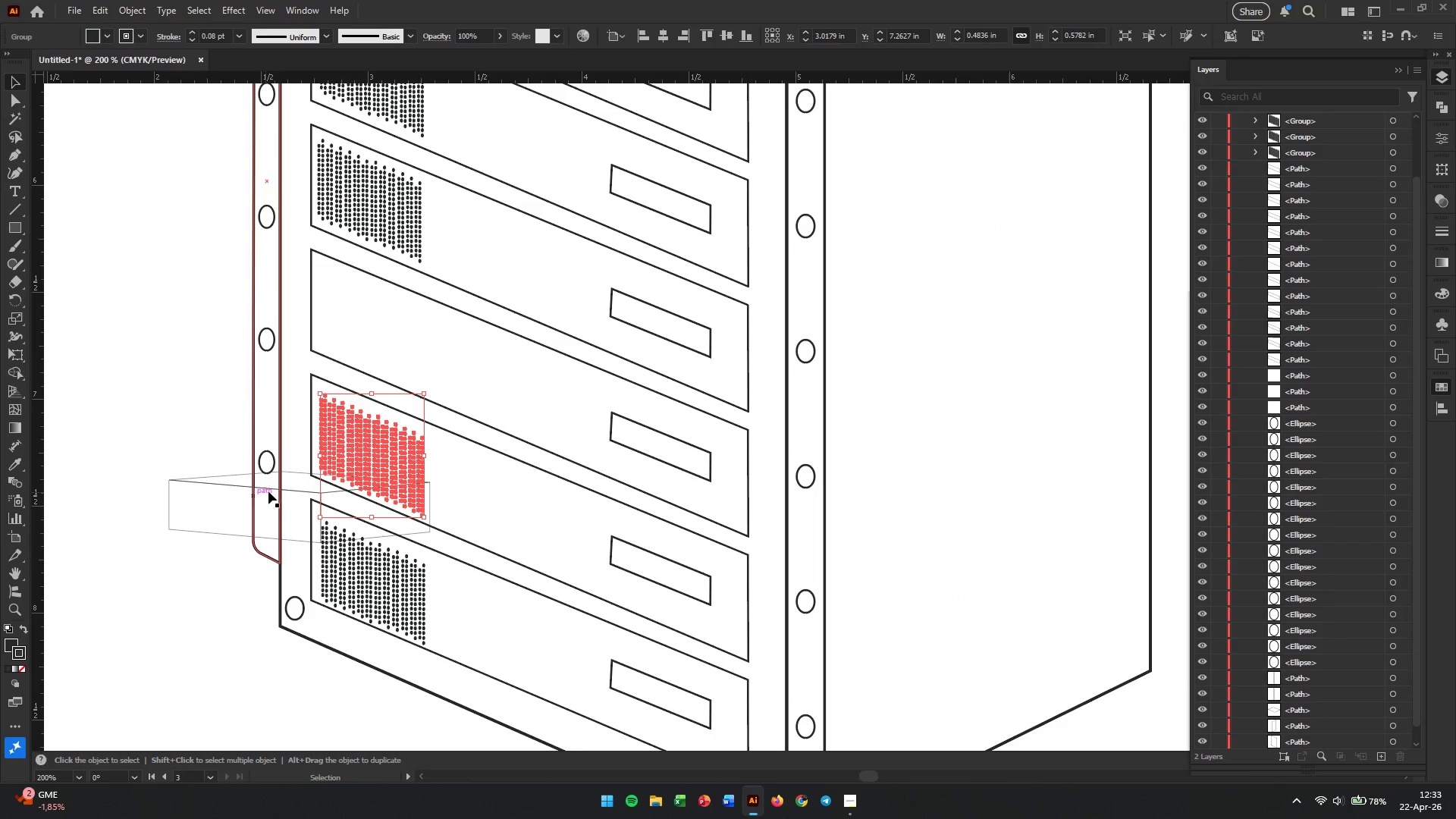 
left_click_drag(start_coordinate=[686, 591], to_coordinate=[184, 635])
 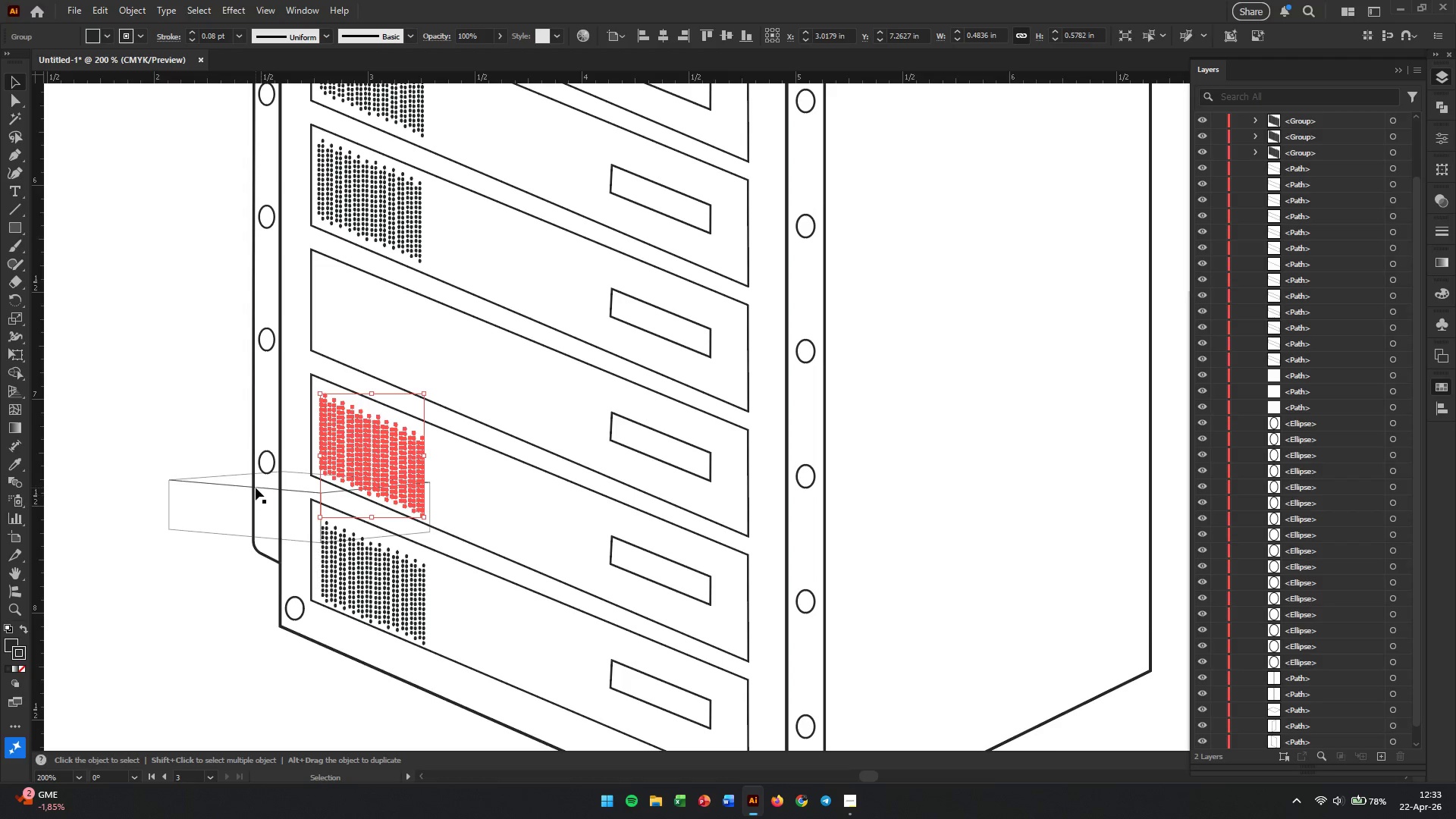 
left_click_drag(start_coordinate=[243, 485], to_coordinate=[331, 325])
 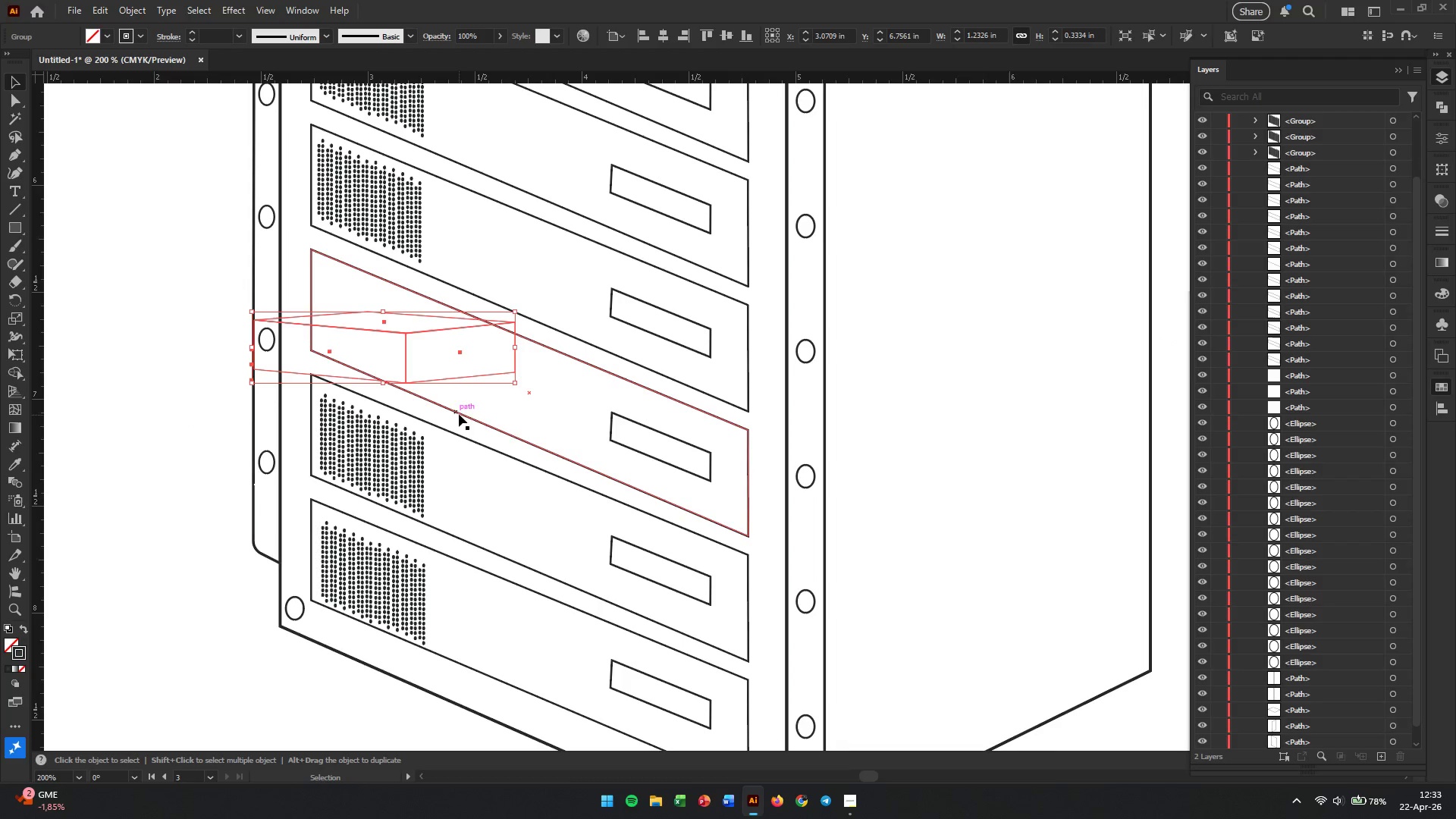 
hold_key(key=AltLeft, duration=0.56)
scroll: coordinate [488, 381], scroll_direction: up, amount: 2.0
 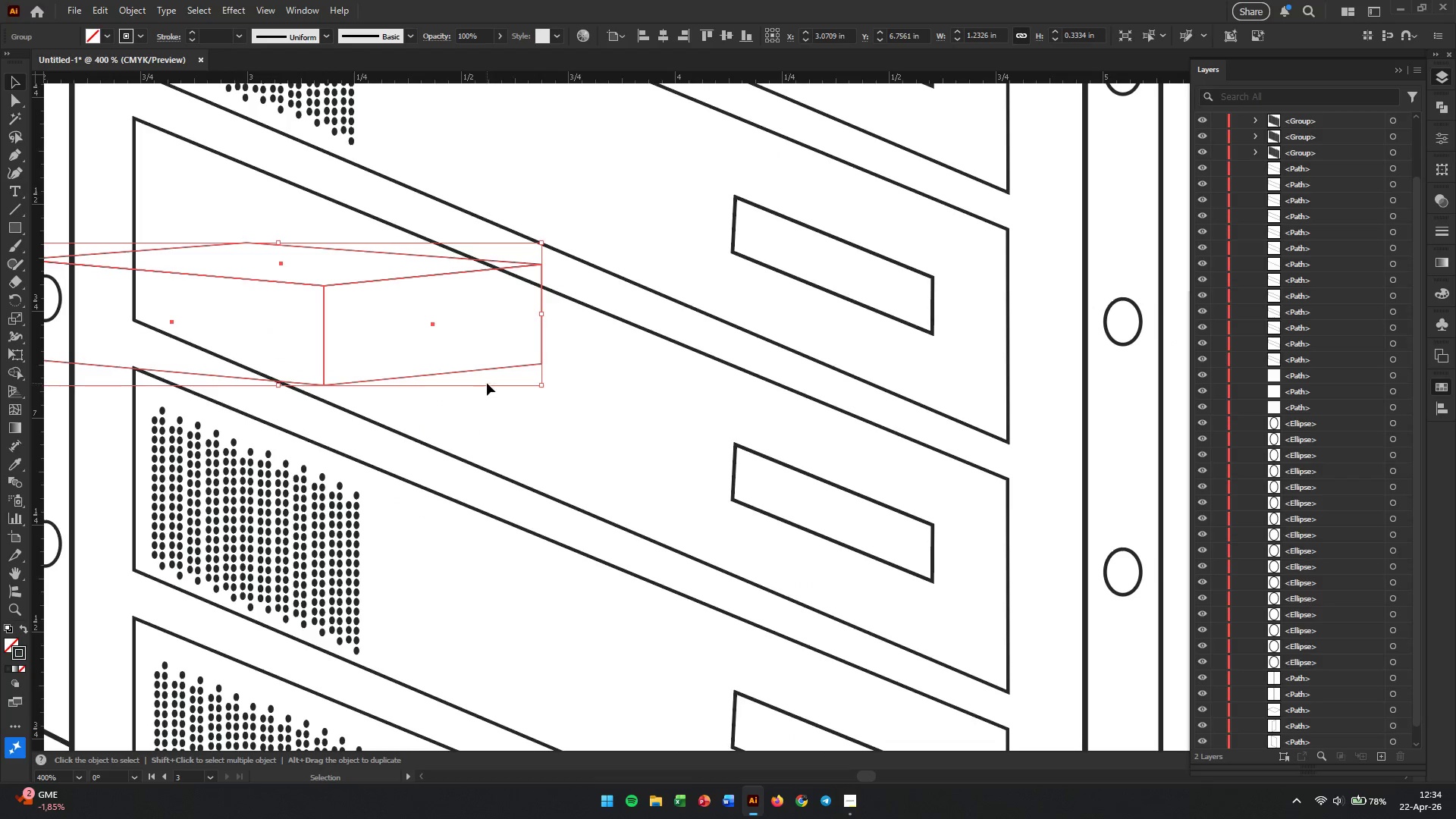 
hold_key(key=Space, duration=0.48)
 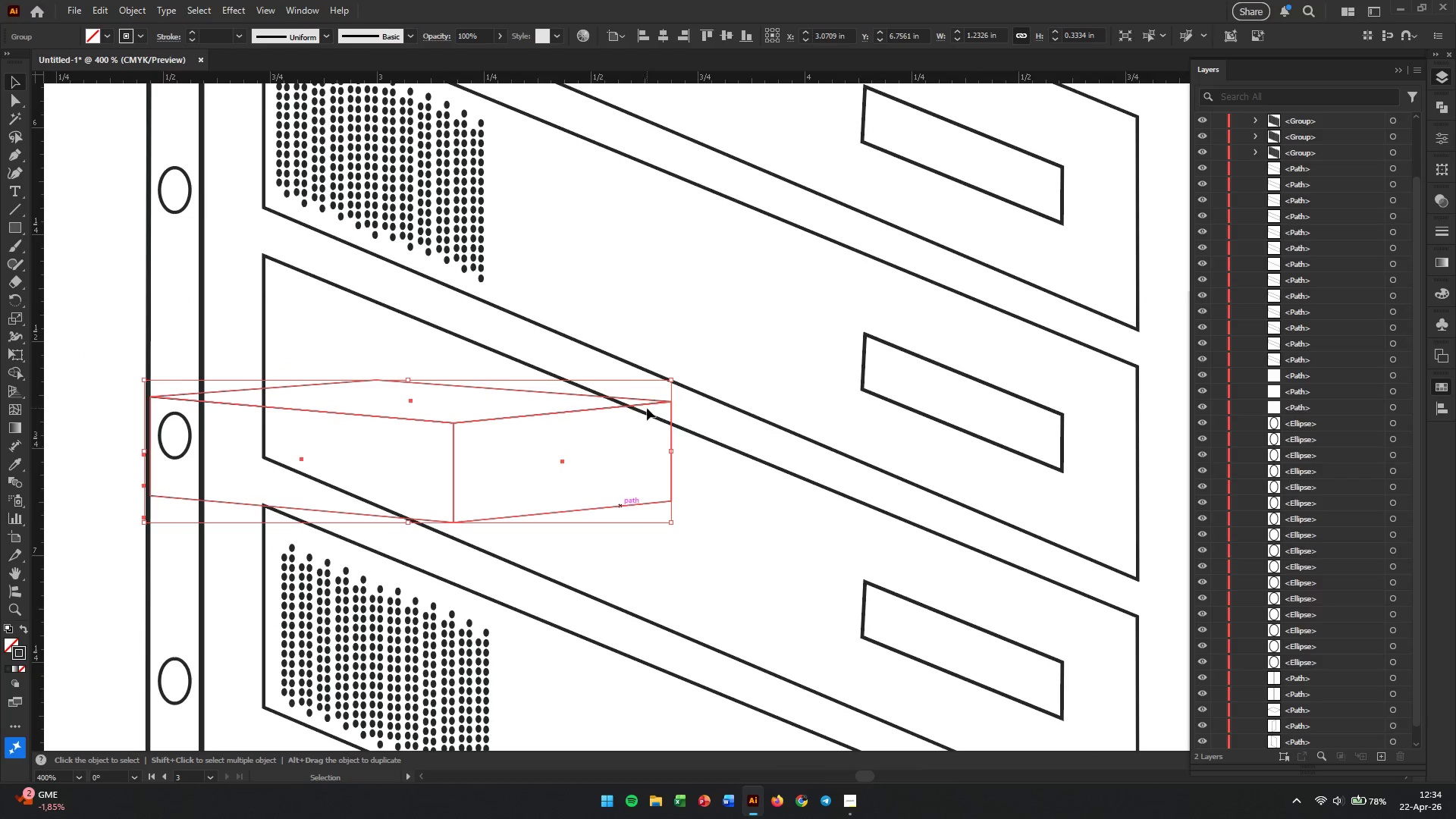 
left_click_drag(start_coordinate=[476, 398], to_coordinate=[608, 535])
 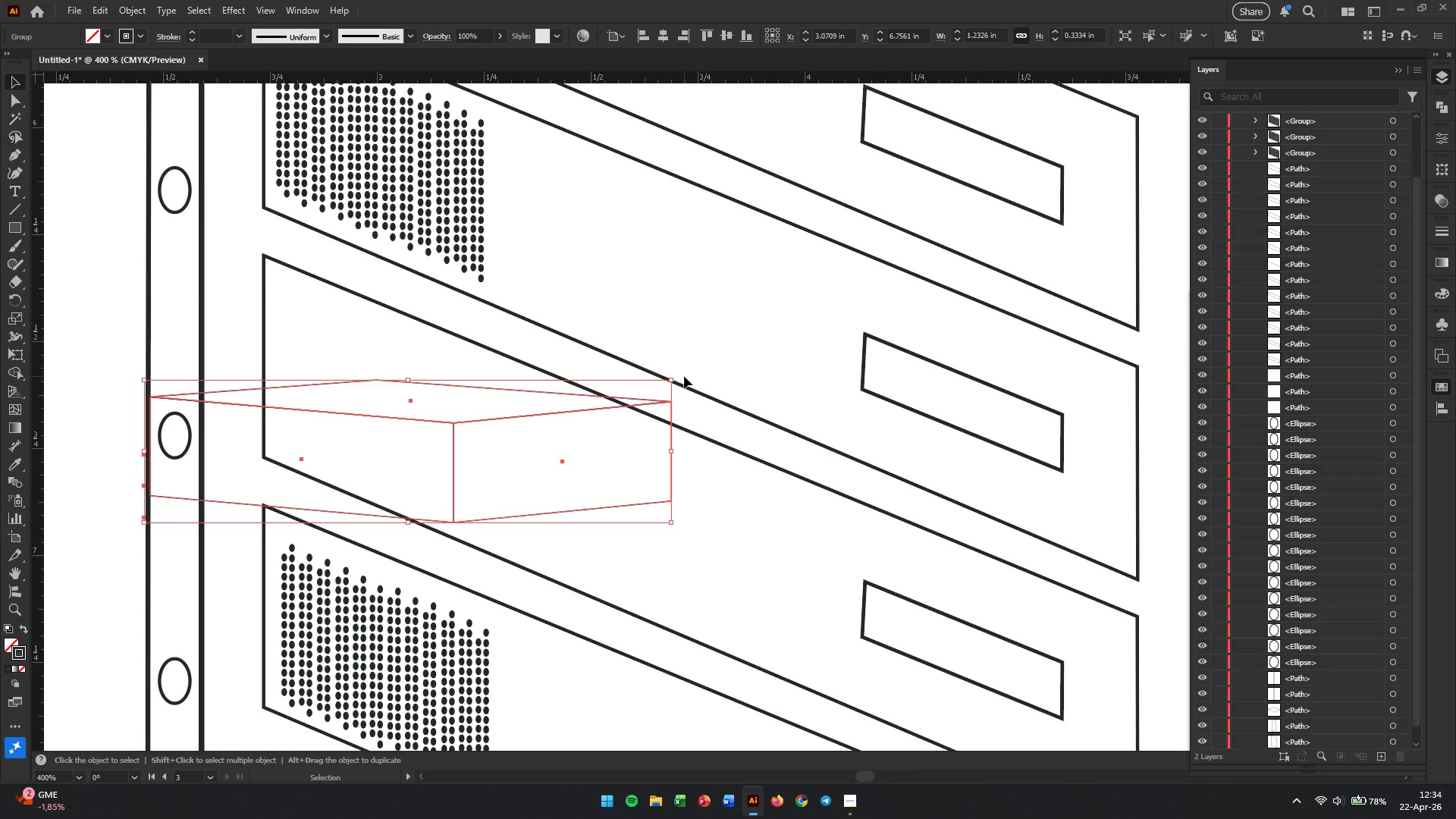 
left_click_drag(start_coordinate=[678, 379], to_coordinate=[698, 400])
 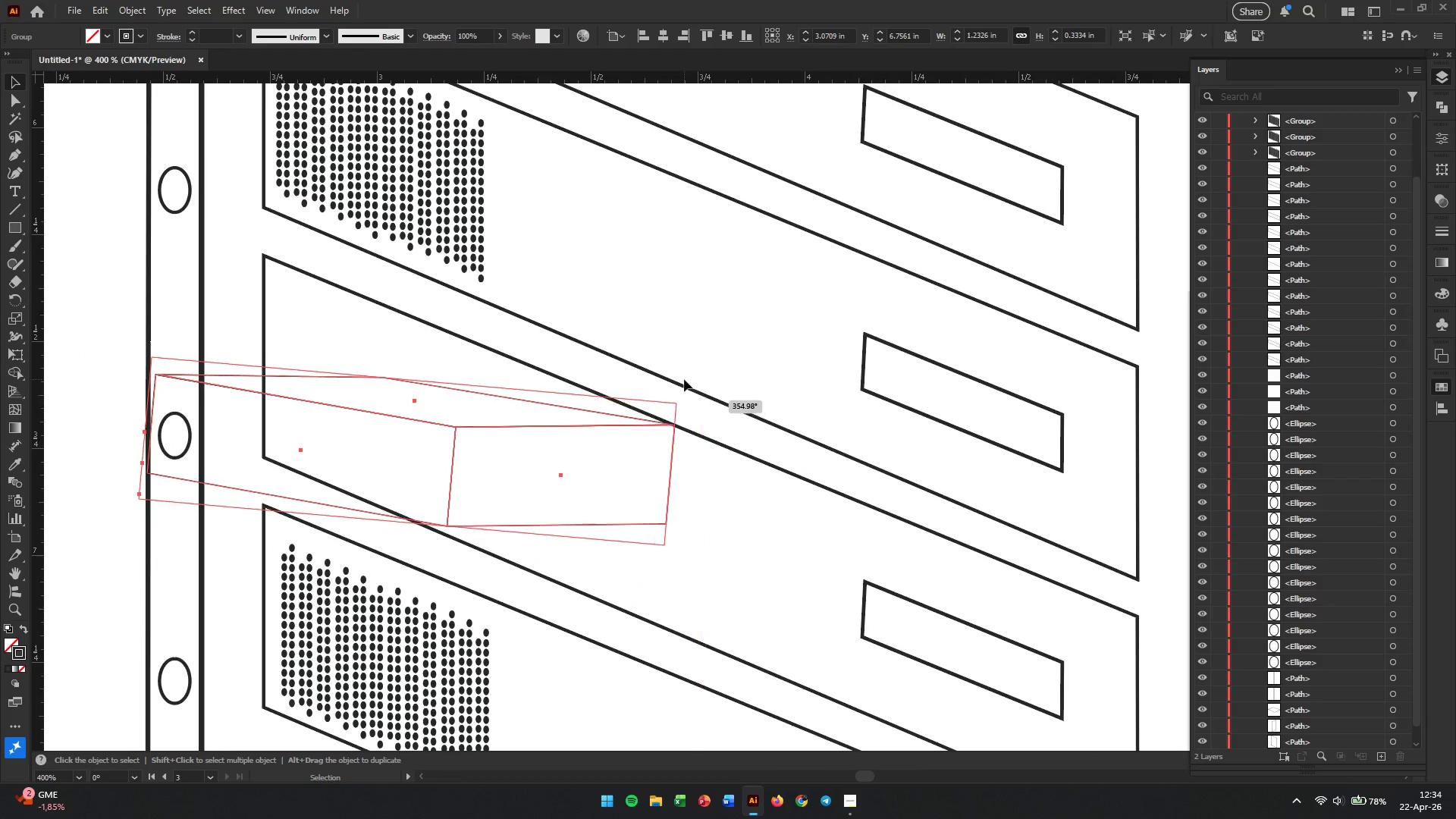 
left_click([684, 378])
 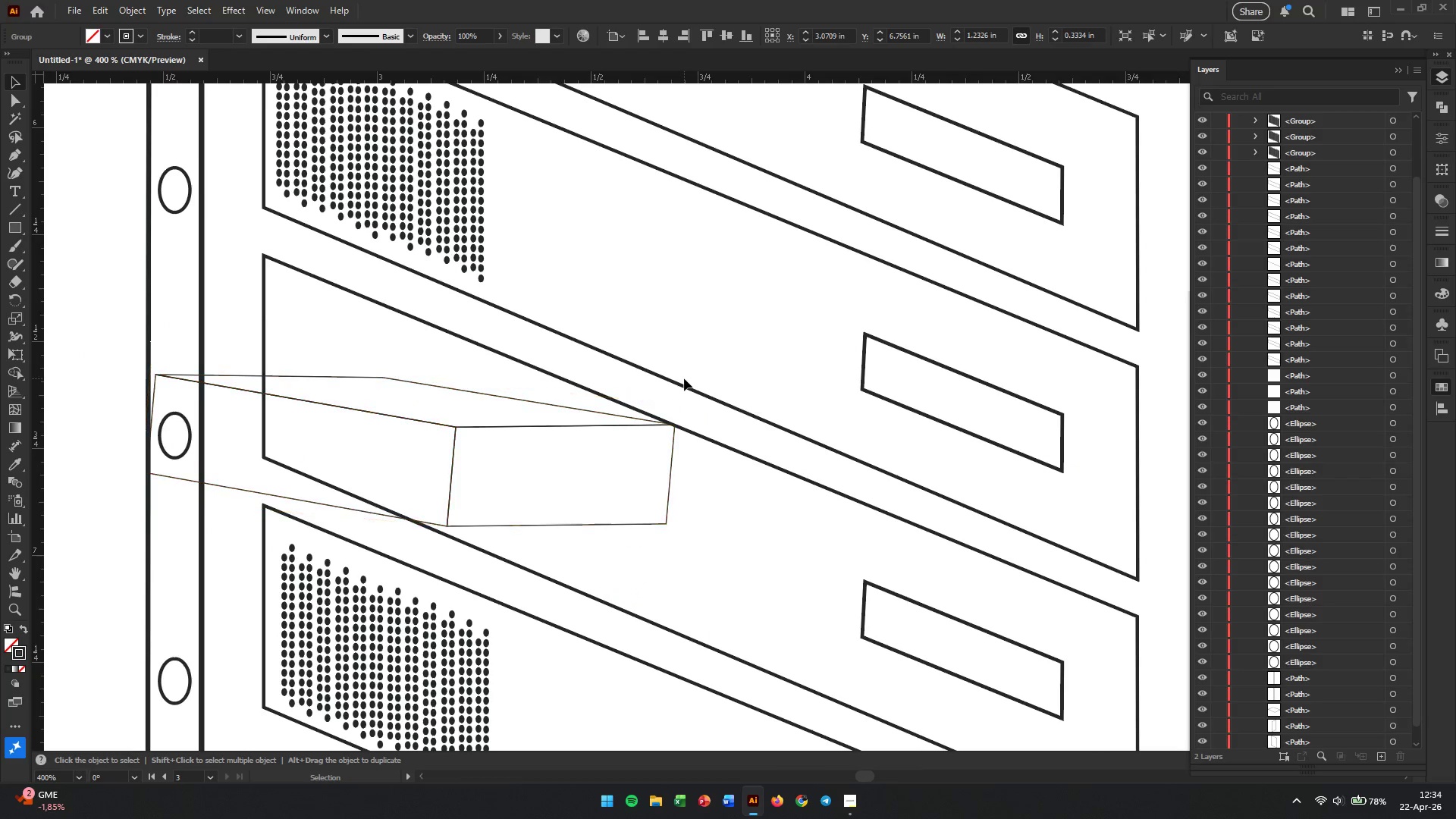 
left_click_drag(start_coordinate=[684, 378], to_coordinate=[684, 353])
 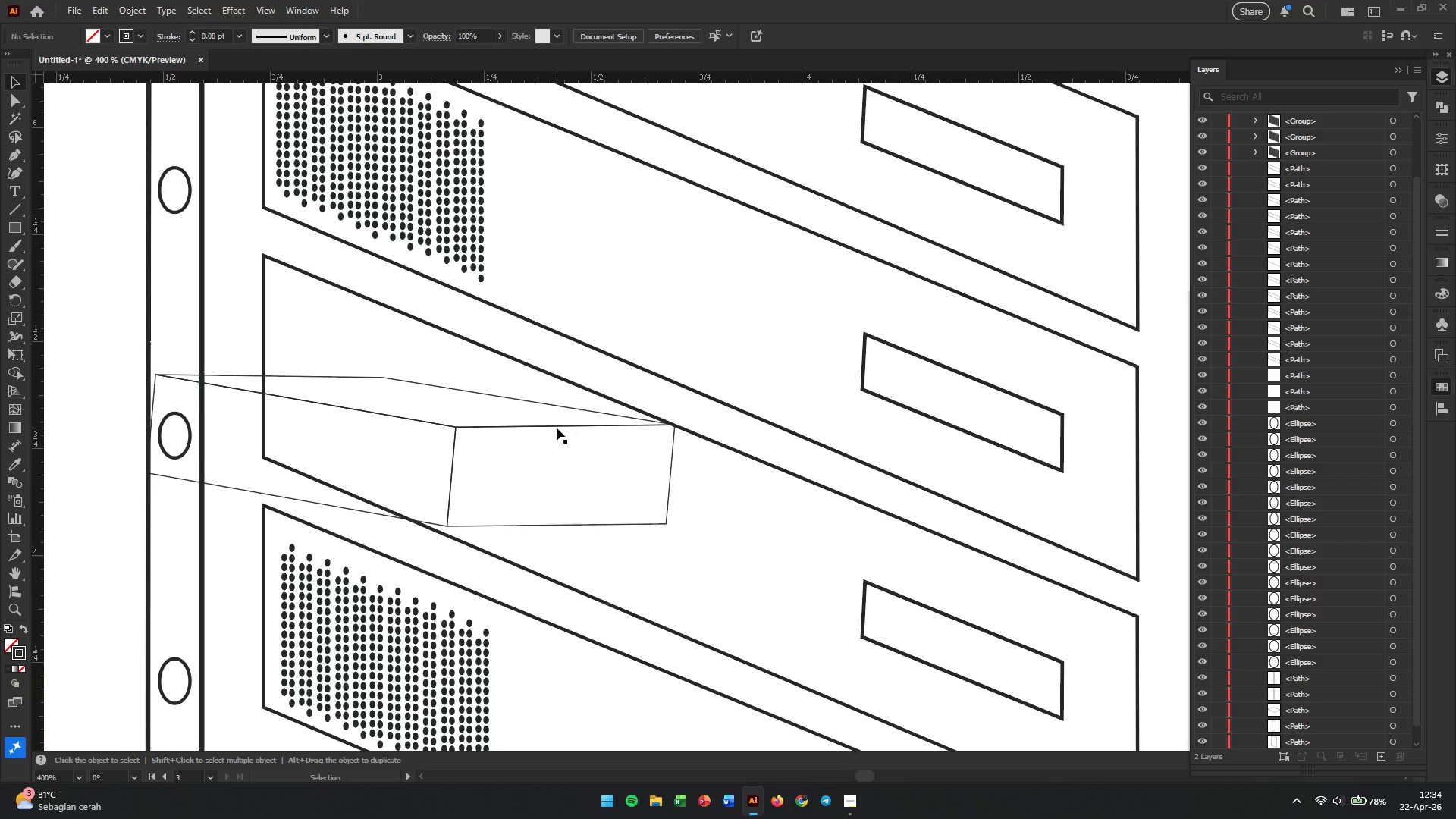 
left_click([557, 428])
 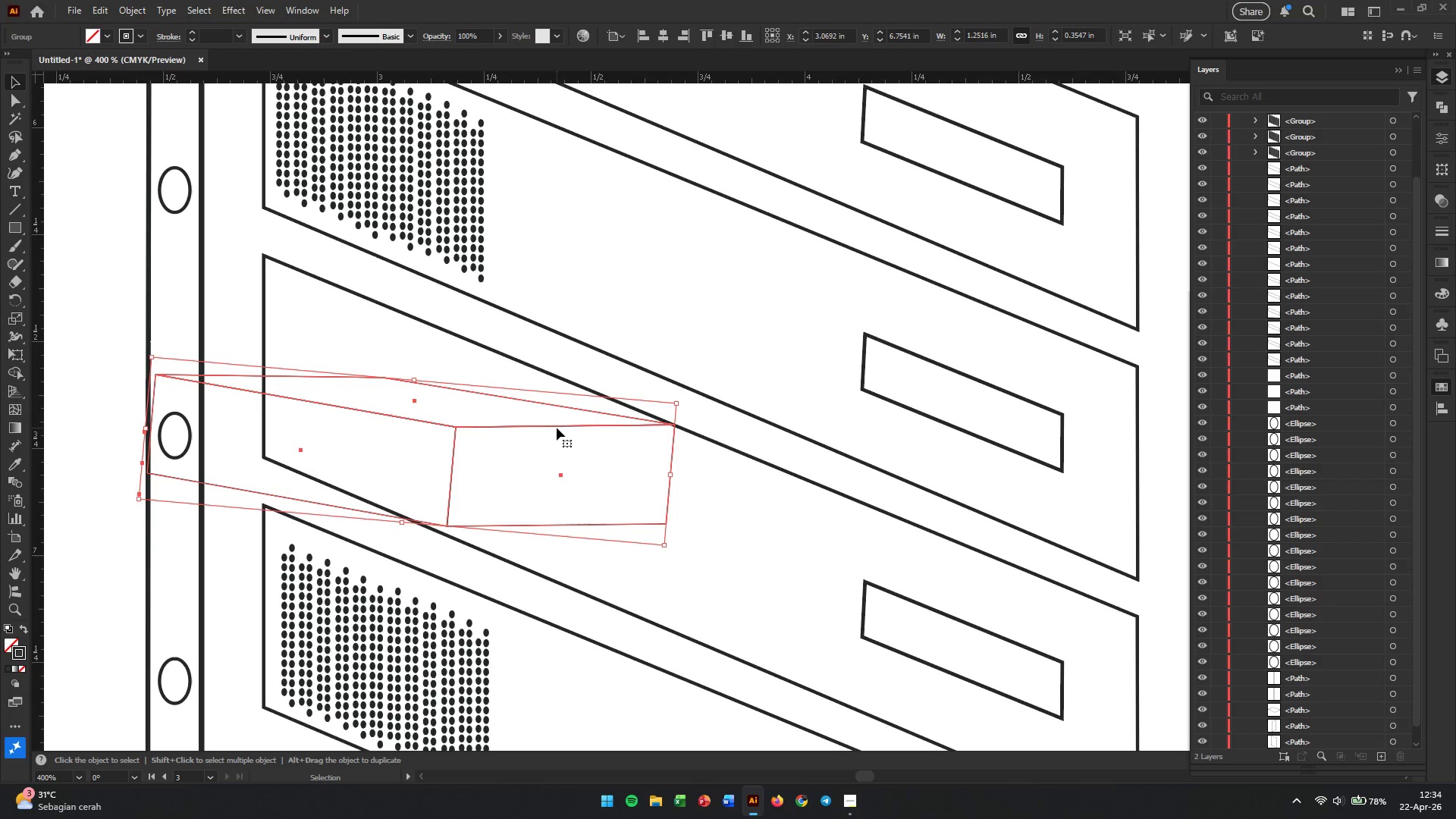 
key(Backspace)
 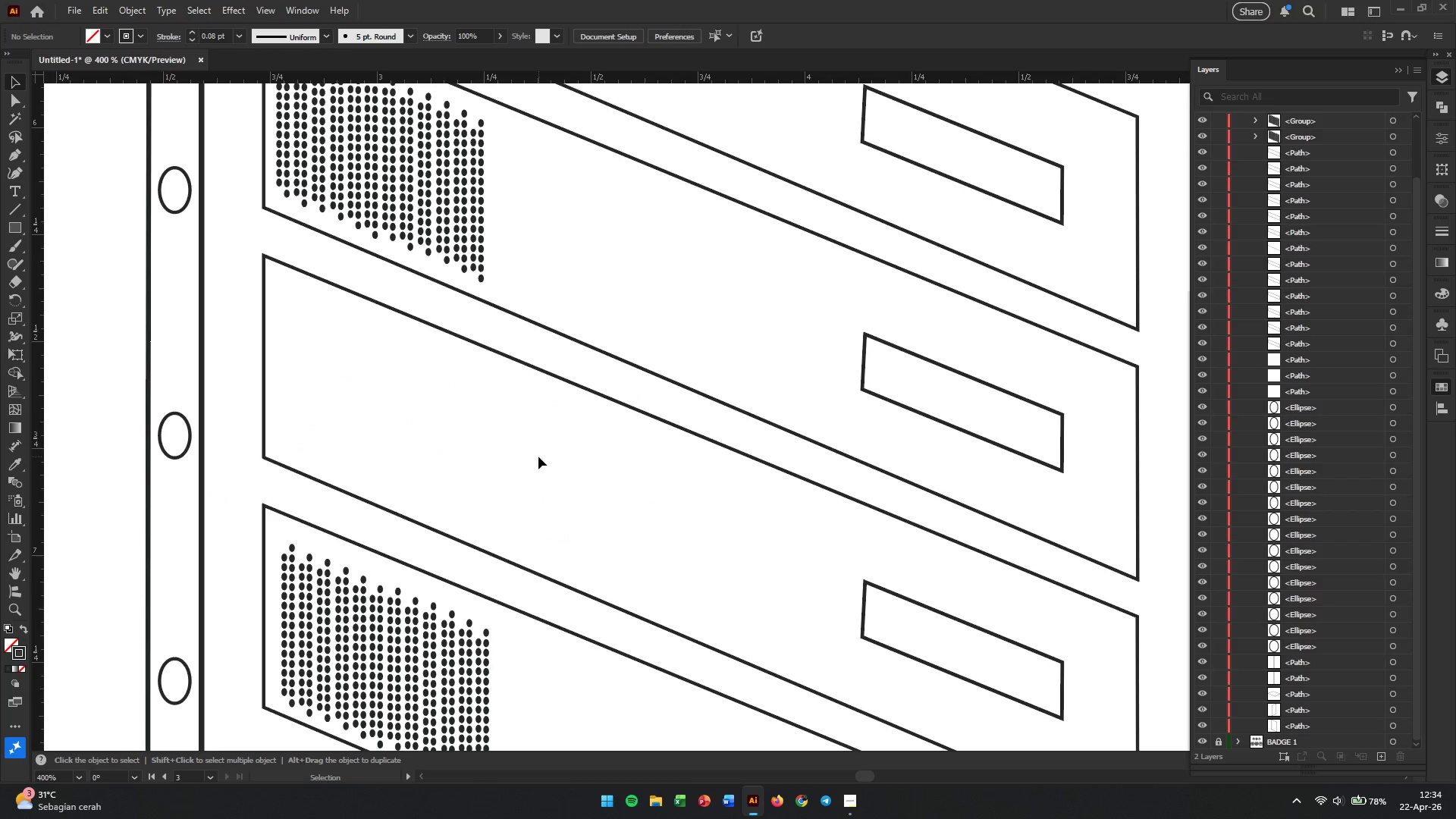 
hold_key(key=AltLeft, duration=1.25)
scroll: coordinate [539, 455], scroll_direction: down, amount: 4.0
 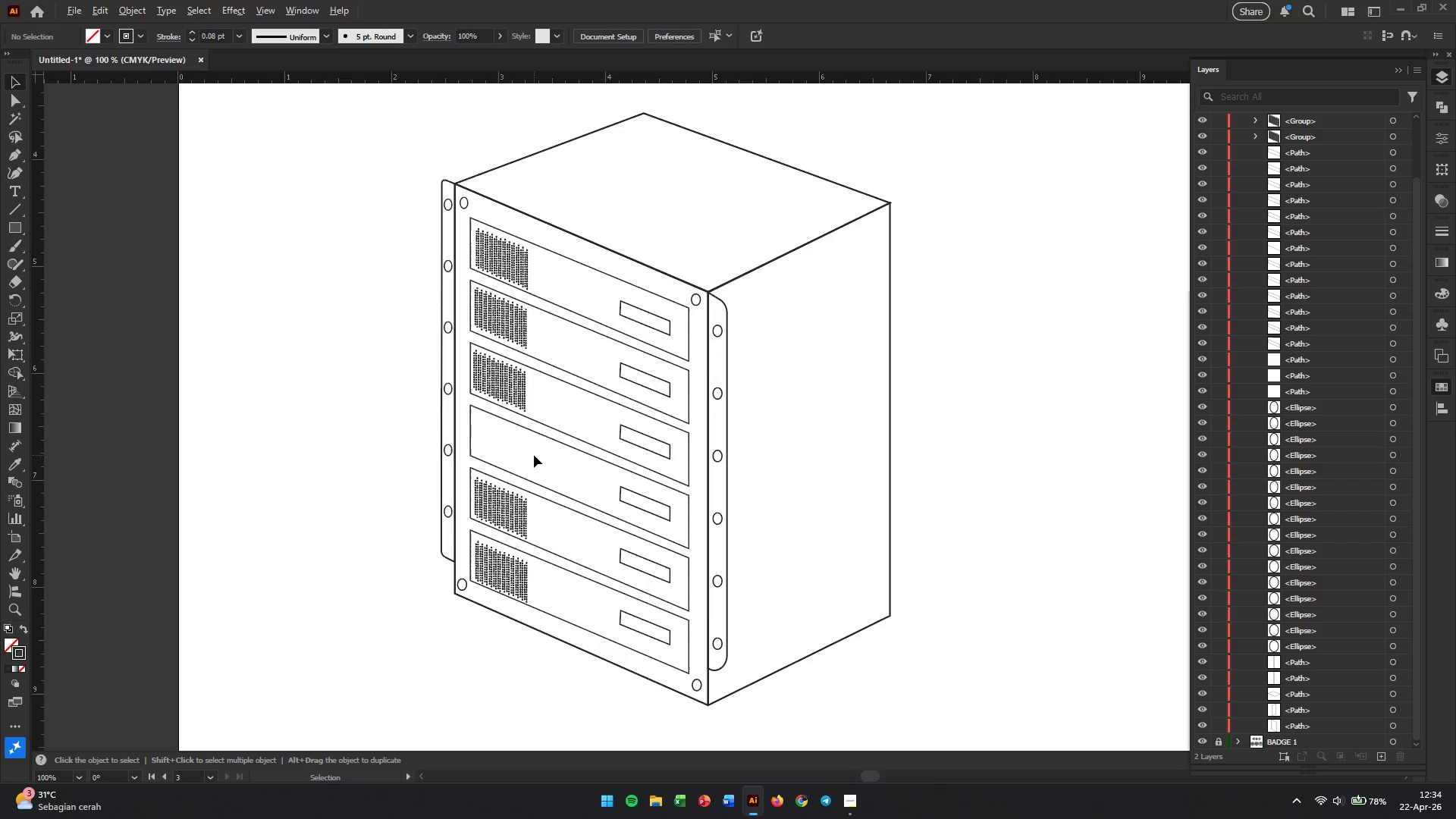 
scroll: coordinate [534, 455], scroll_direction: up, amount: 2.0
 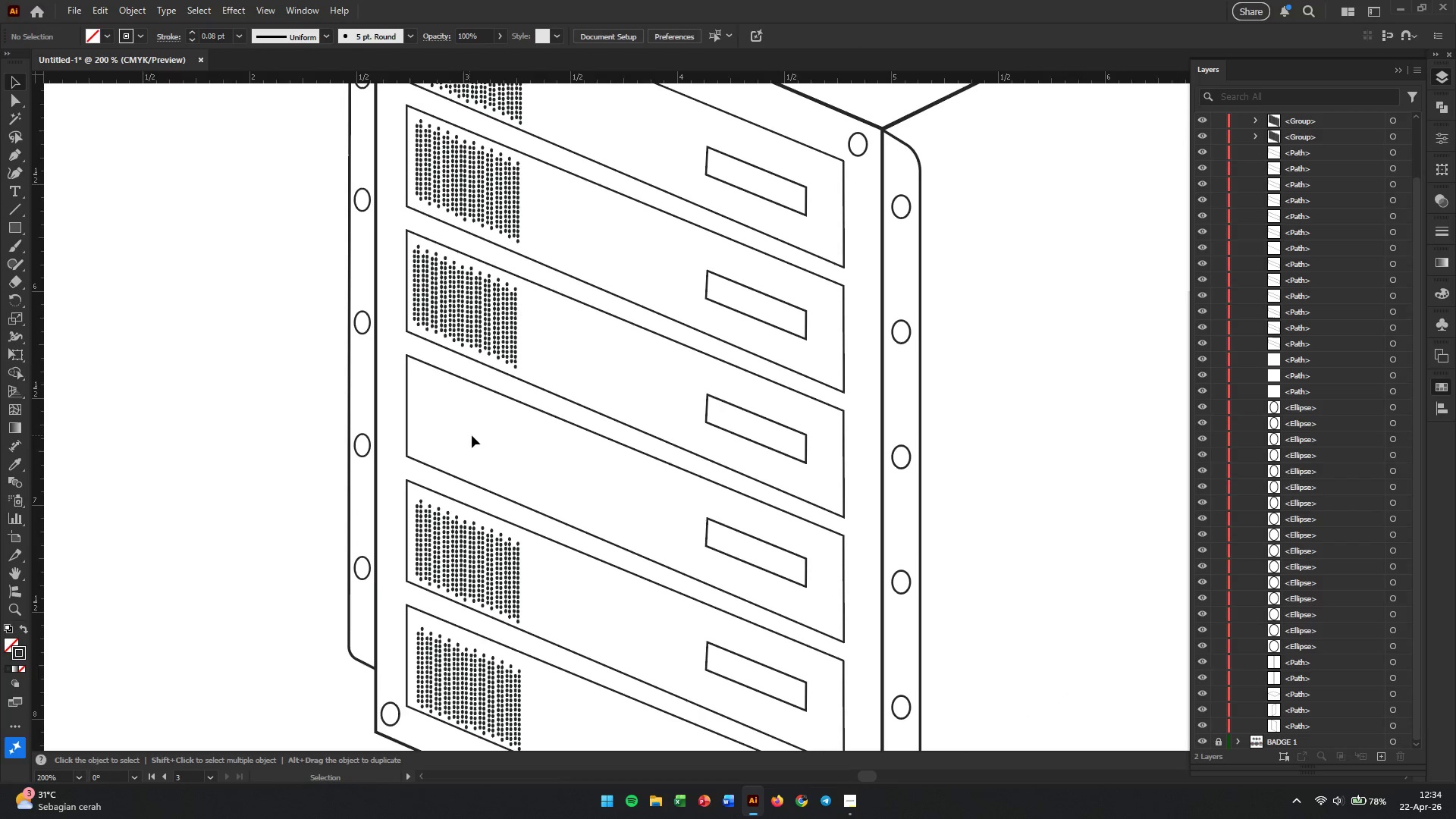 
hold_key(key=Space, duration=0.5)
 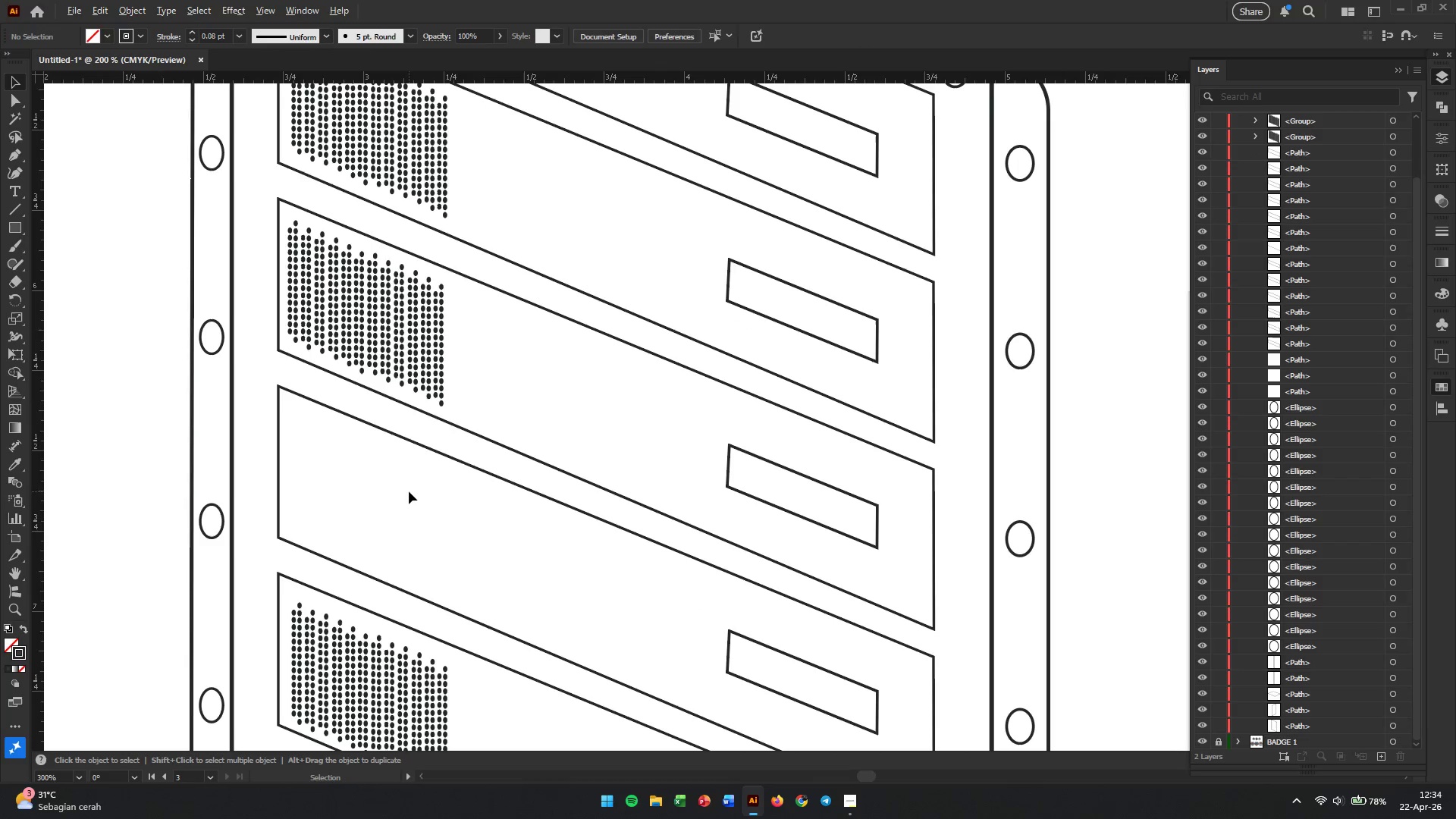 
left_click_drag(start_coordinate=[461, 435], to_coordinate=[376, 501])
 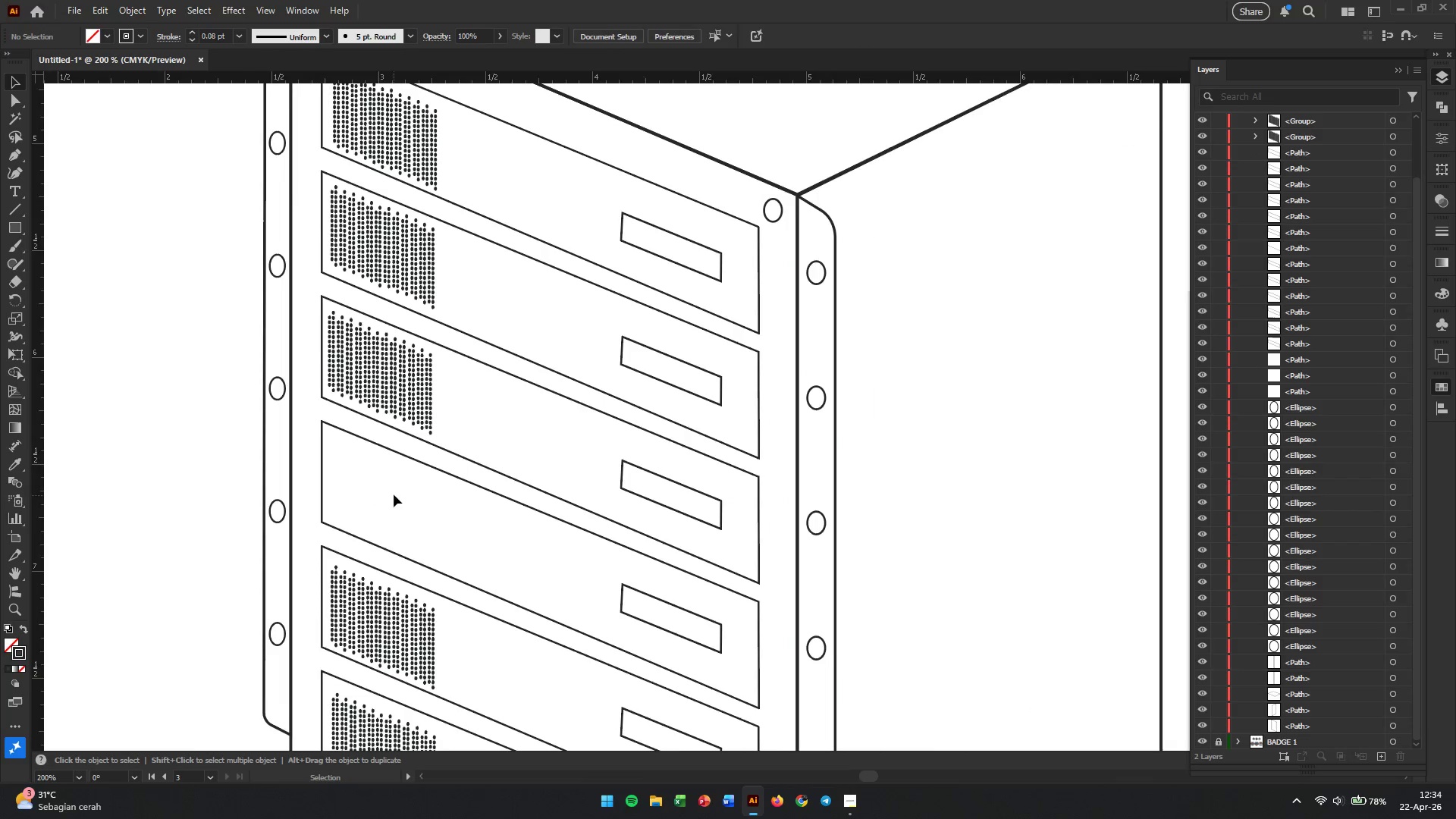 
hold_key(key=AltLeft, duration=0.31)
scroll: coordinate [409, 491], scroll_direction: up, amount: 1.0
 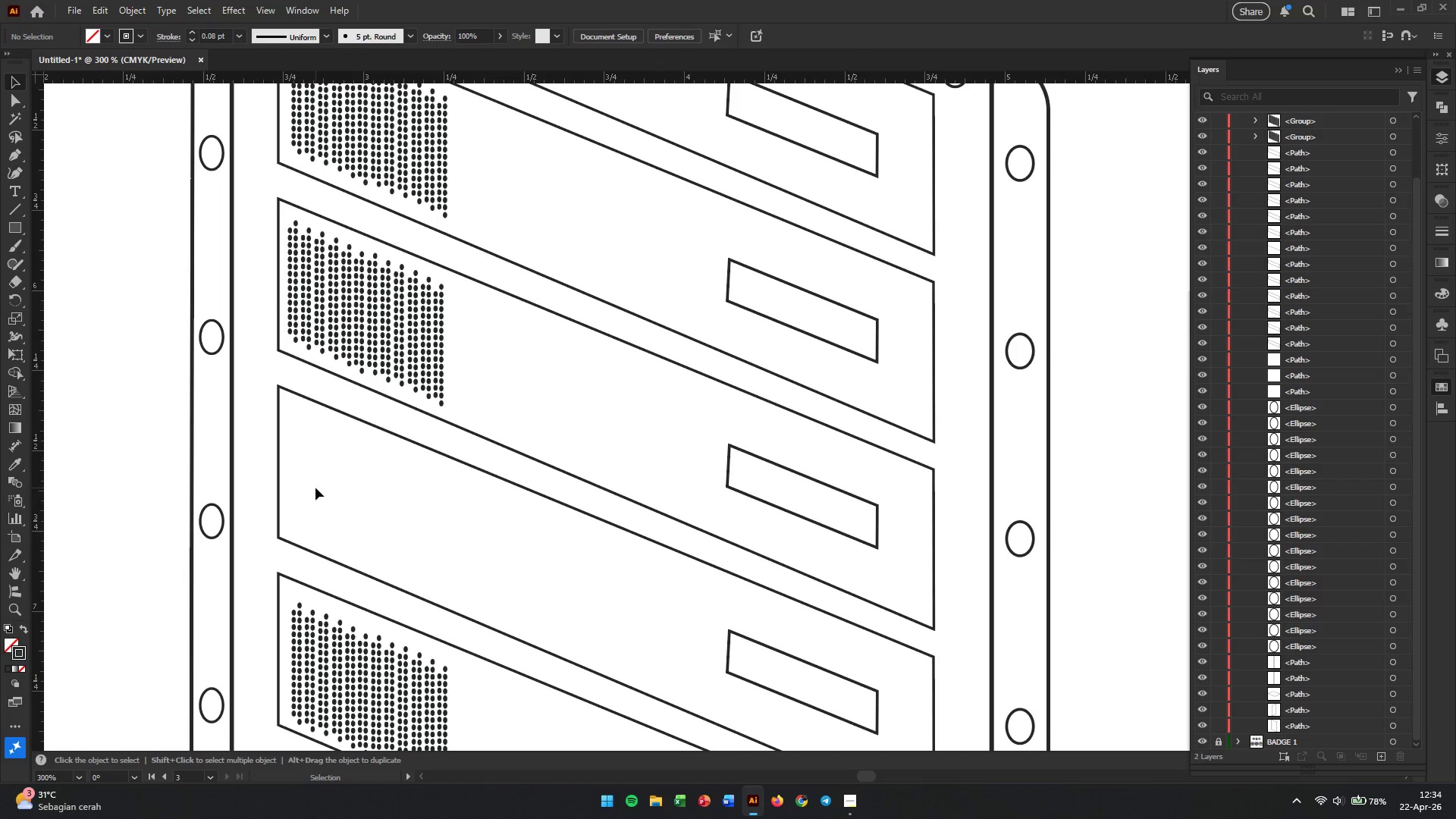 
wait(8.57)
 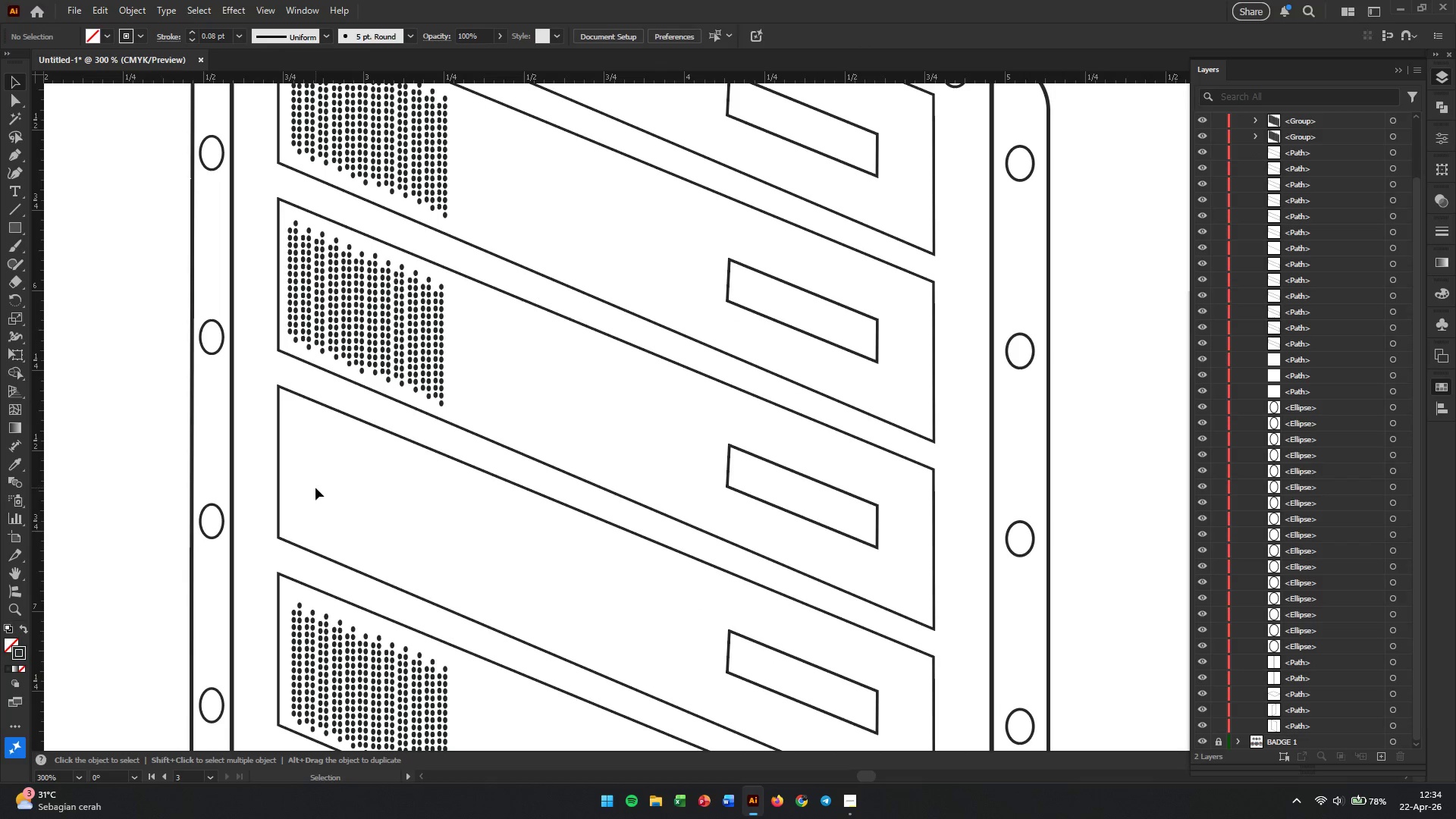 
left_click([23, 231])
 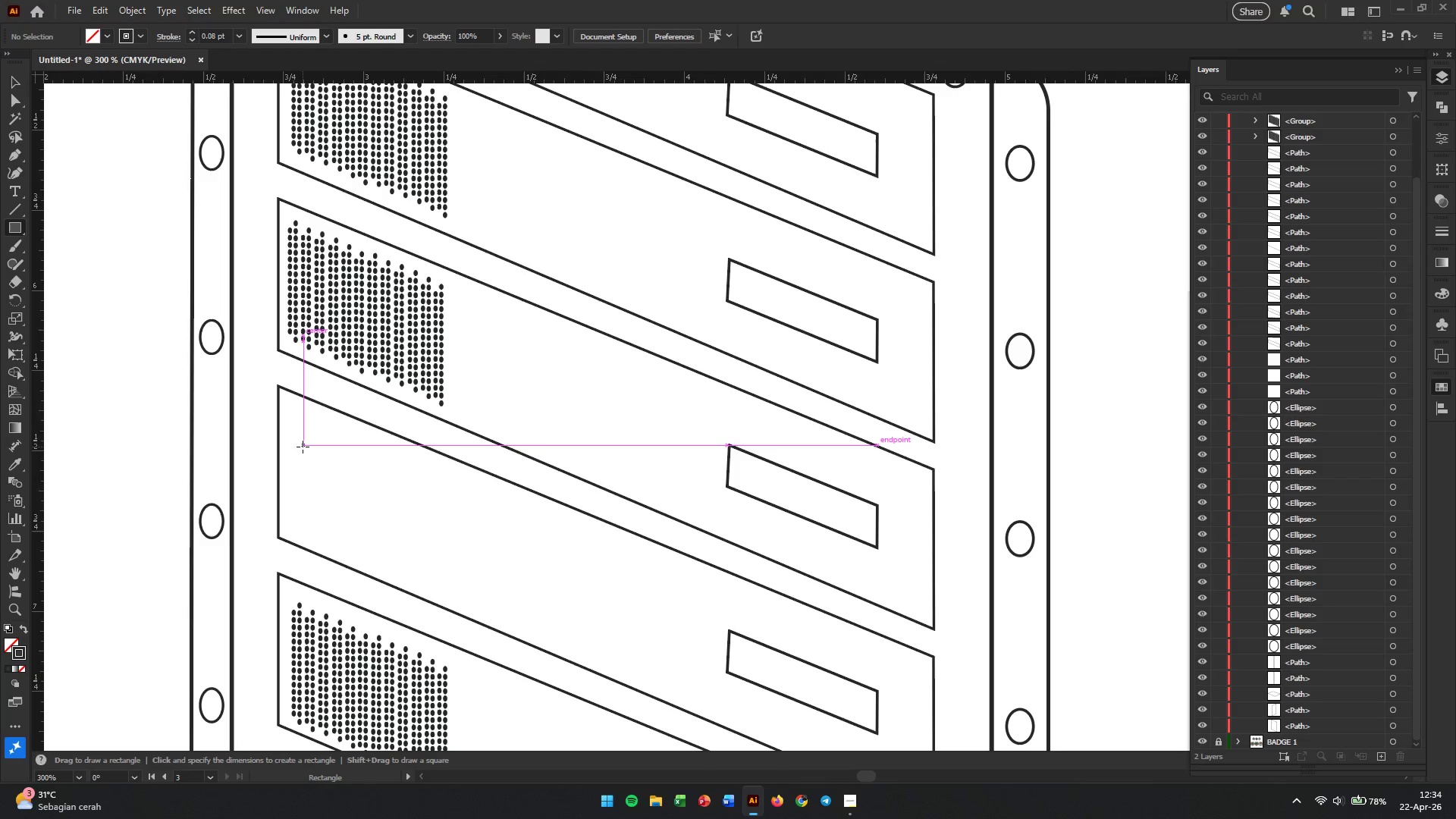 
wait(10.52)
 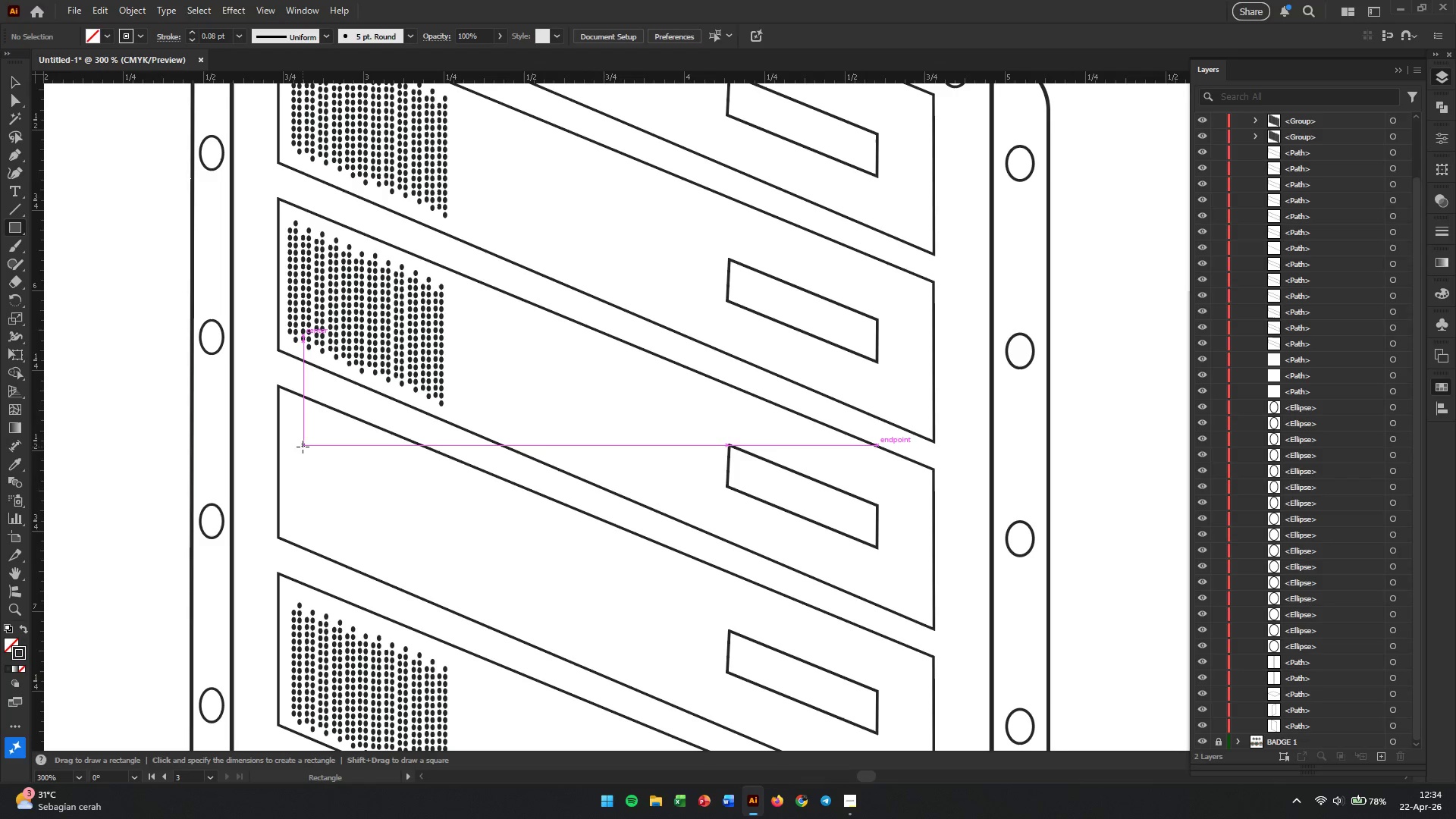 
left_click([11, 78])
 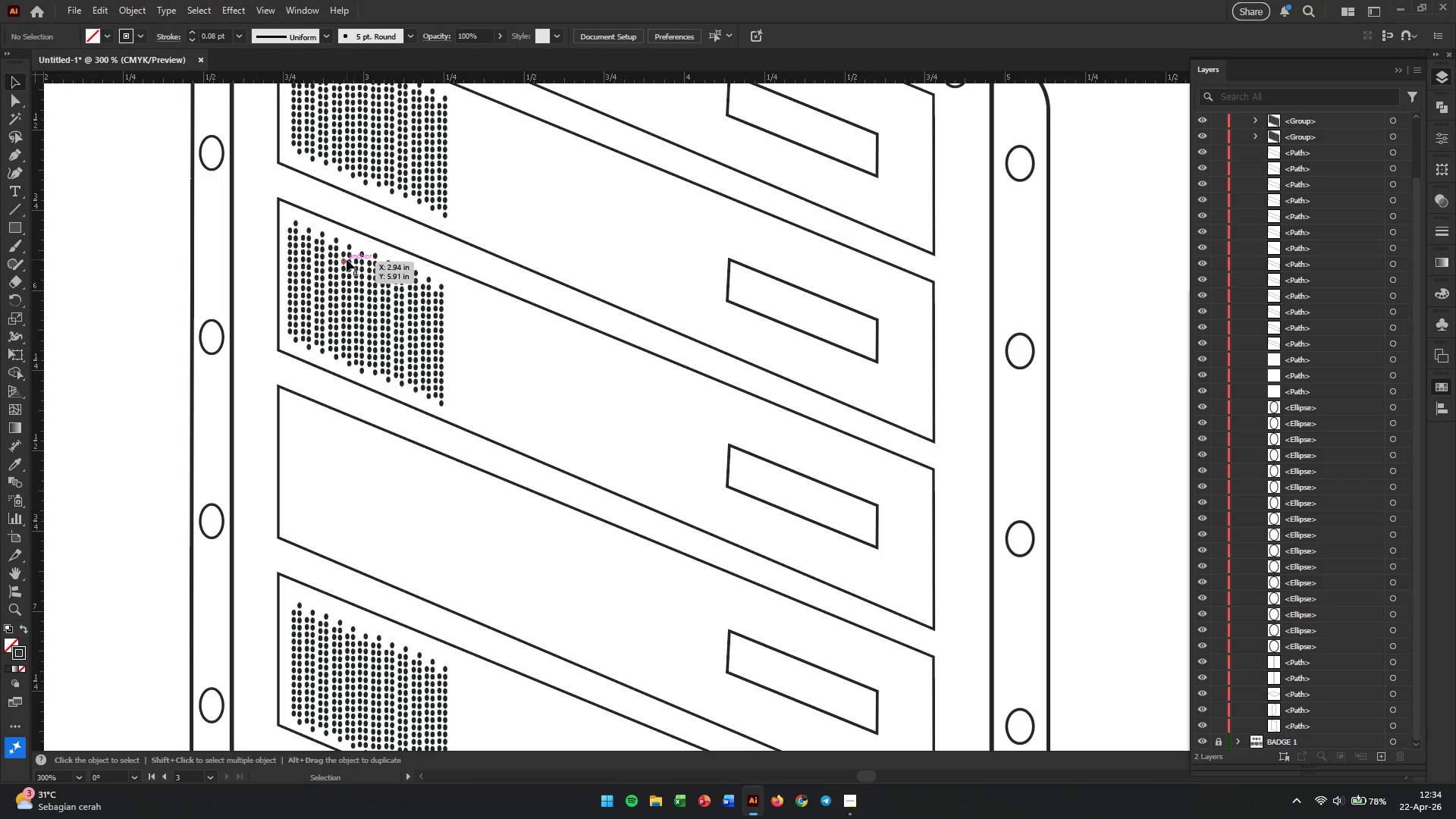 
left_click([340, 278])
 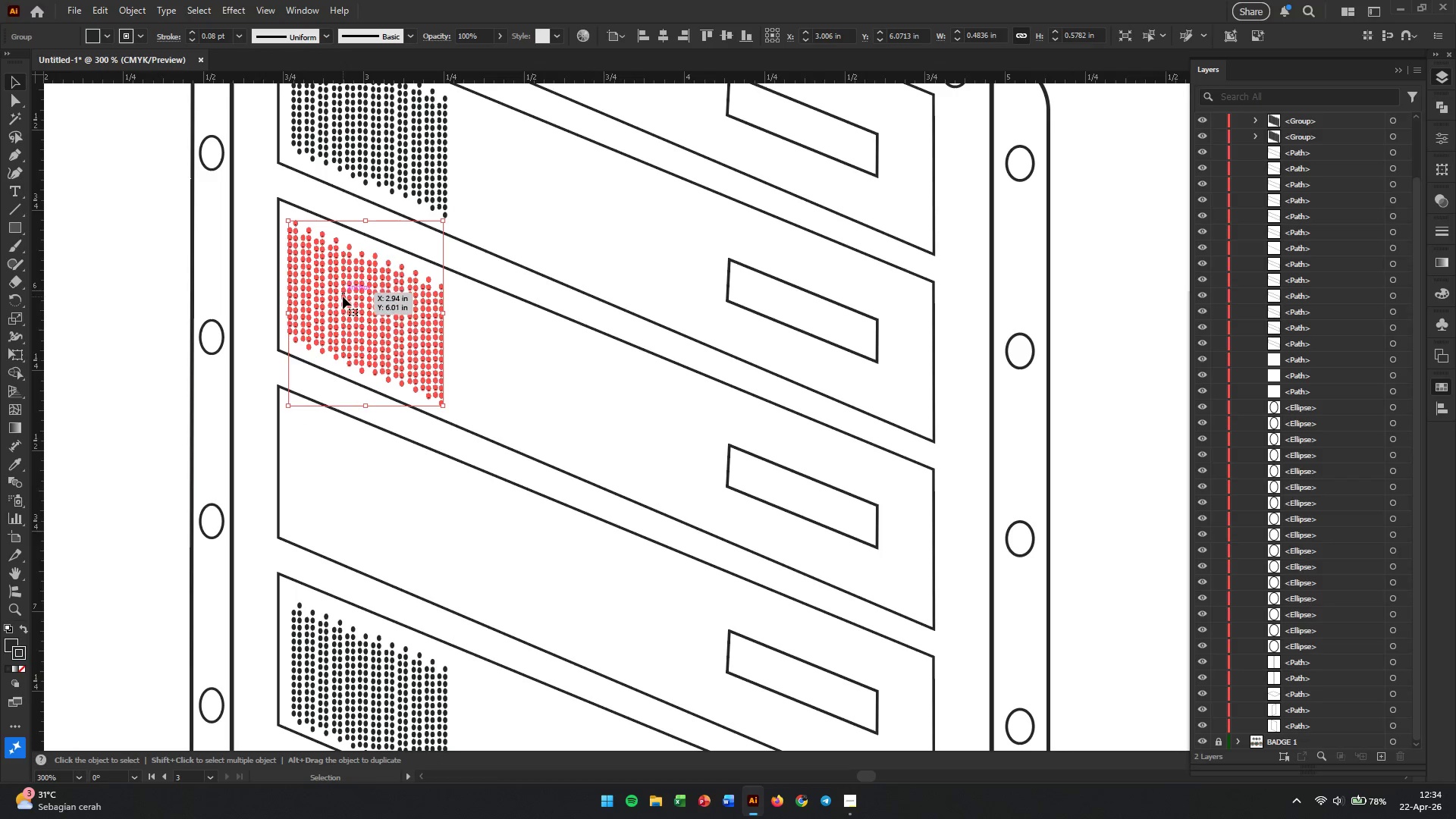 
hold_key(key=AltLeft, duration=1.72)
left_click_drag(start_coordinate=[344, 297], to_coordinate=[351, 481])
 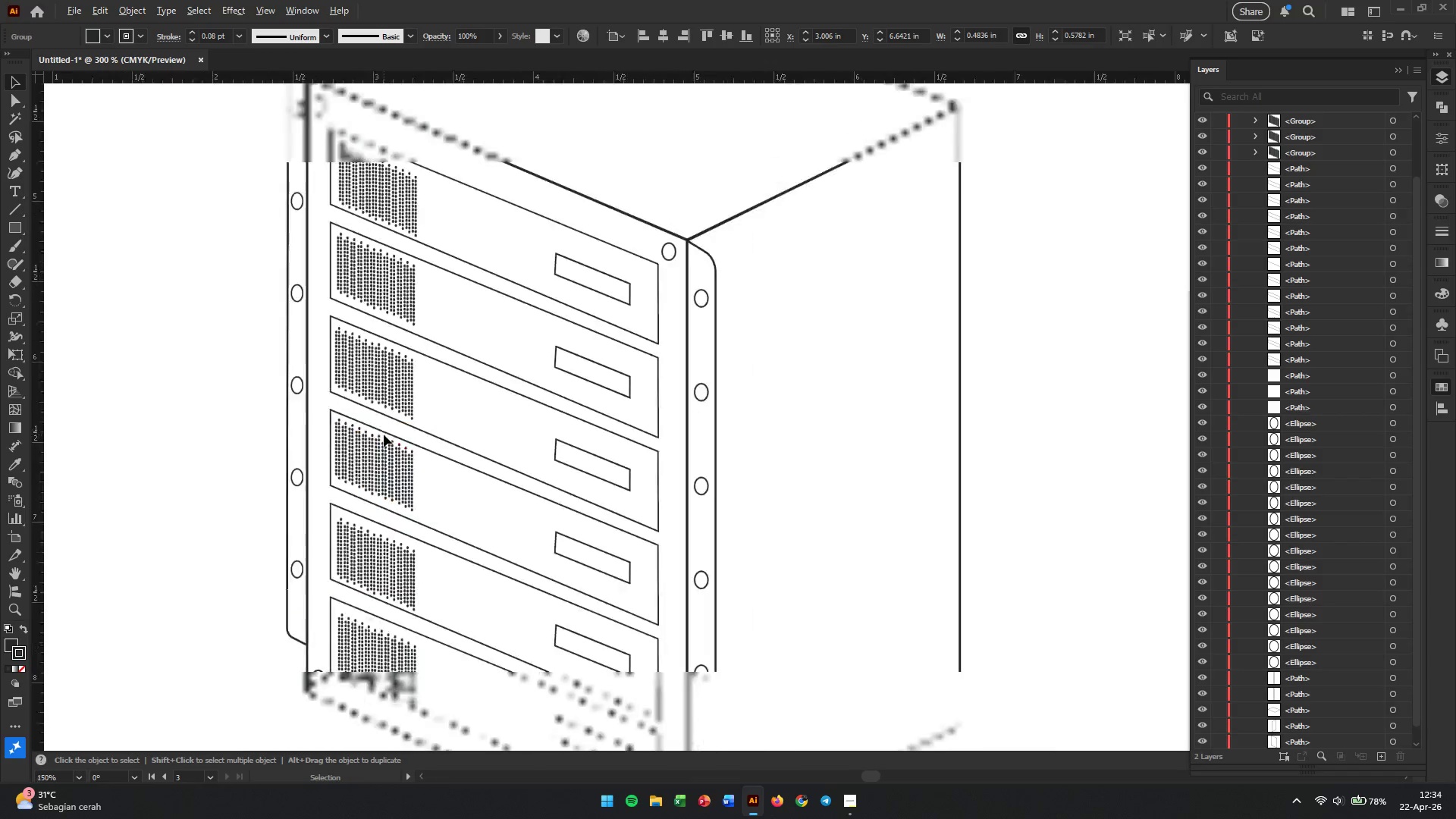 
hold_key(key=ShiftLeft, duration=1.16)
 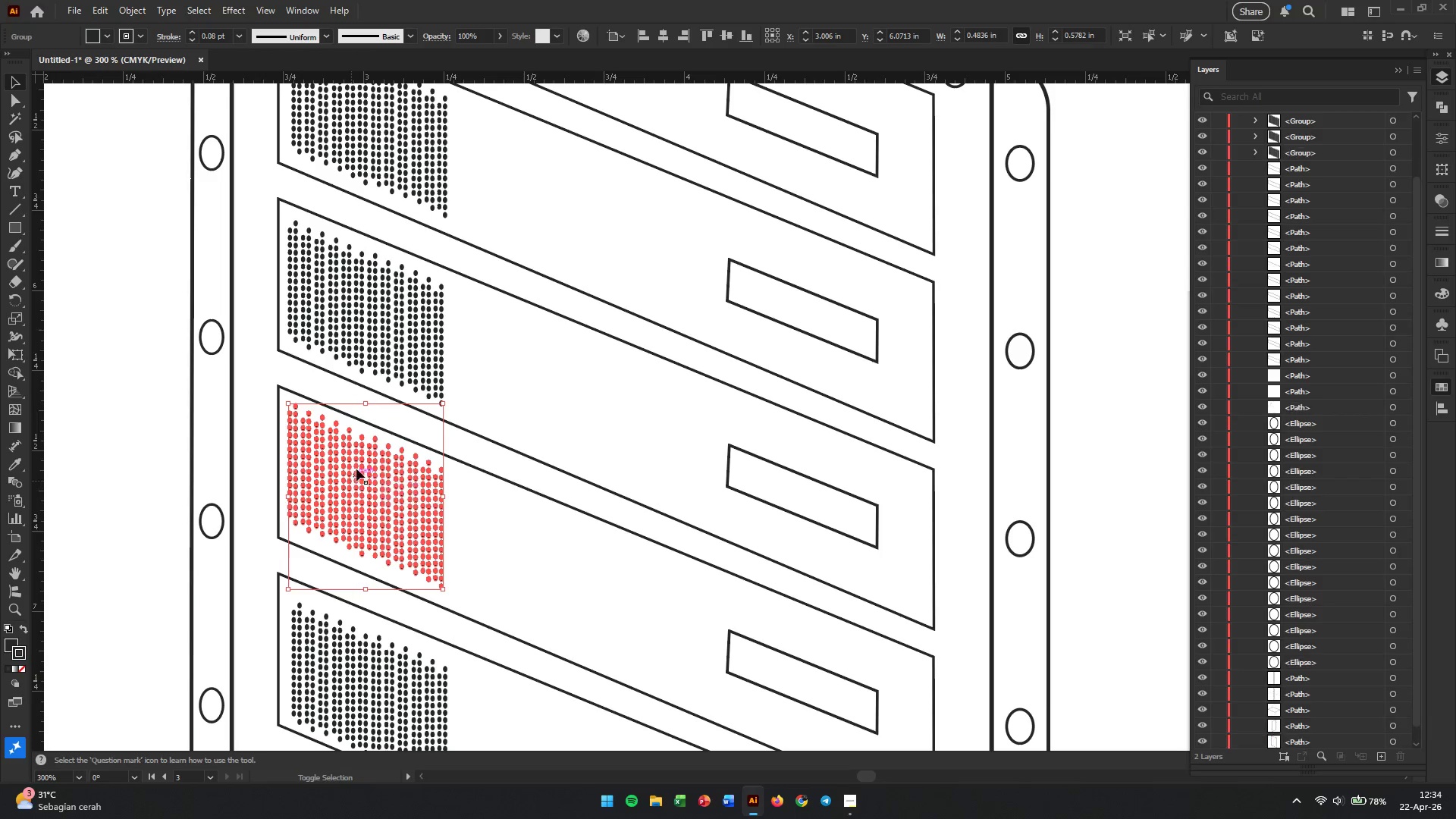 
hold_key(key=AltLeft, duration=0.53)
 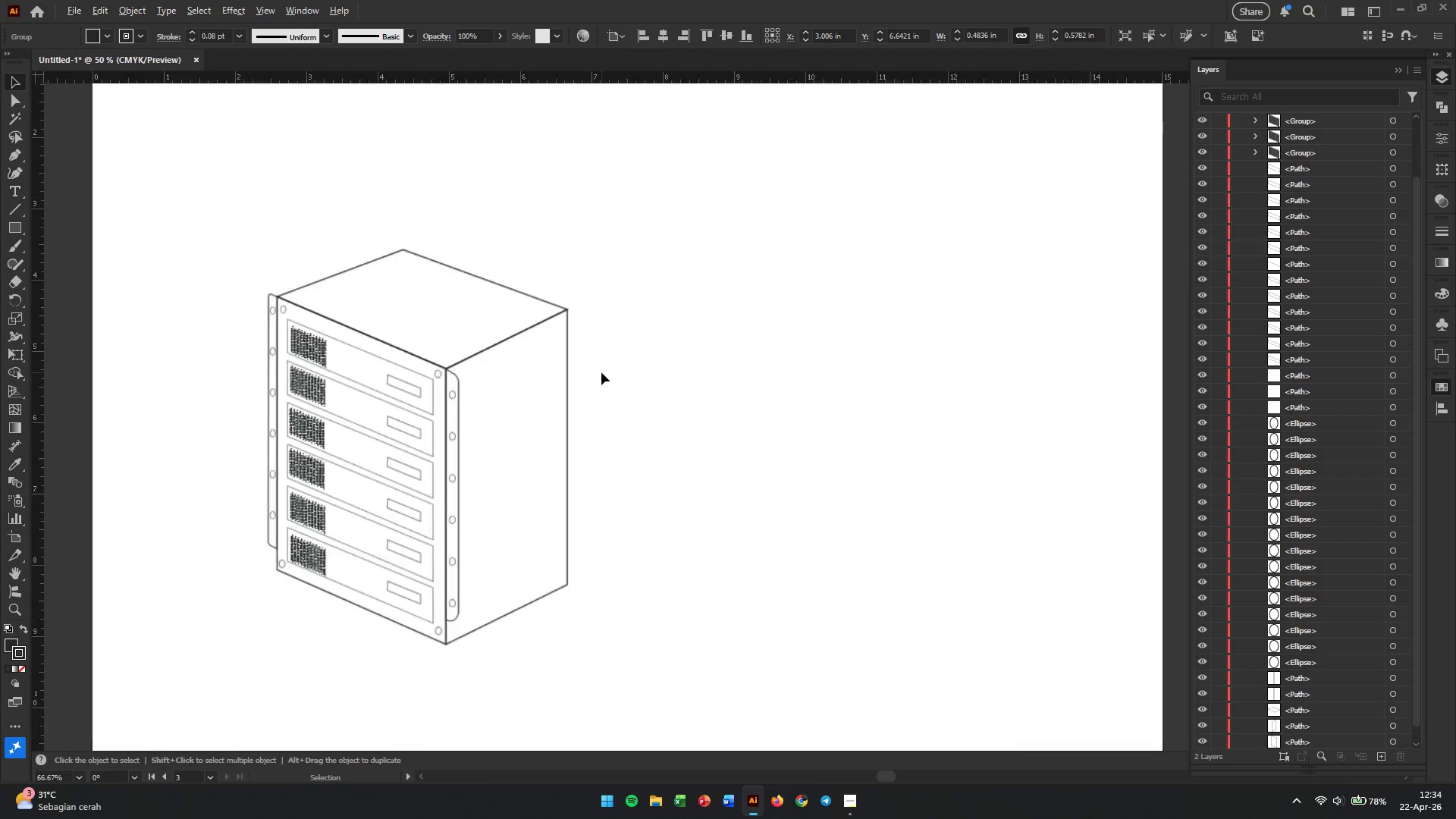 
hold_key(key=AltLeft, duration=0.5)
 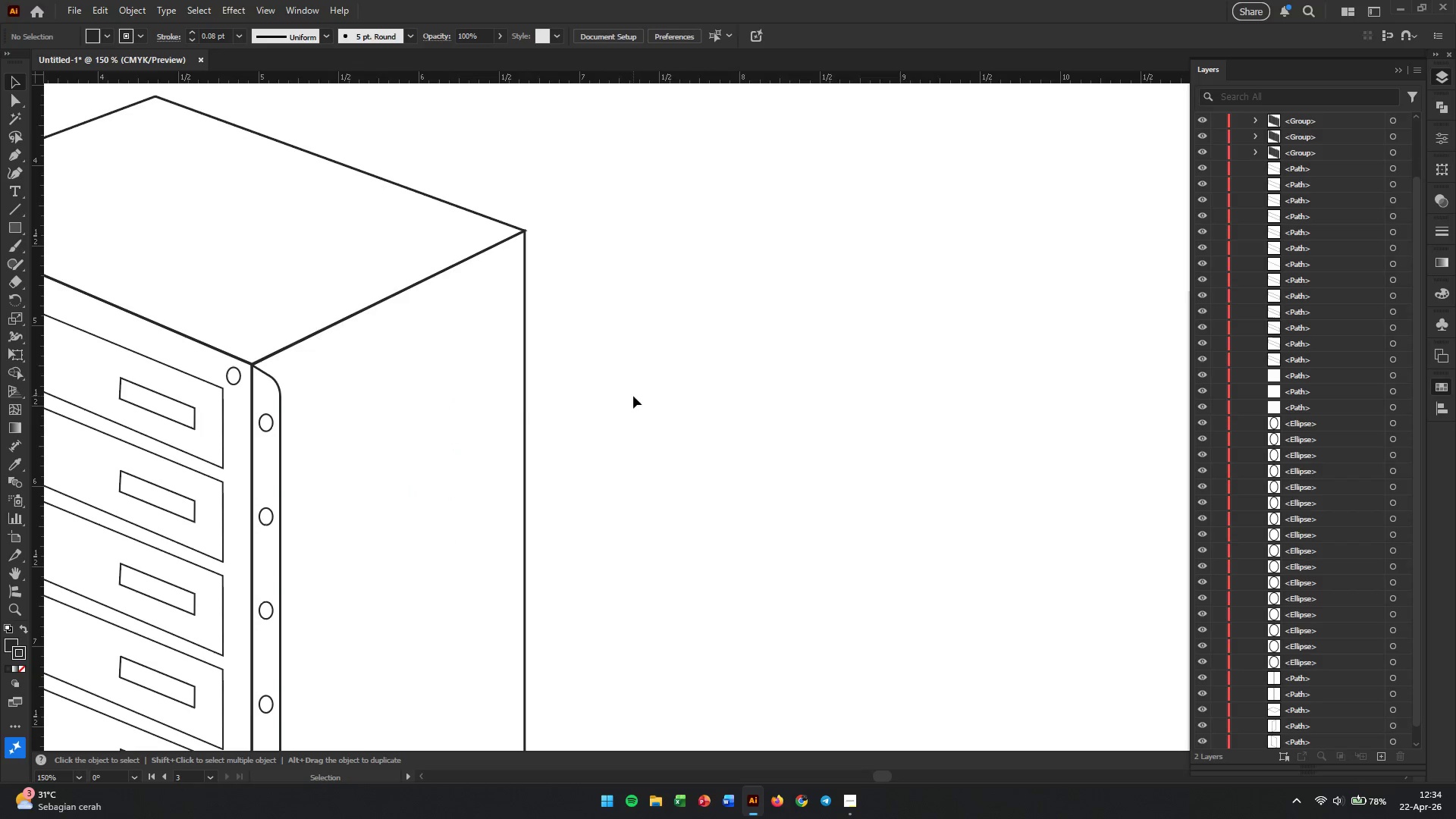 
scroll: coordinate [384, 435], scroll_direction: down, amount: 5.0
 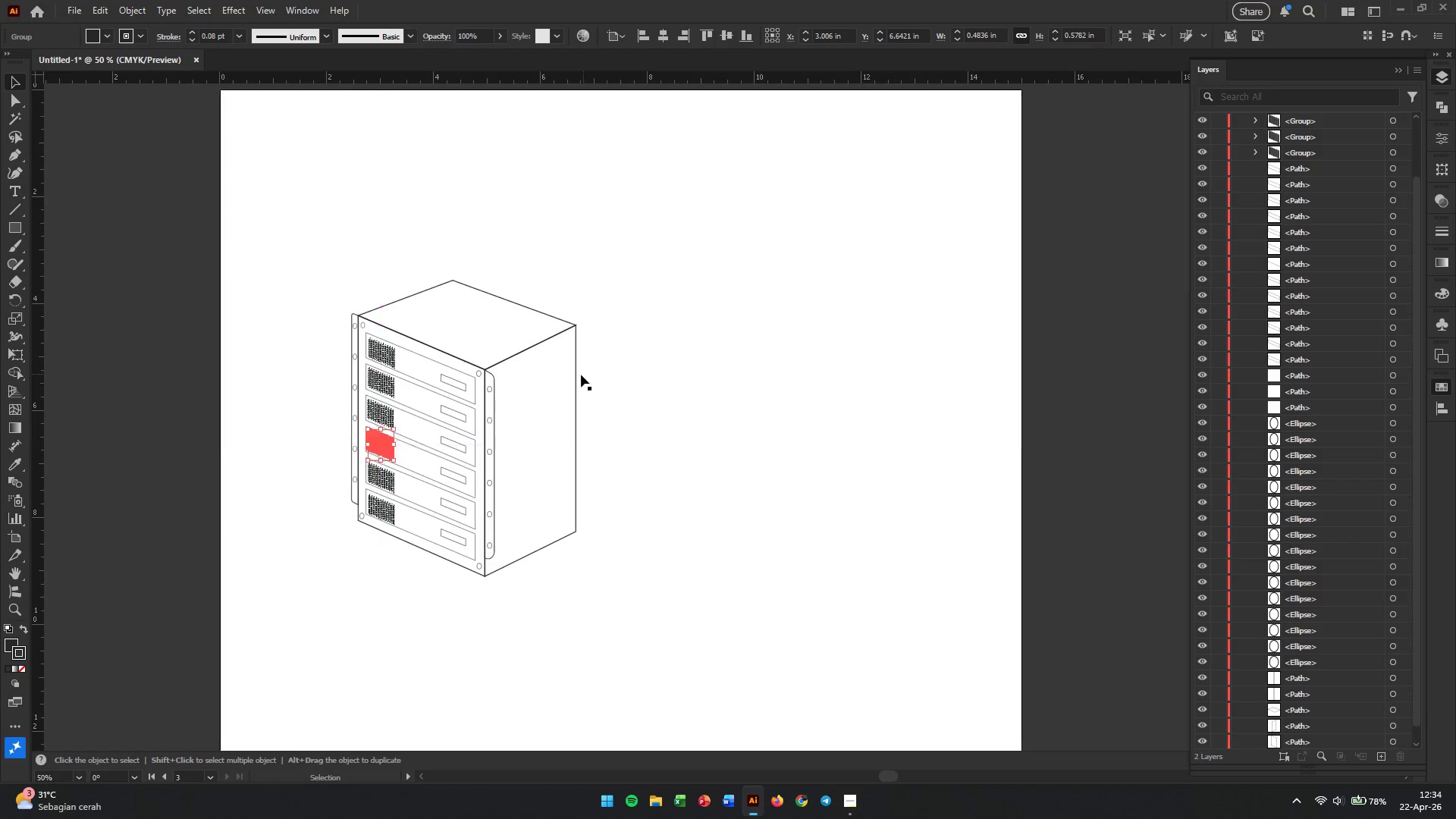 
left_click([633, 394])
 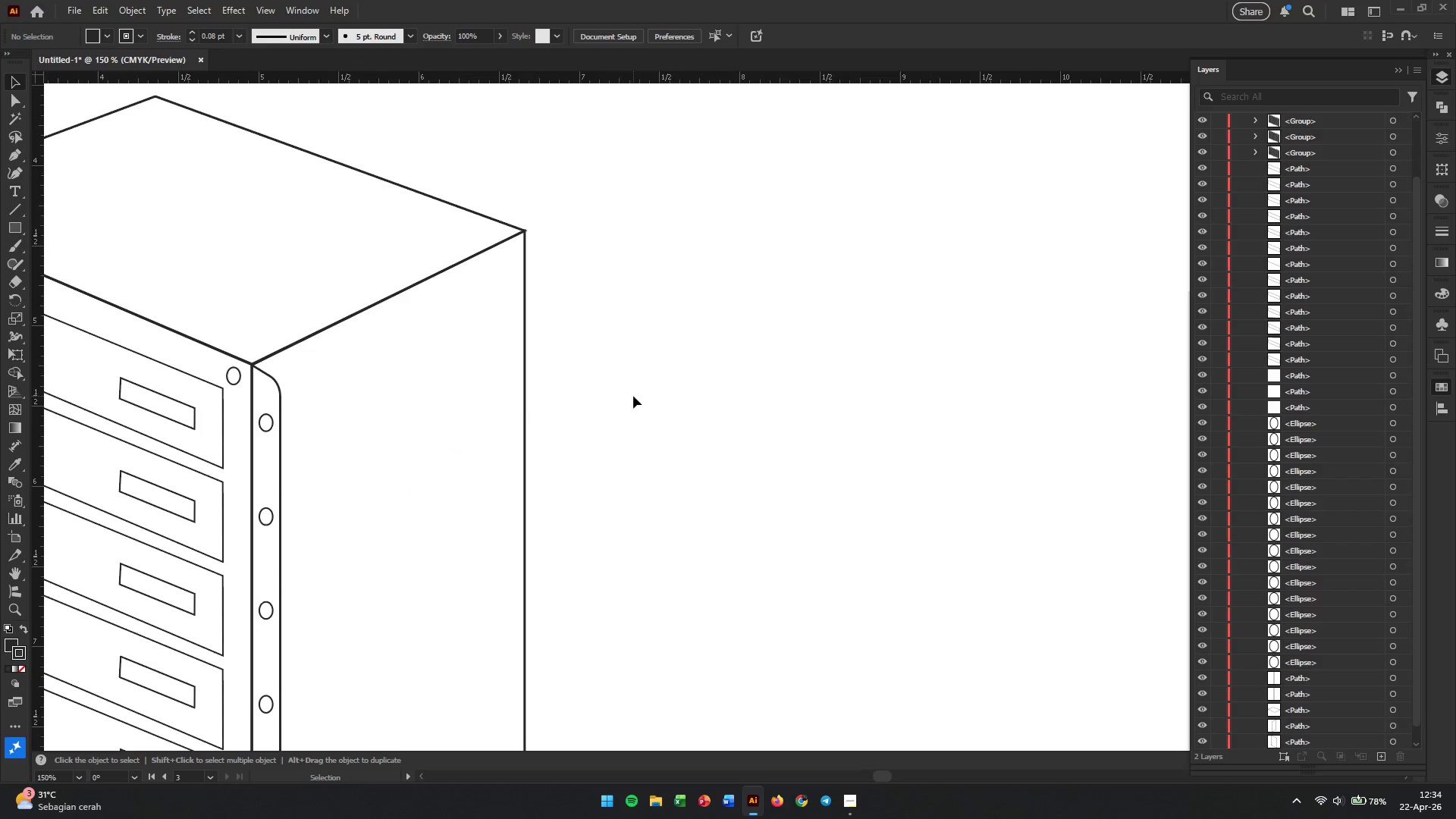 
scroll: coordinate [601, 372], scroll_direction: up, amount: 3.0
 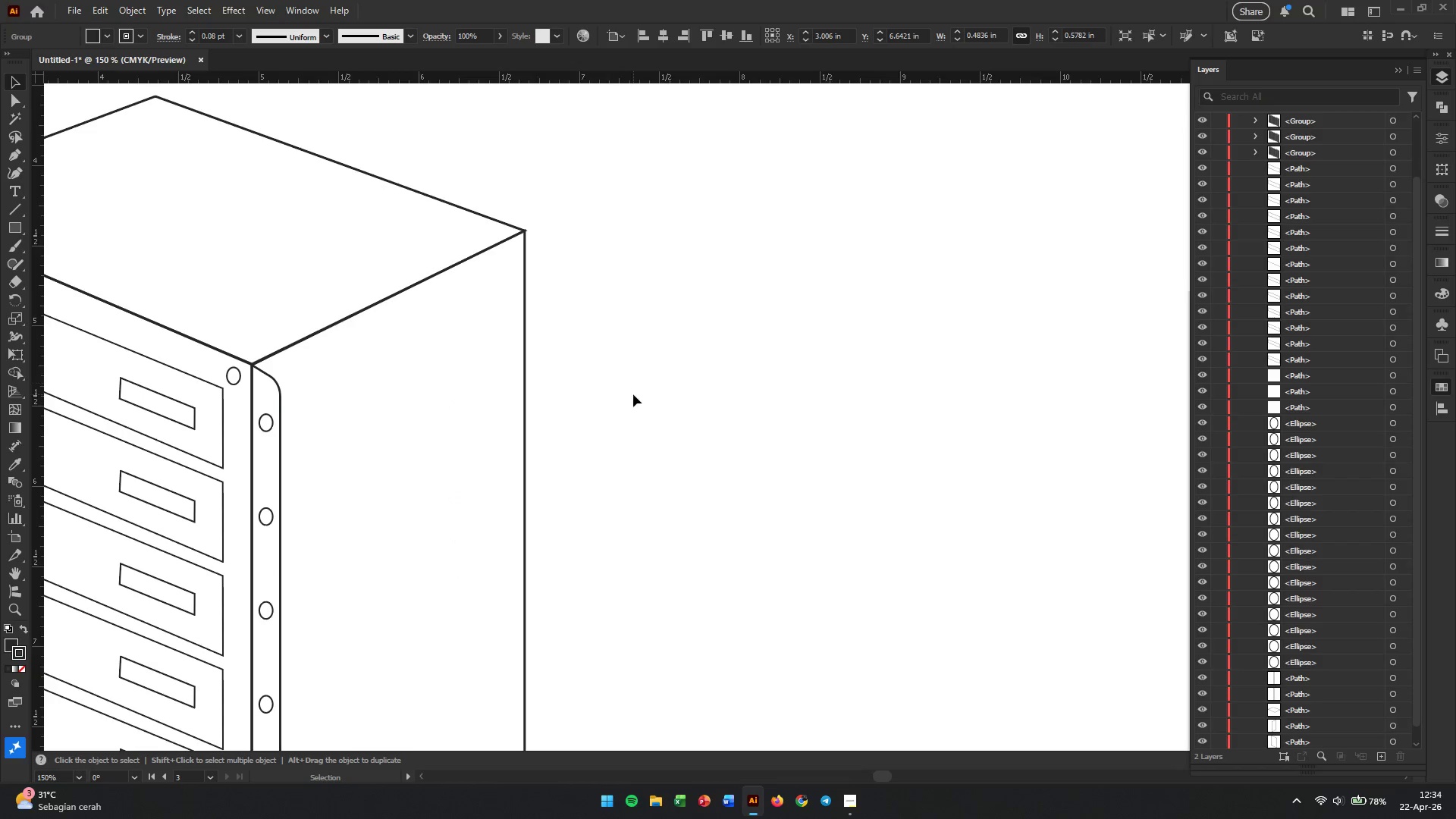 
hold_key(key=AltLeft, duration=0.95)
scroll: coordinate [632, 404], scroll_direction: down, amount: 2.0
 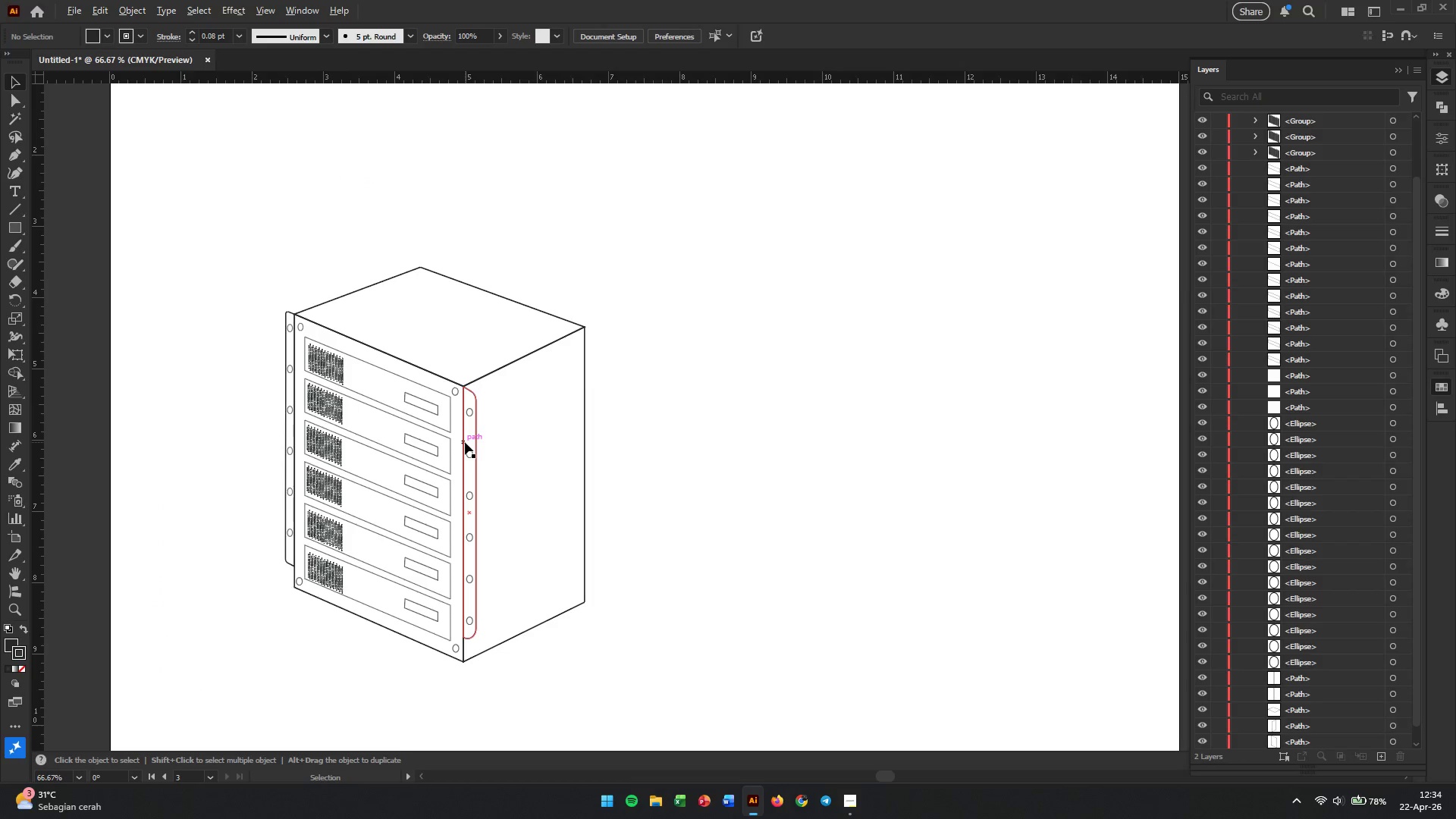 
scroll: coordinate [439, 435], scroll_direction: up, amount: 2.0
 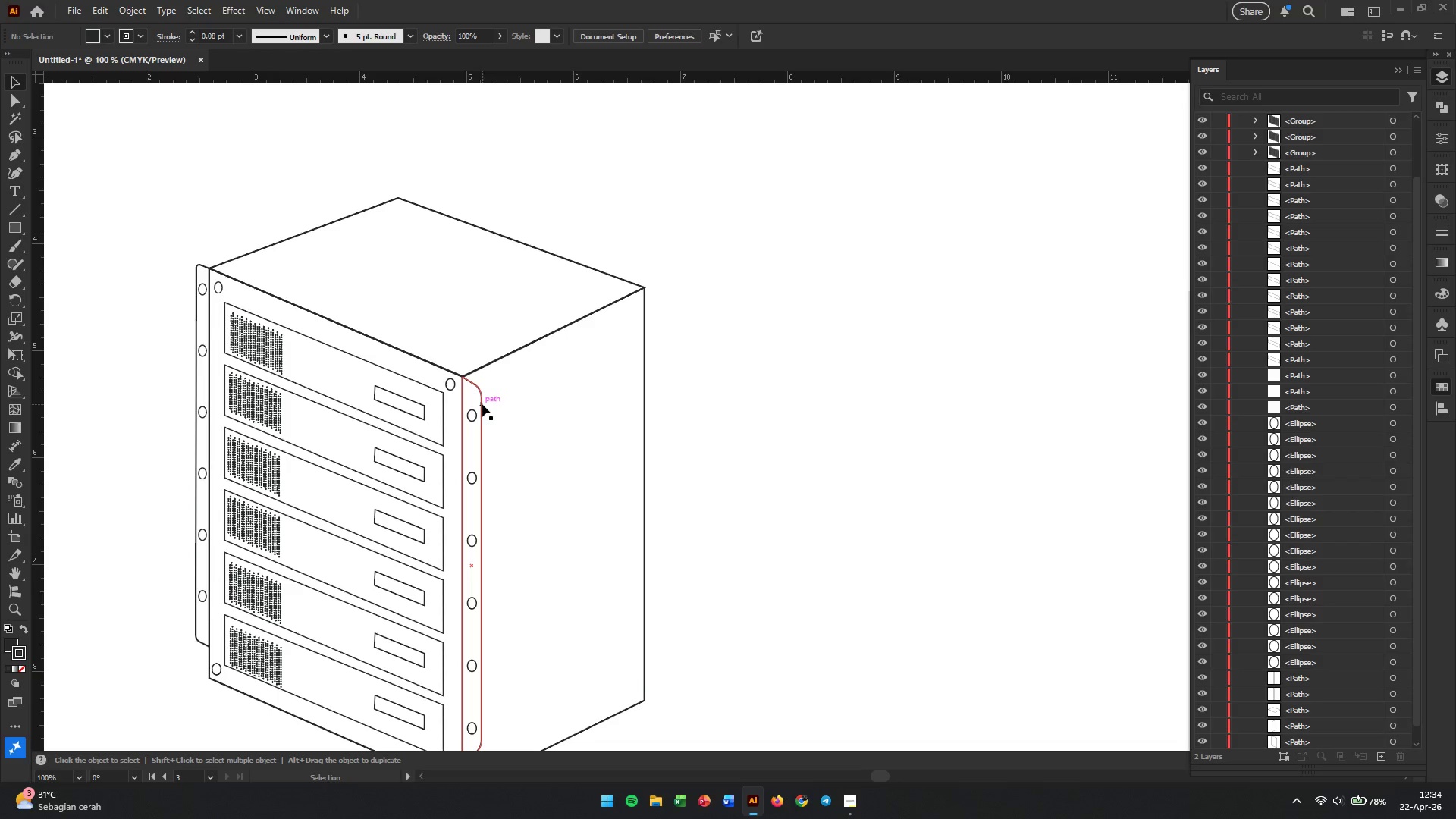 
left_click([482, 404])
 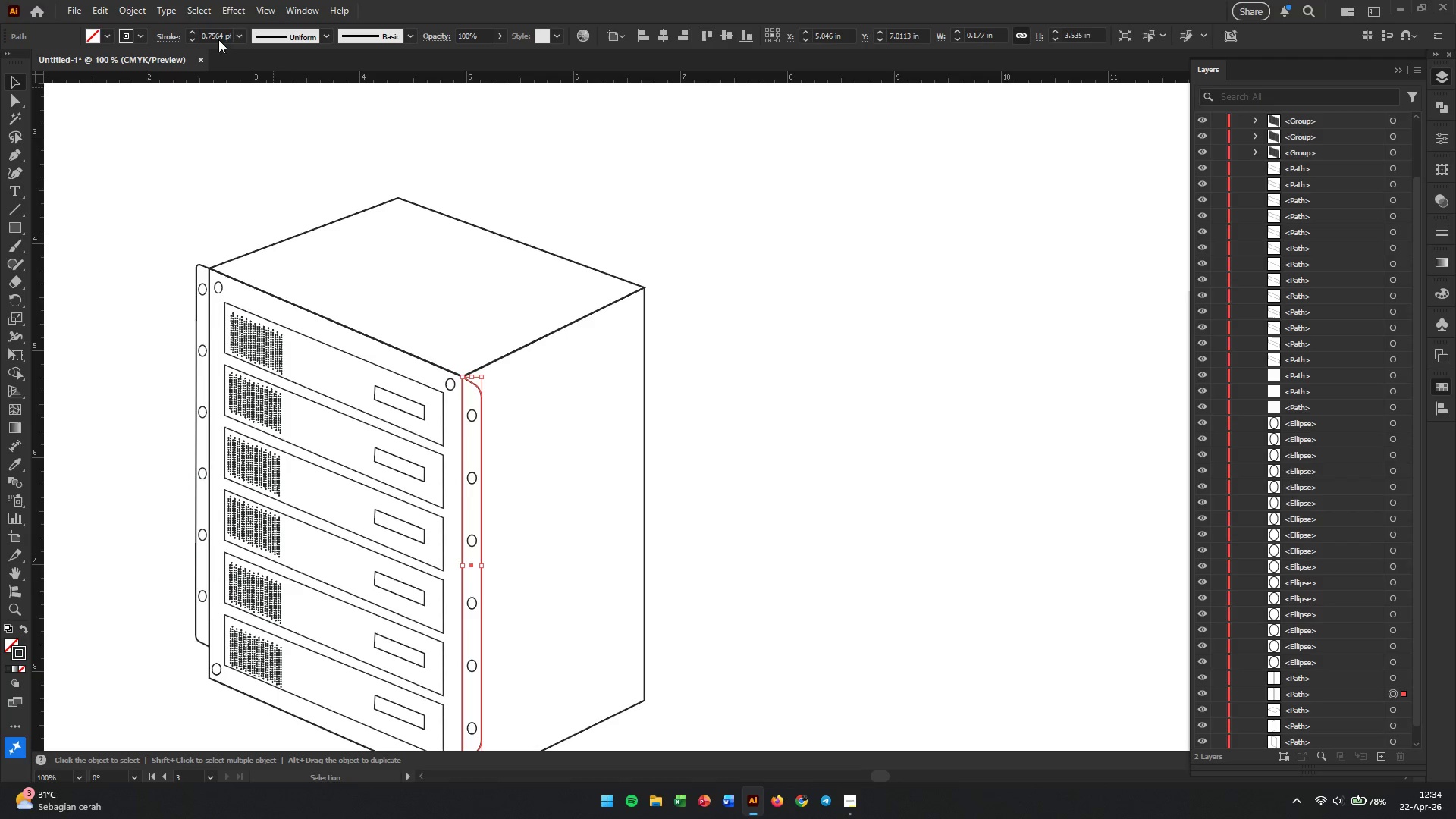 
double_click([218, 39])
 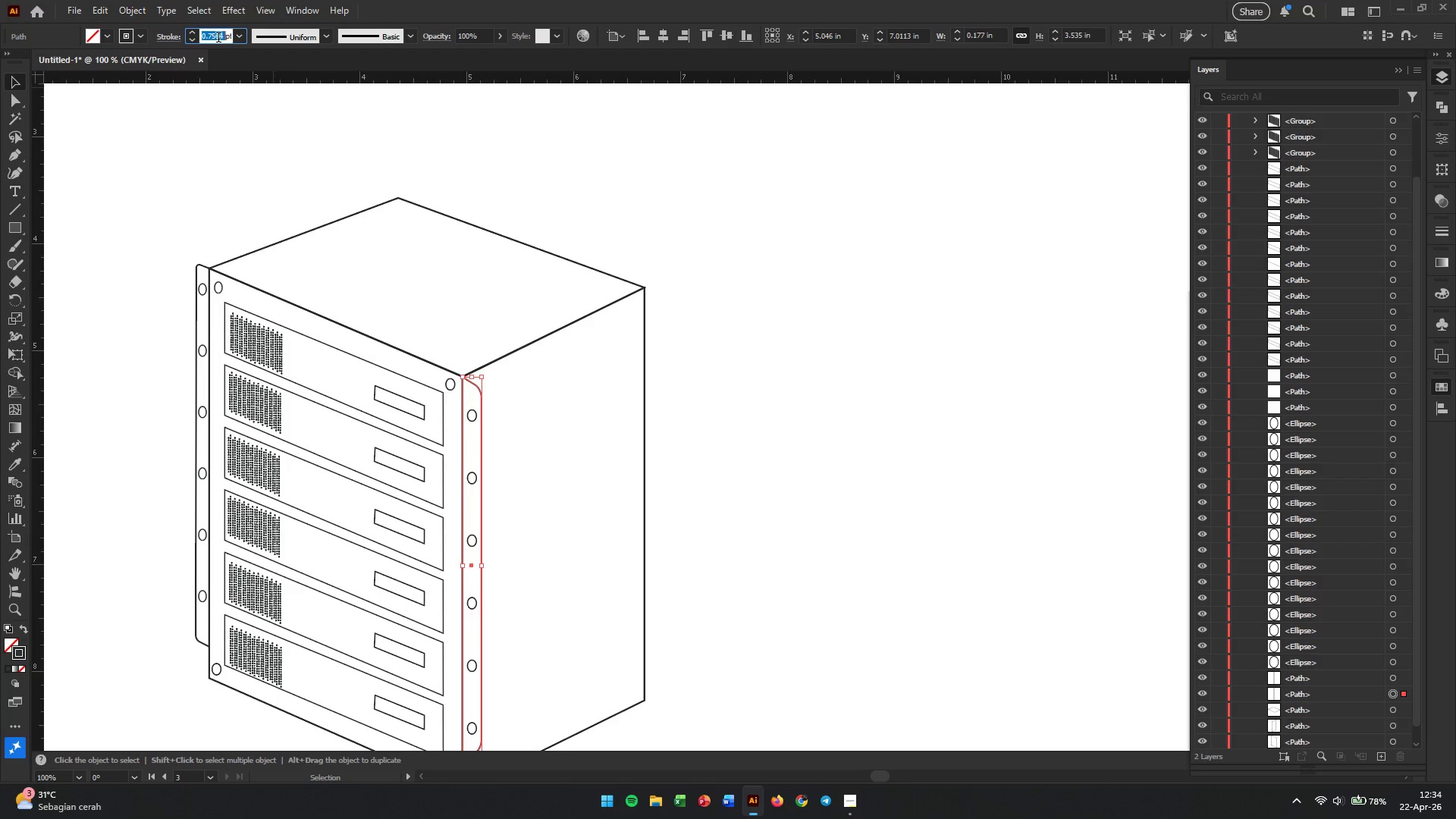 
triple_click([218, 39])
 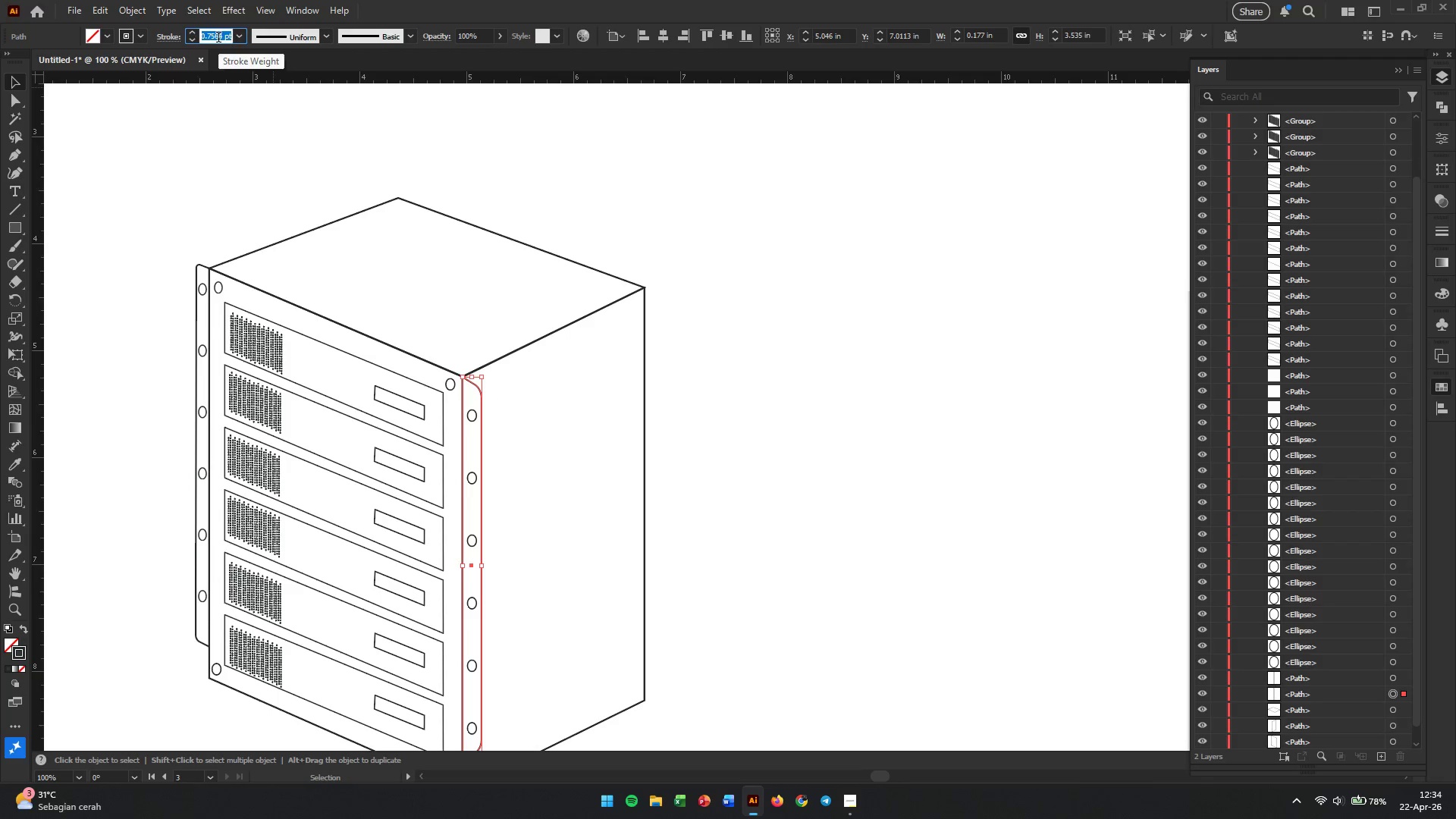 
key(Numpad8)
 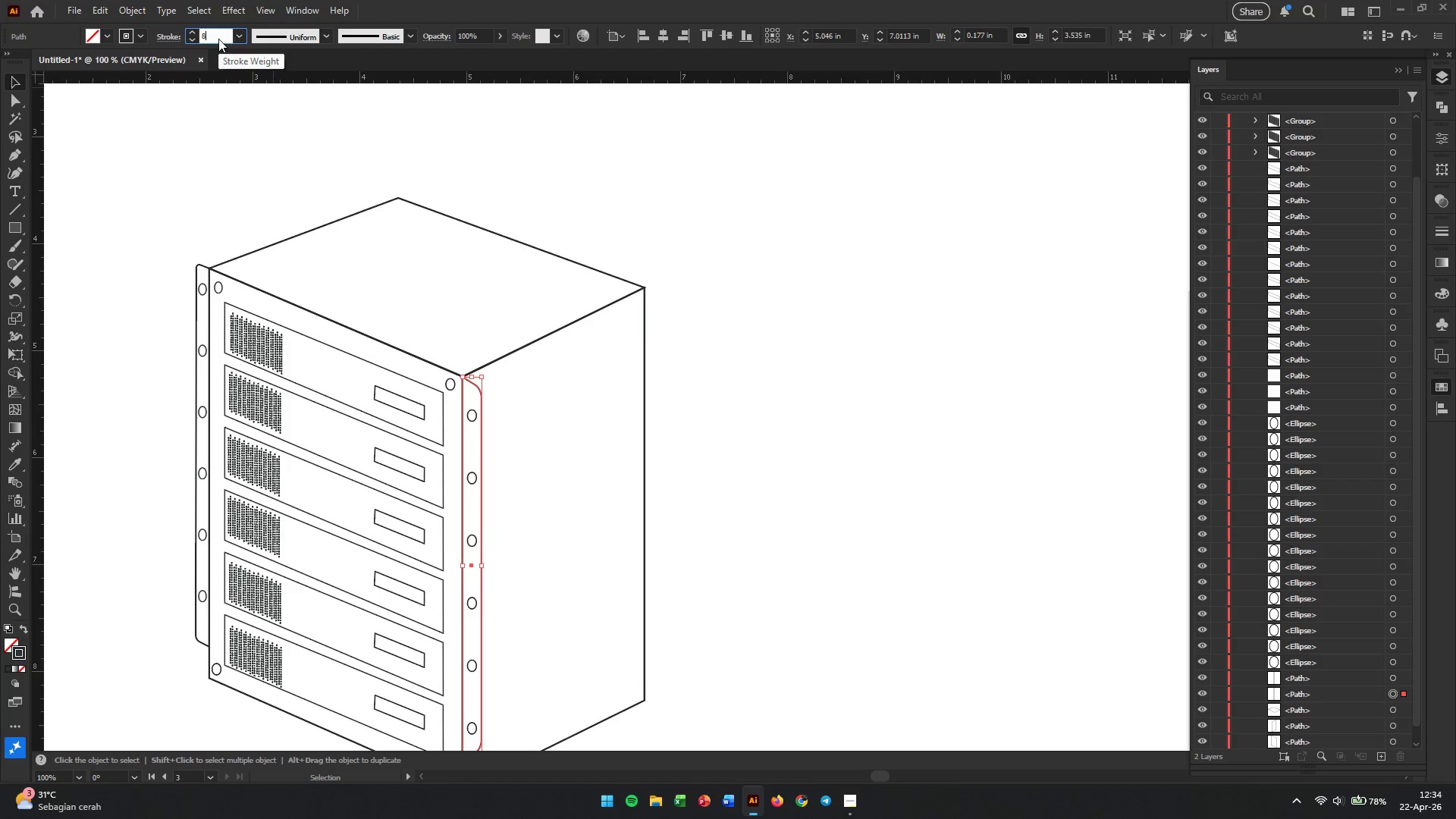 
key(Enter)
 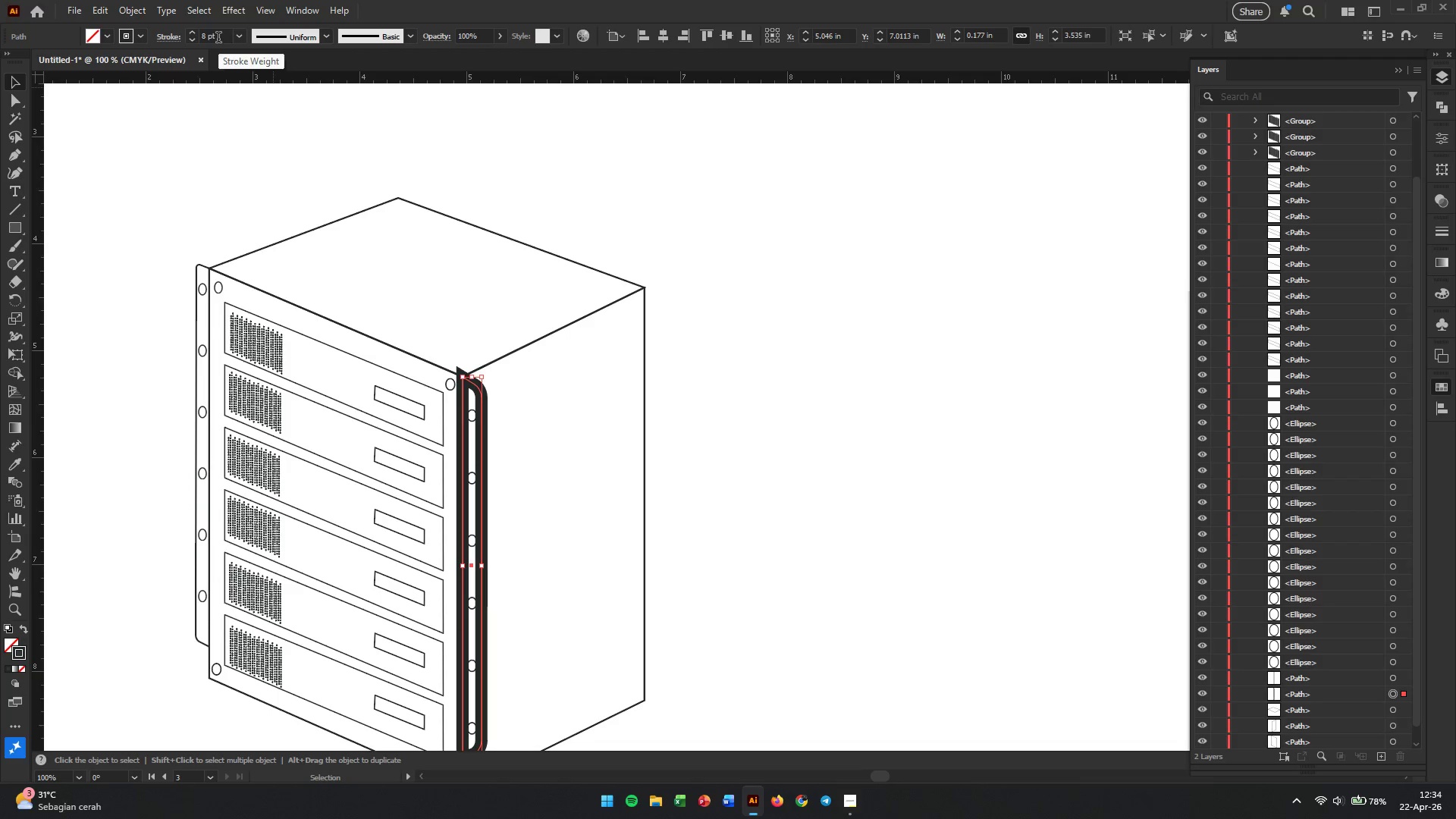 
key(Control+Z)
 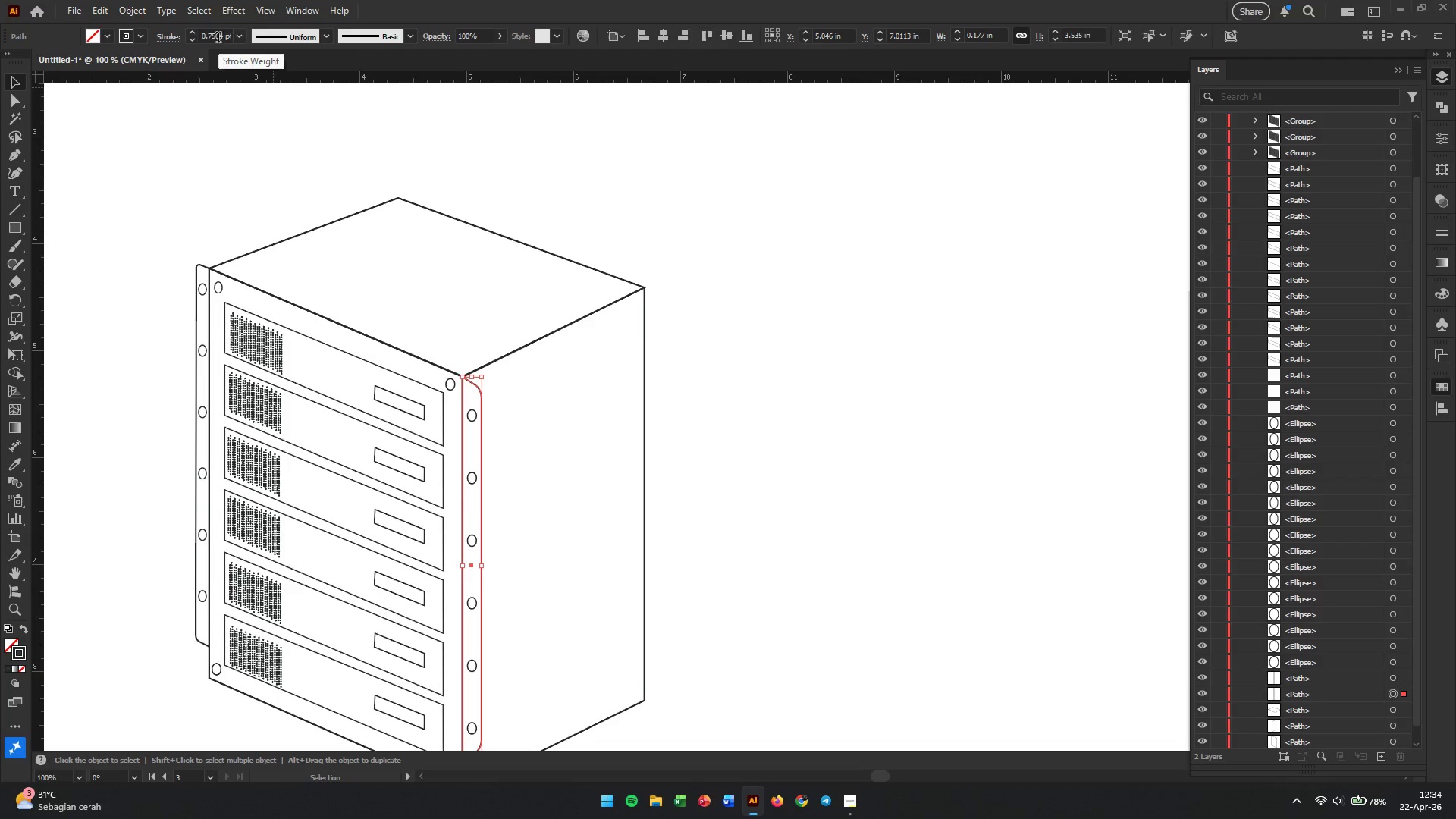 
double_click([218, 39])
 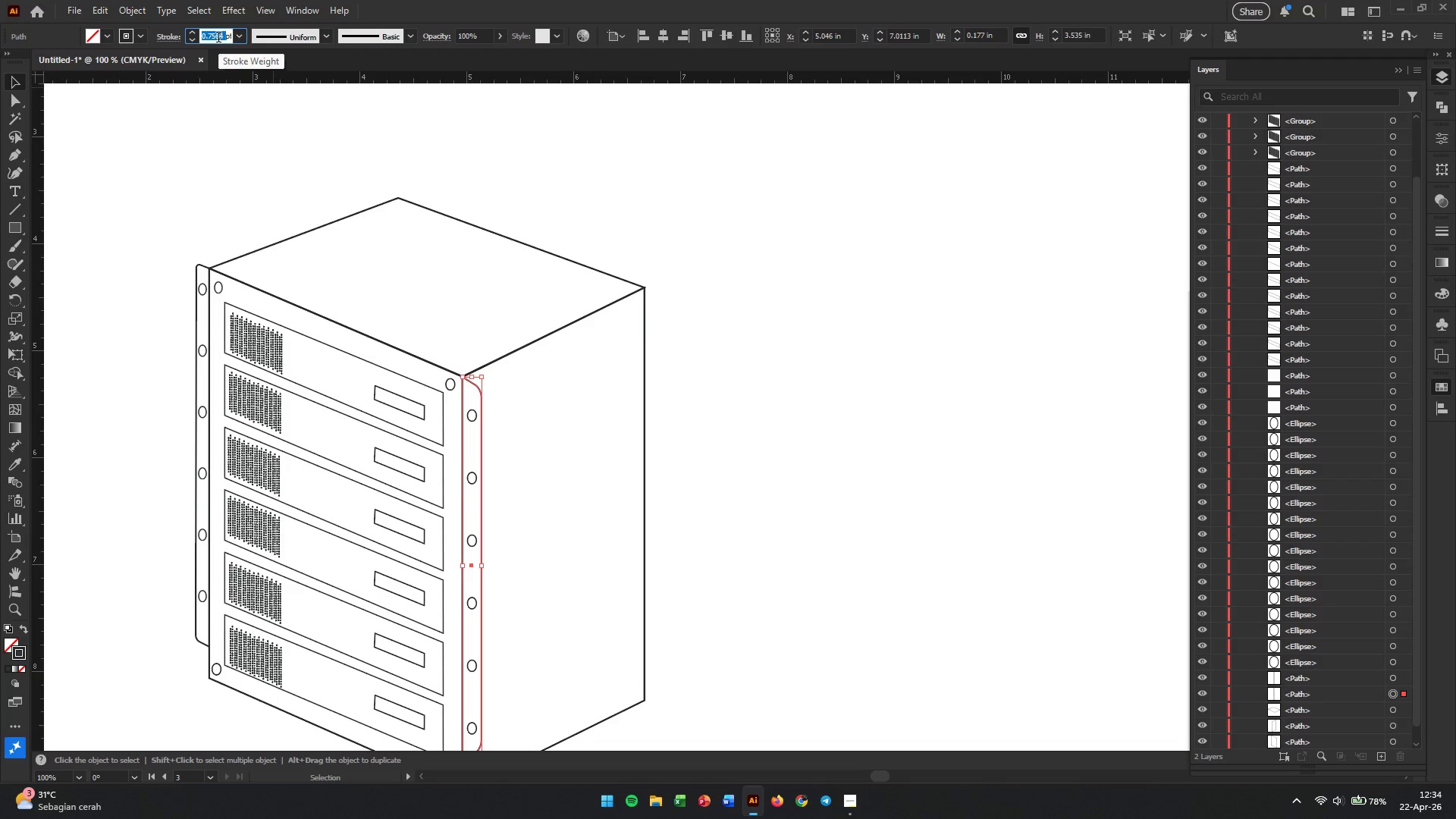 
key(Control+Numpad3)
 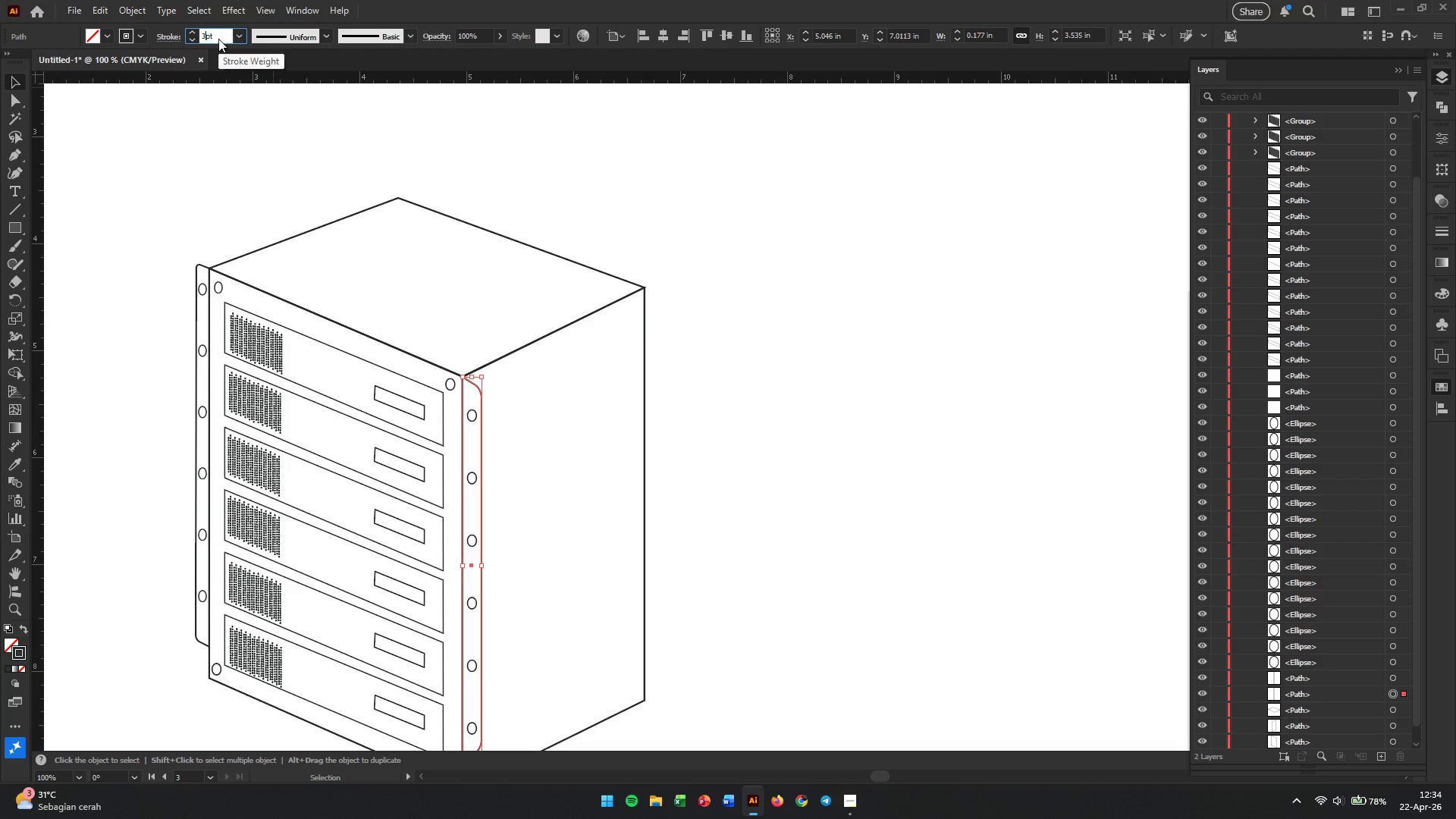 
key(Enter)
 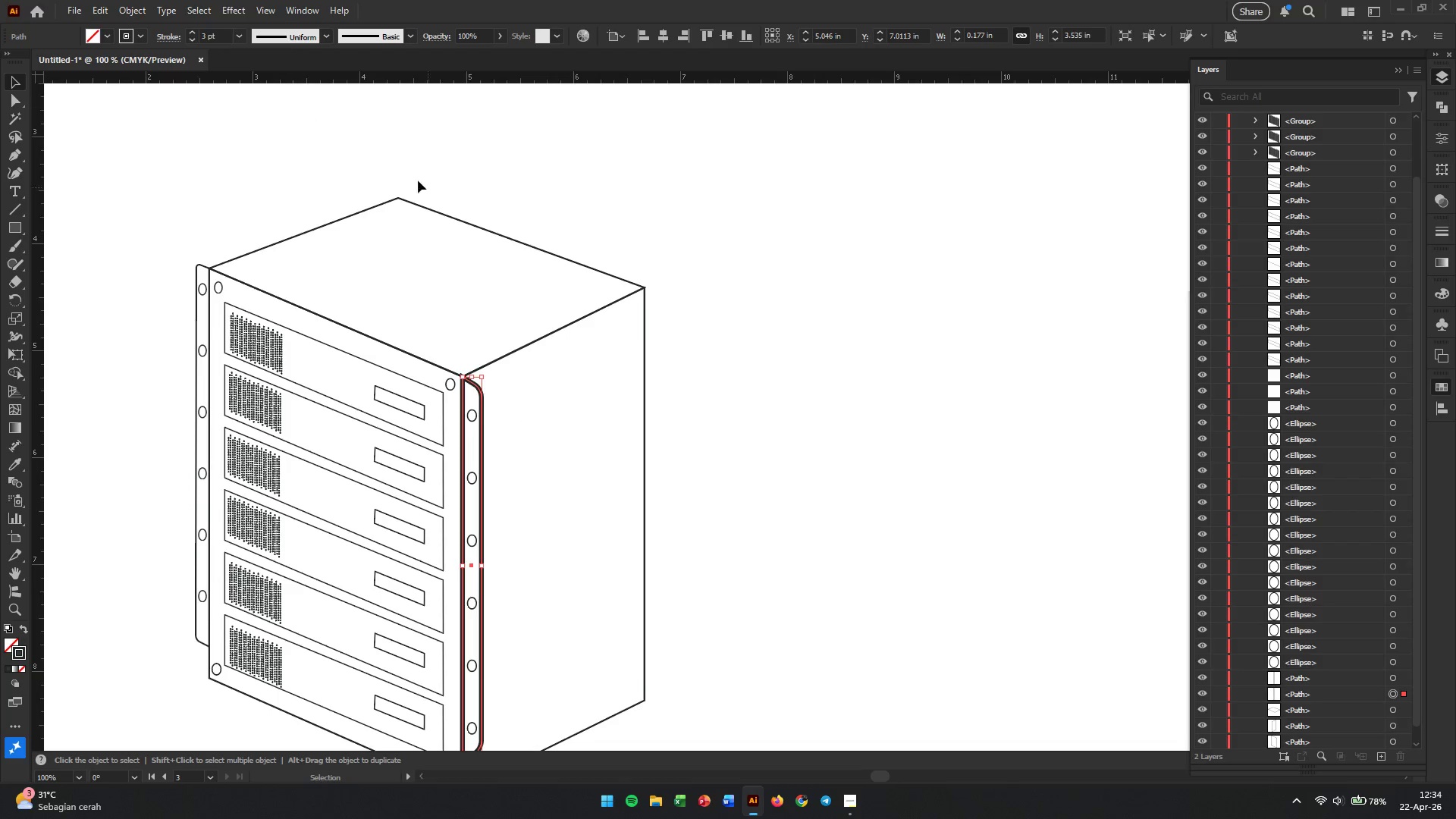 
left_click([761, 447])
 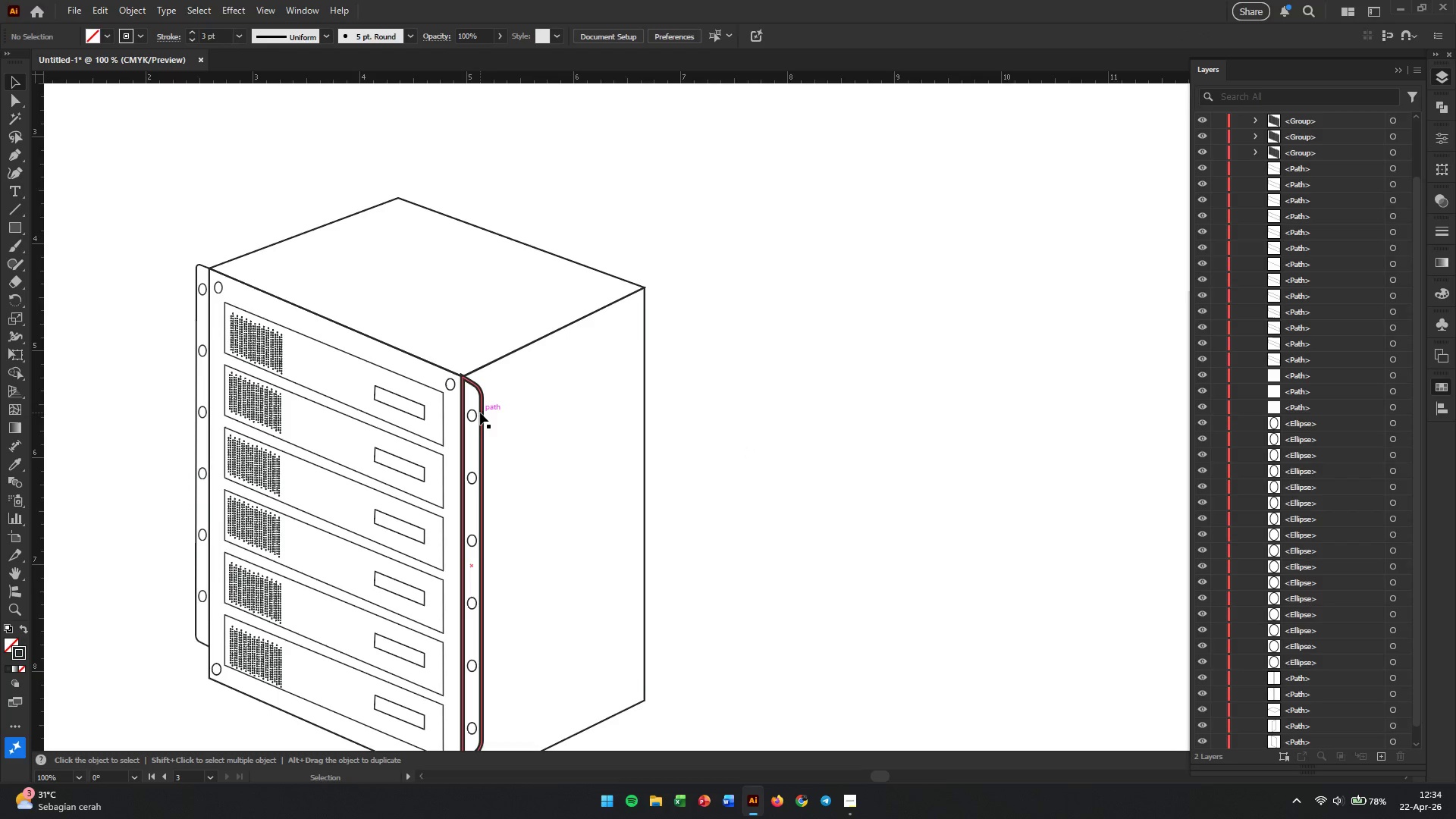 
left_click([476, 415])
 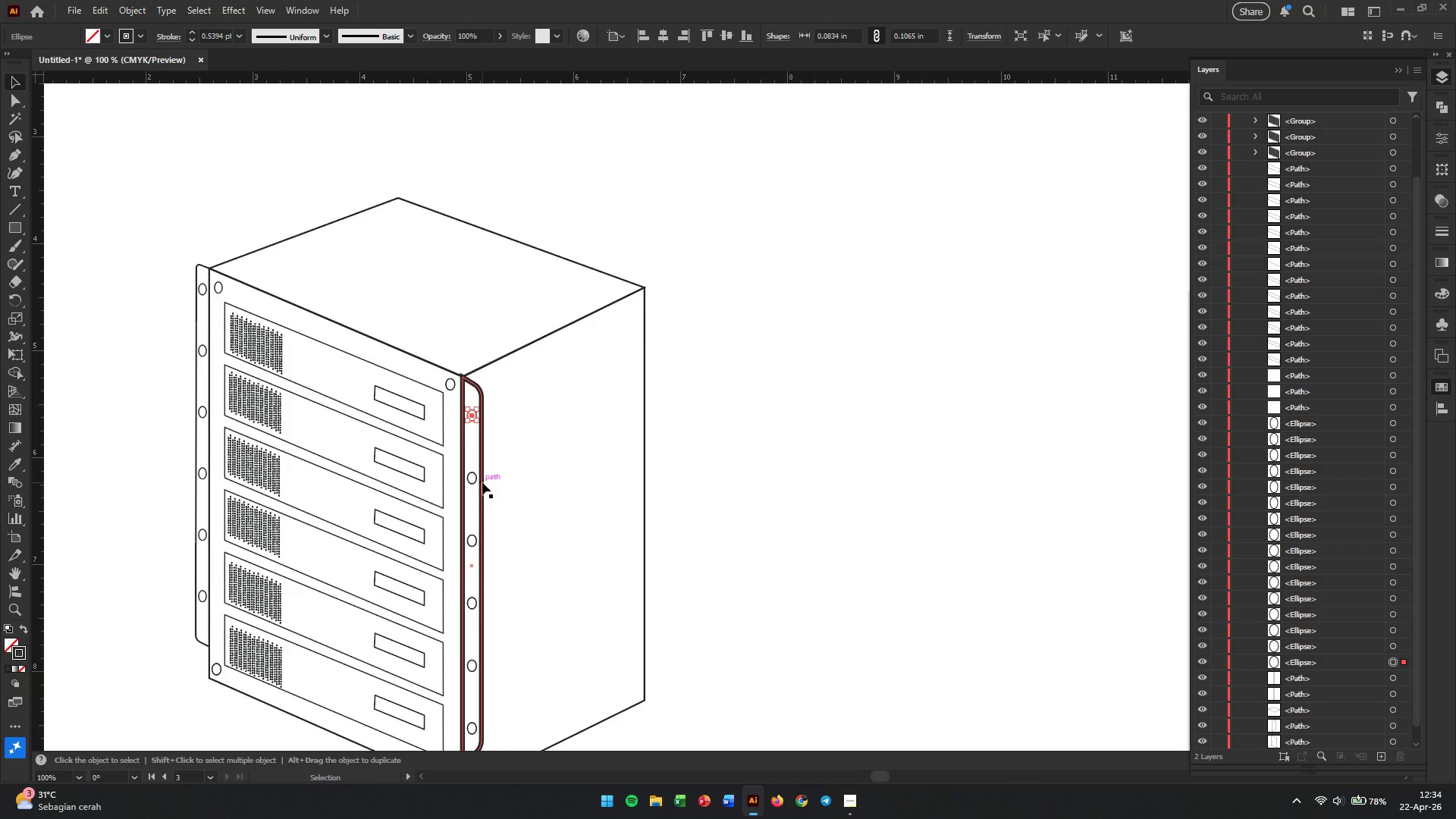 
hold_key(key=ShiftLeft, duration=4.88)
left_click([477, 479])
 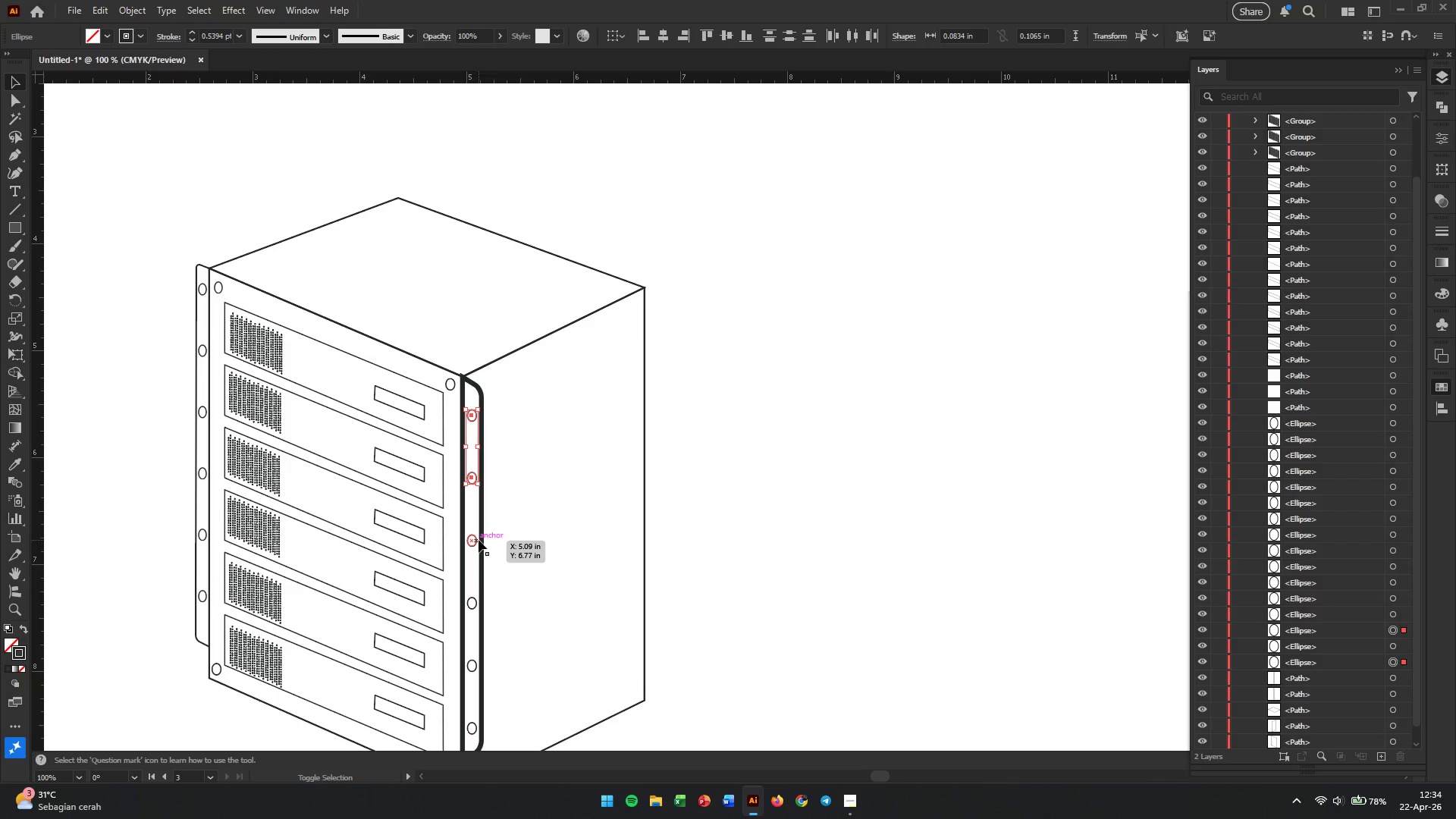 
left_click([479, 540])
 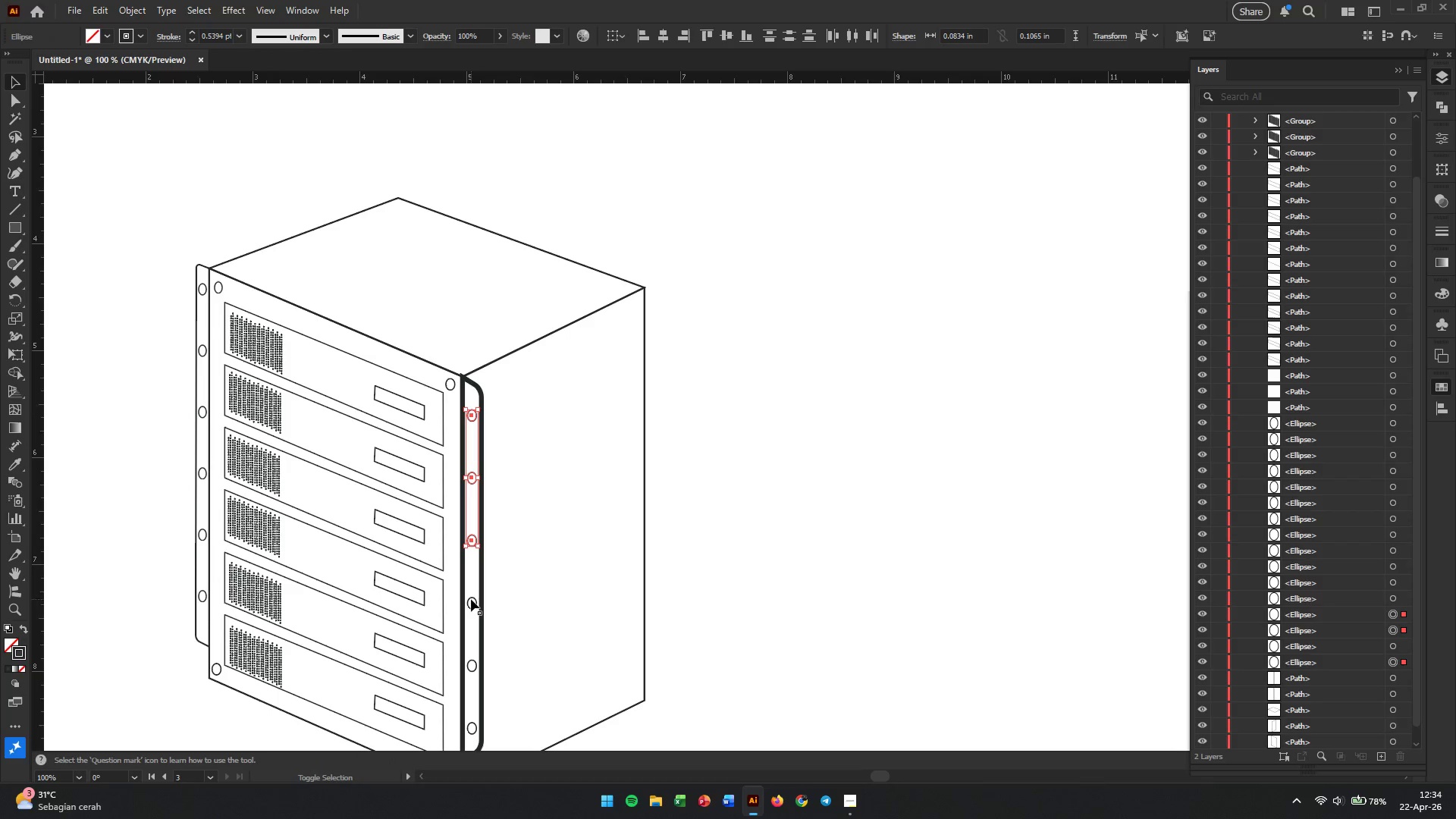 
left_click([469, 604])
 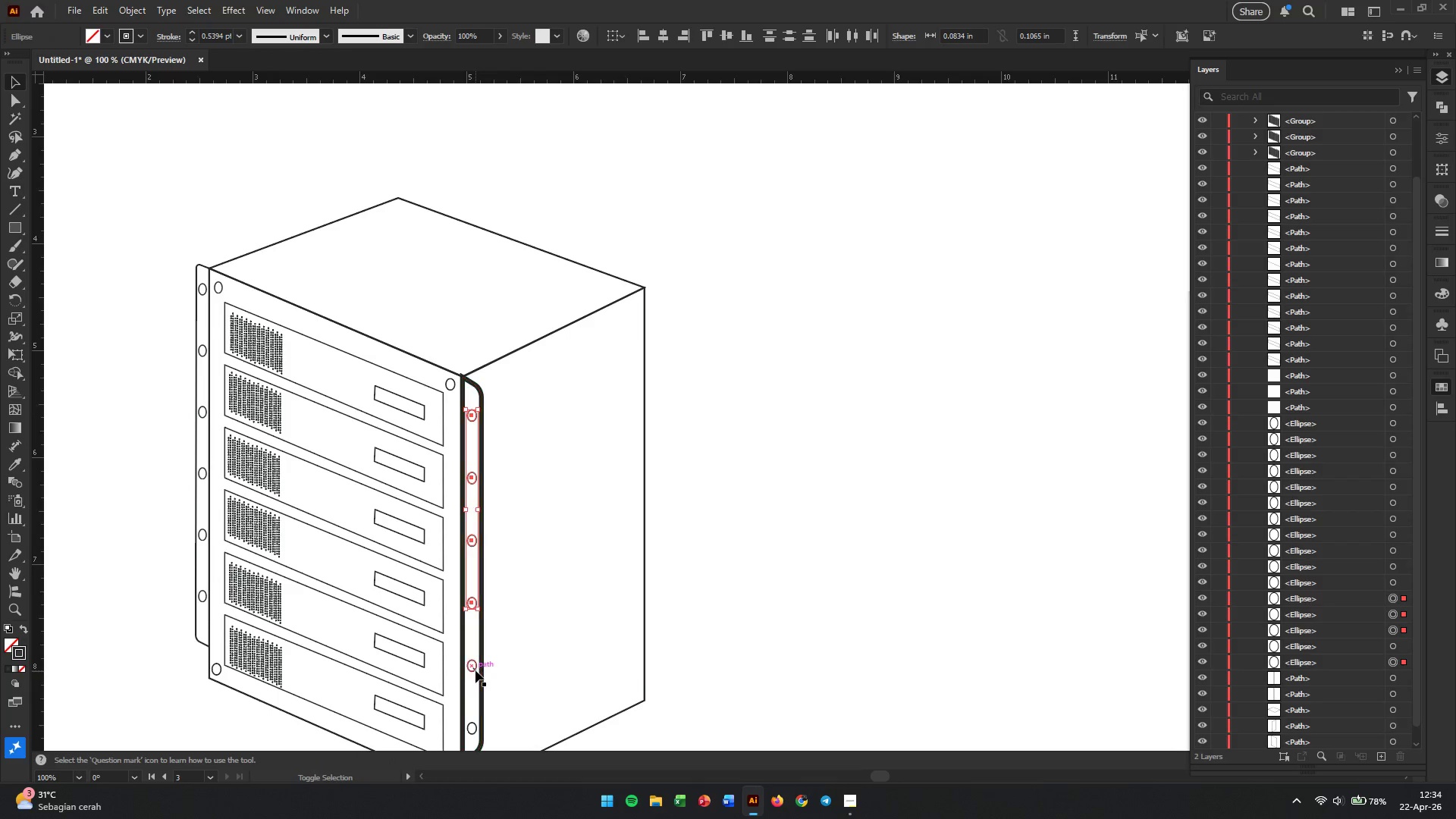 
left_click([472, 670])
 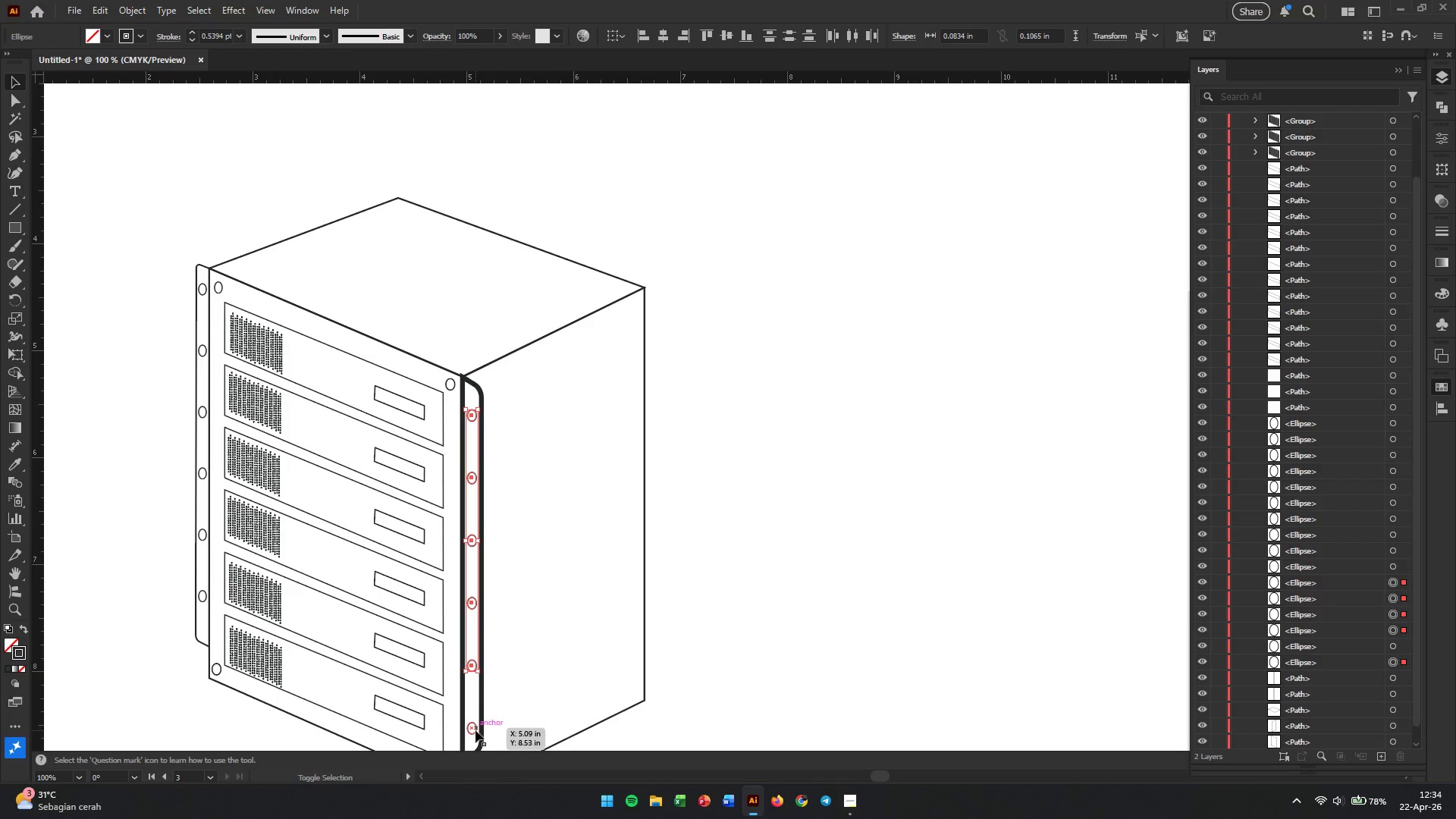 
left_click([475, 730])
 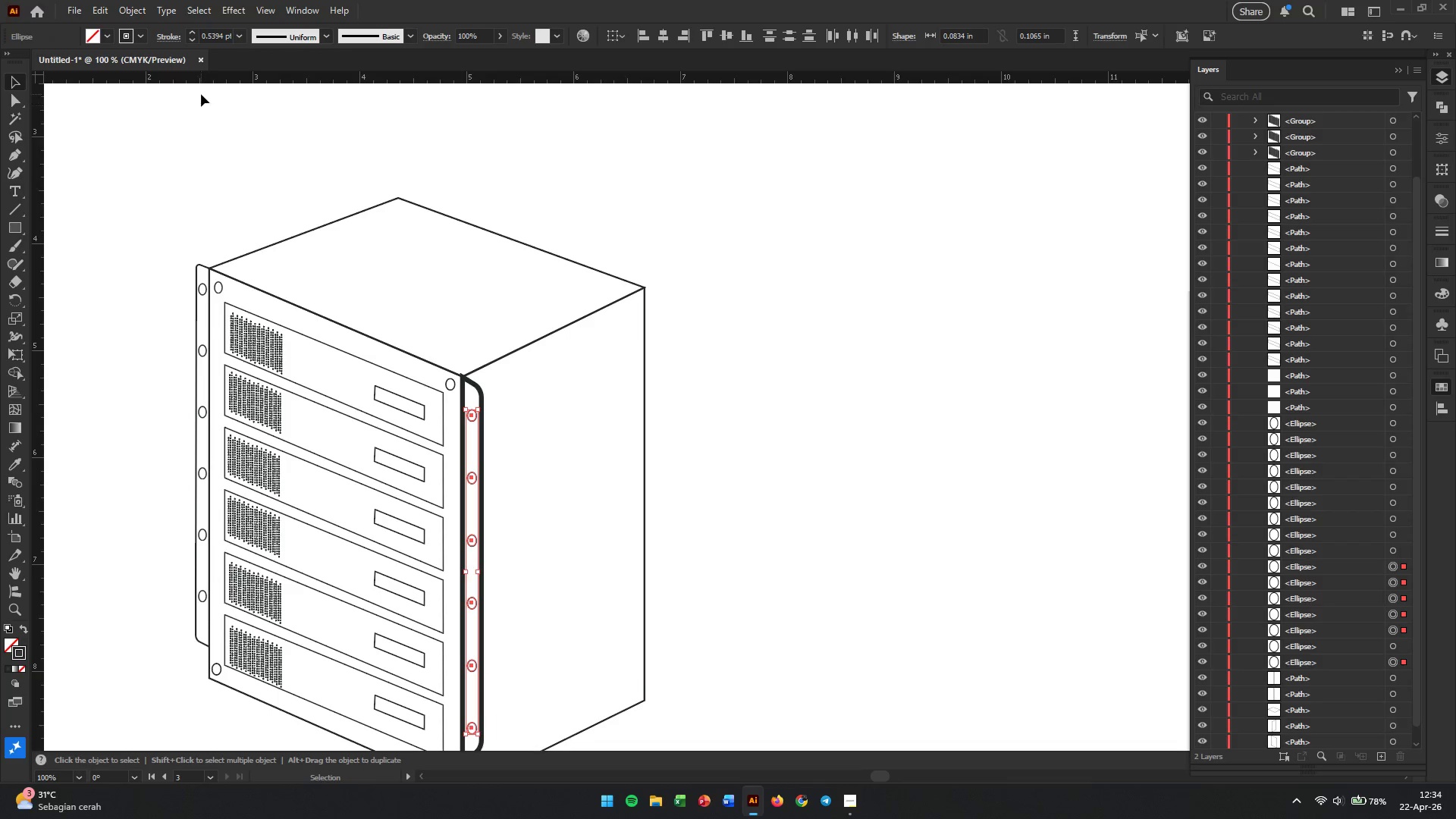 
scroll: coordinate [508, 346], scroll_direction: down, amount: 3.0
 